 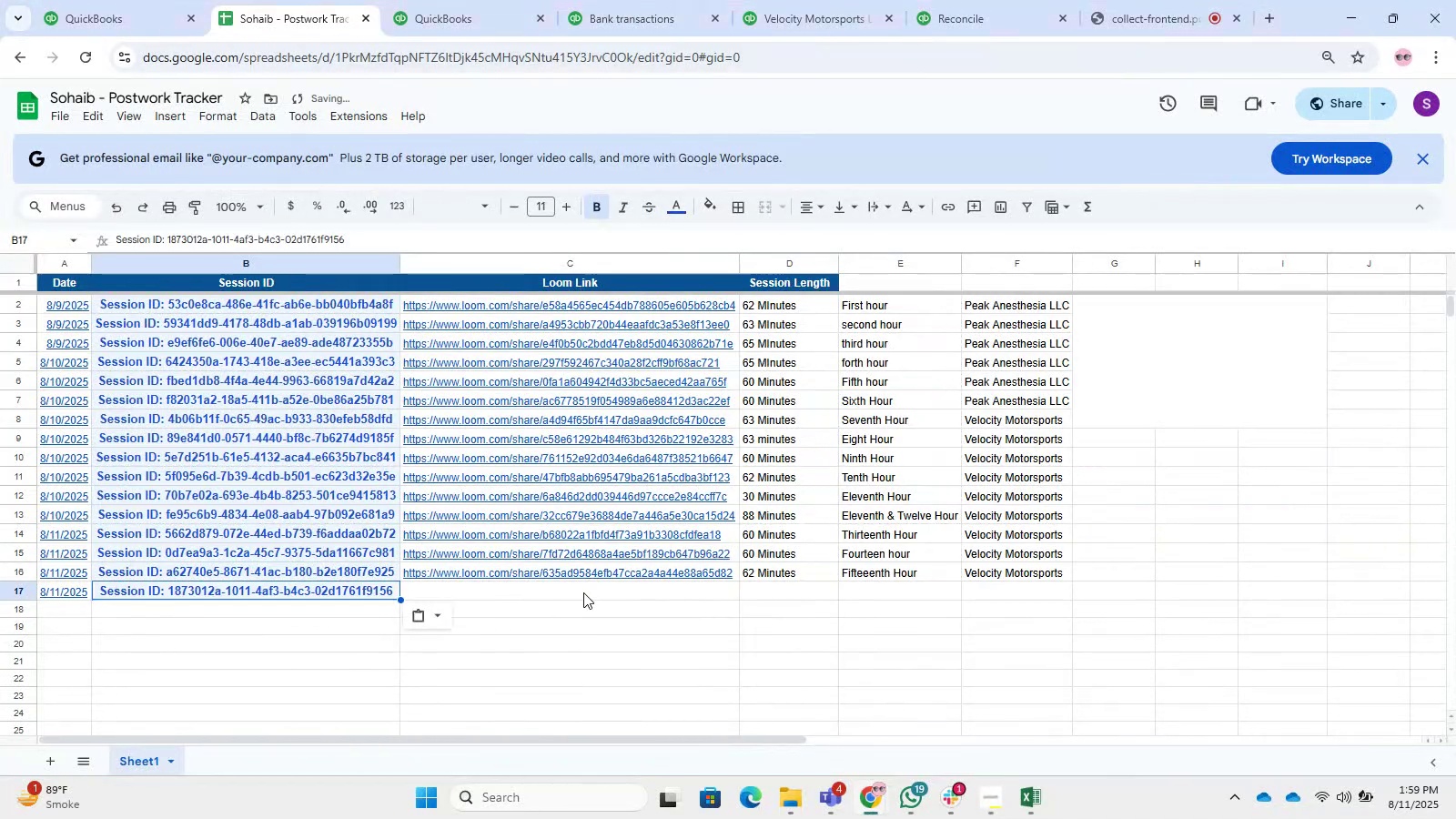 
double_click([890, 574])
 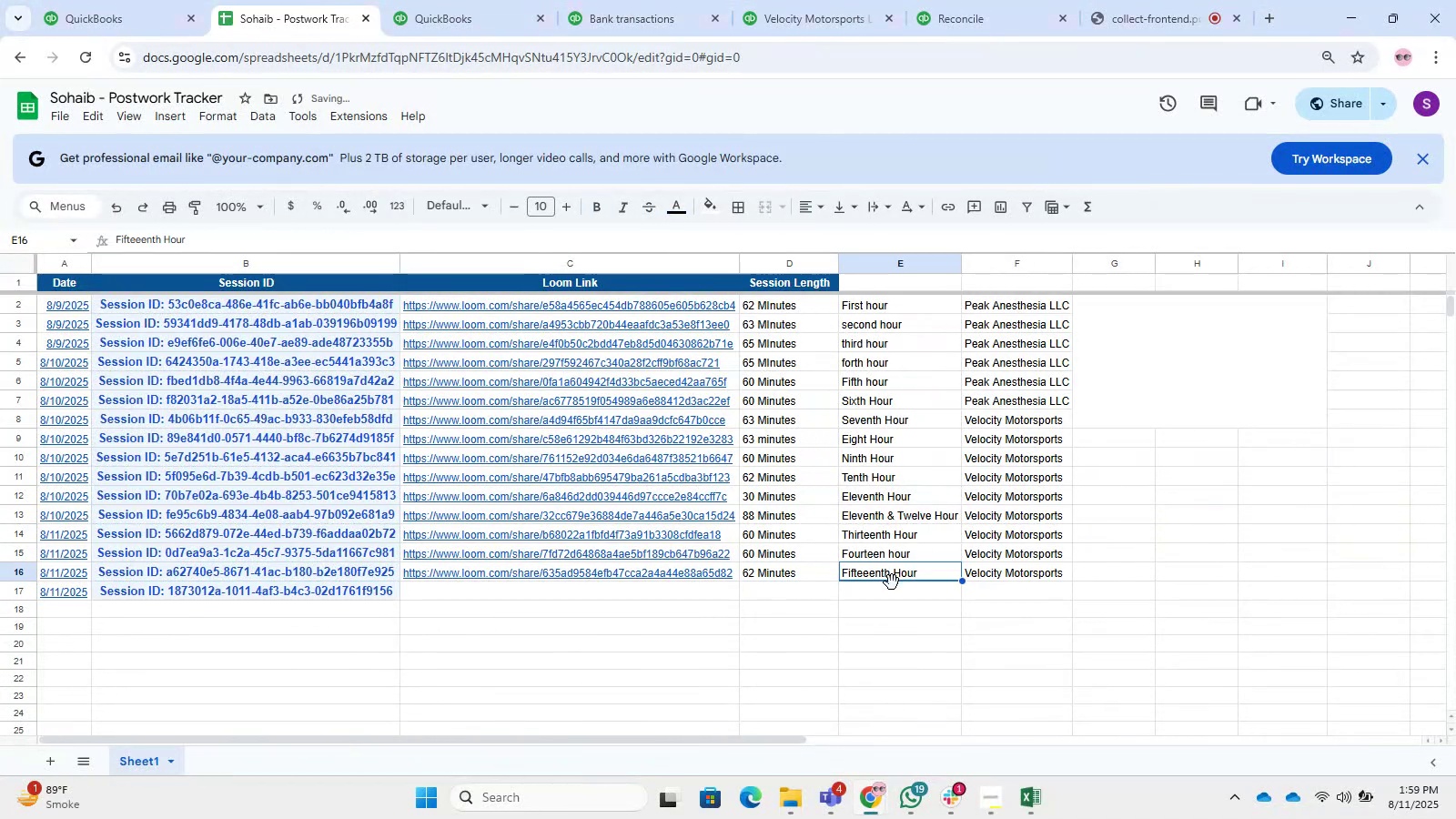 
triple_click([892, 582])
 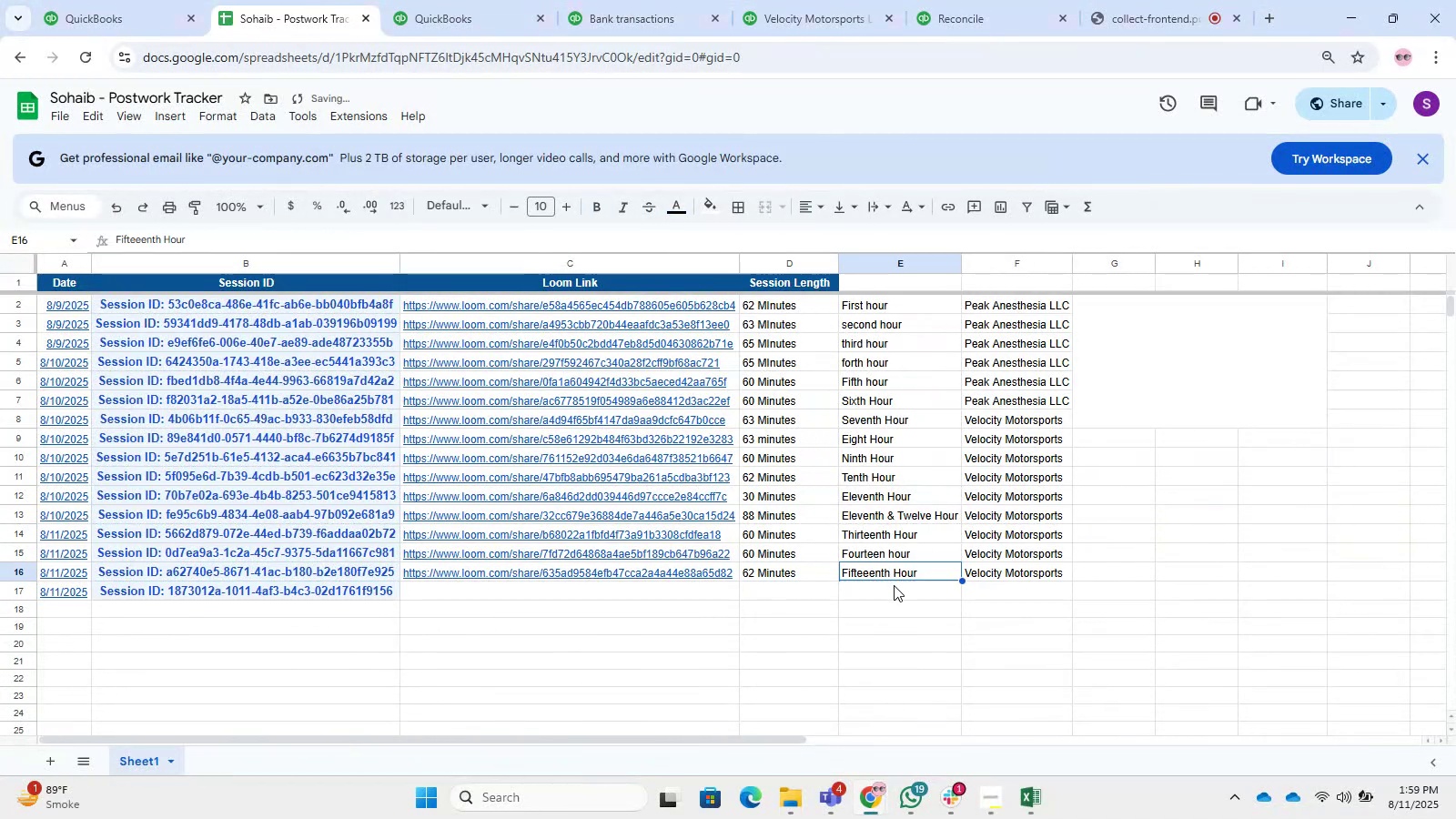 
triple_click([894, 585])
 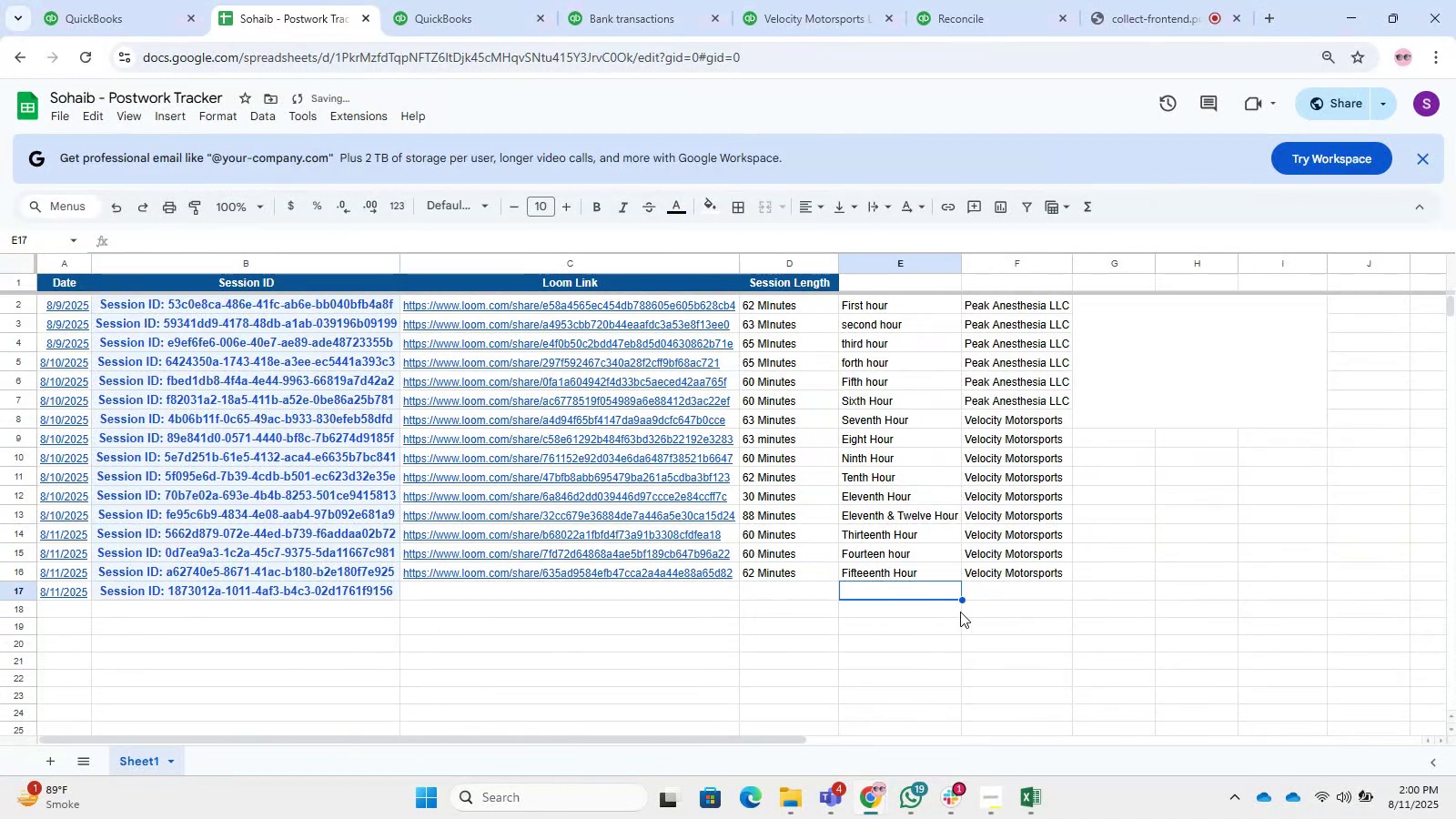 
type(Sixteeenth)
 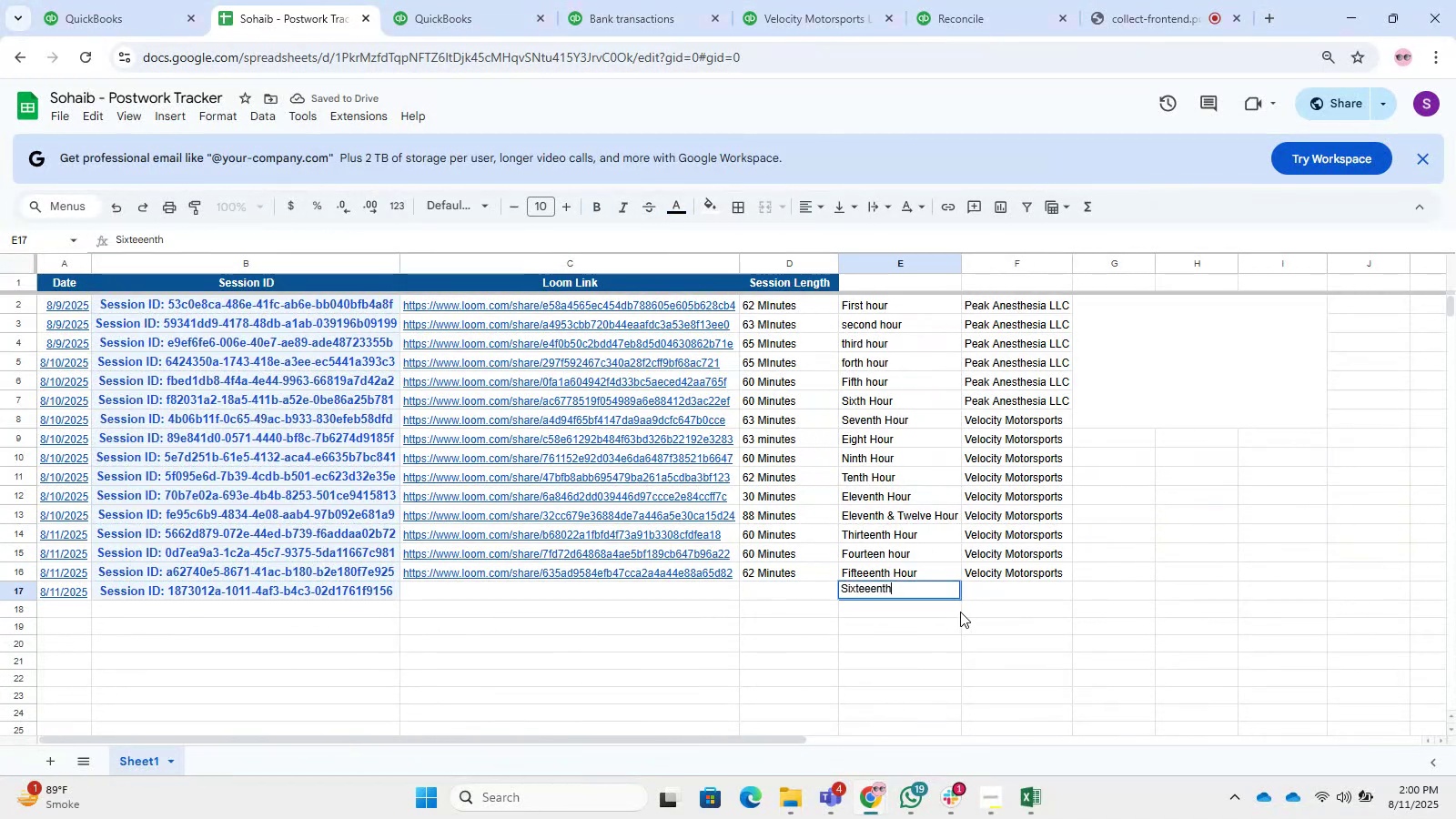 
key(Enter)
 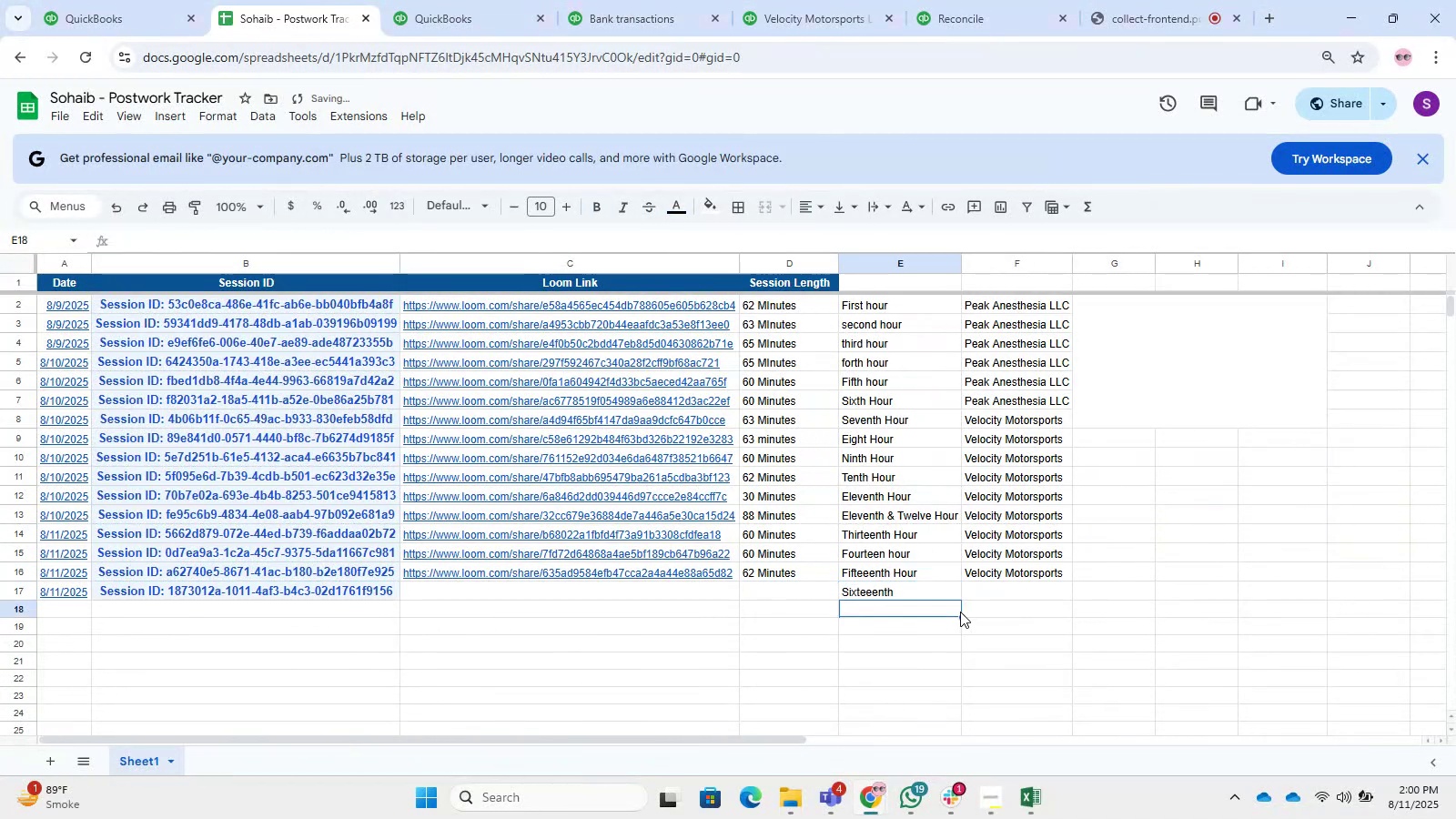 
key(ArrowUp)
 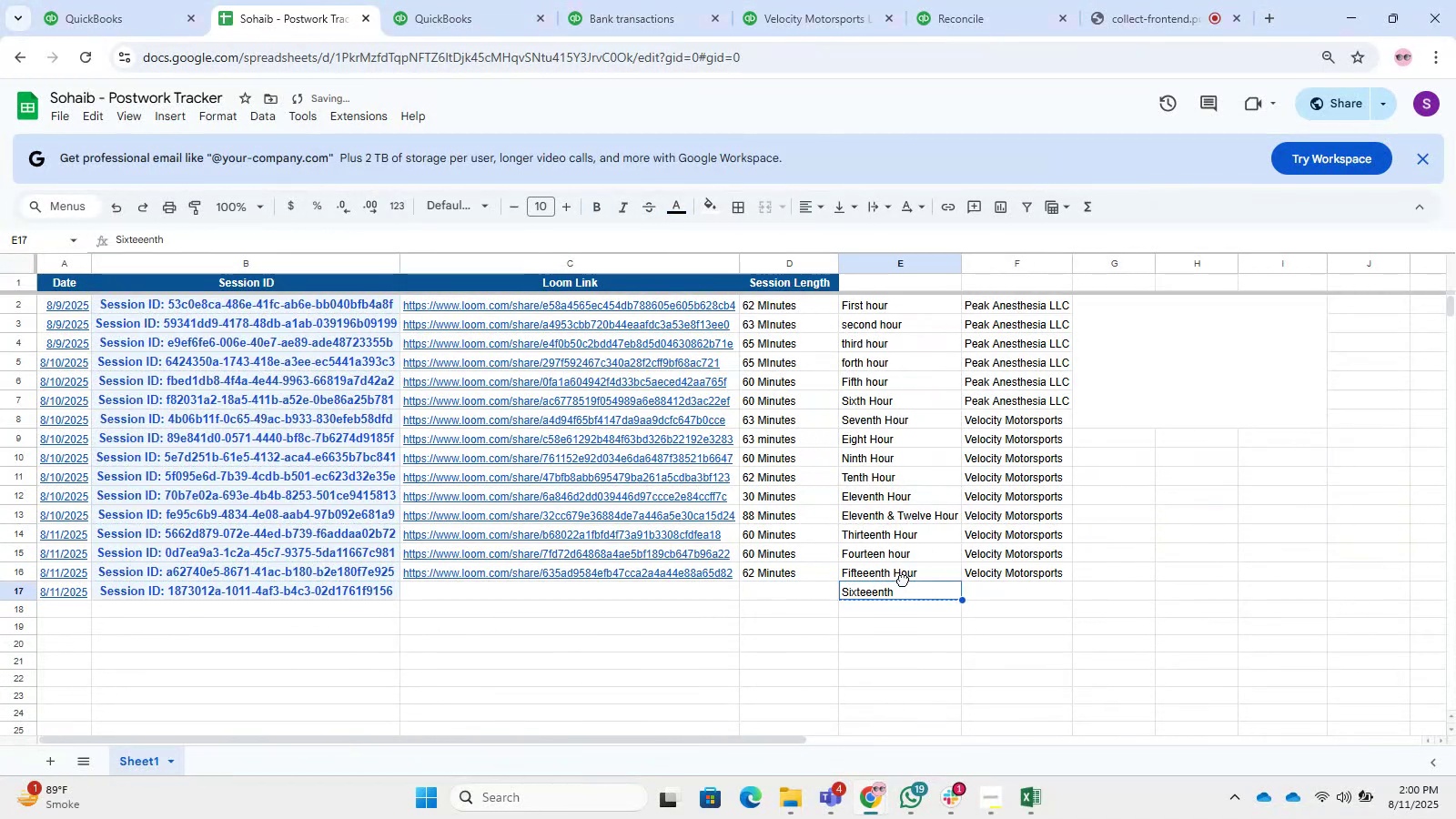 
double_click([905, 571])
 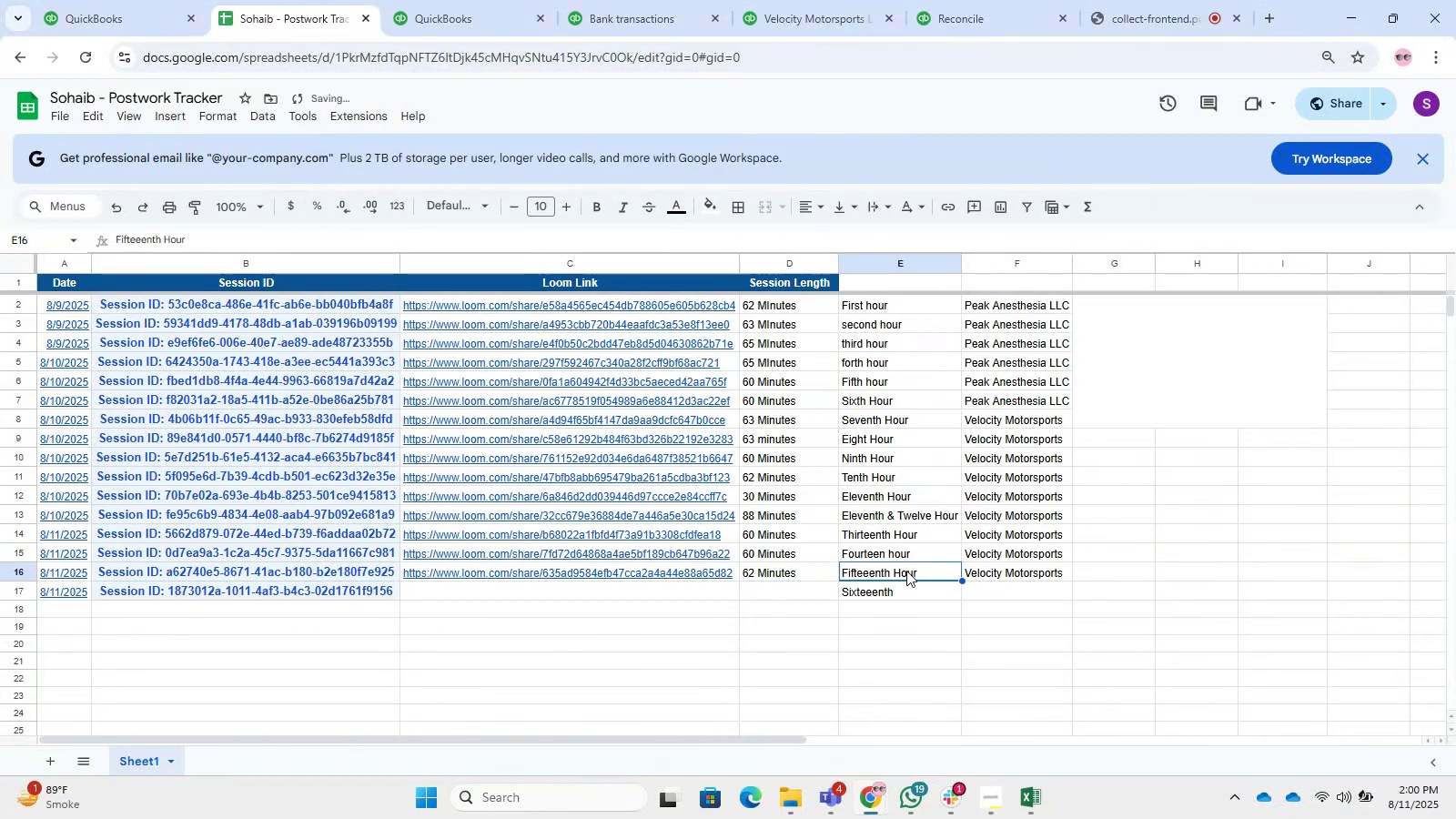 
key(Control+C)
 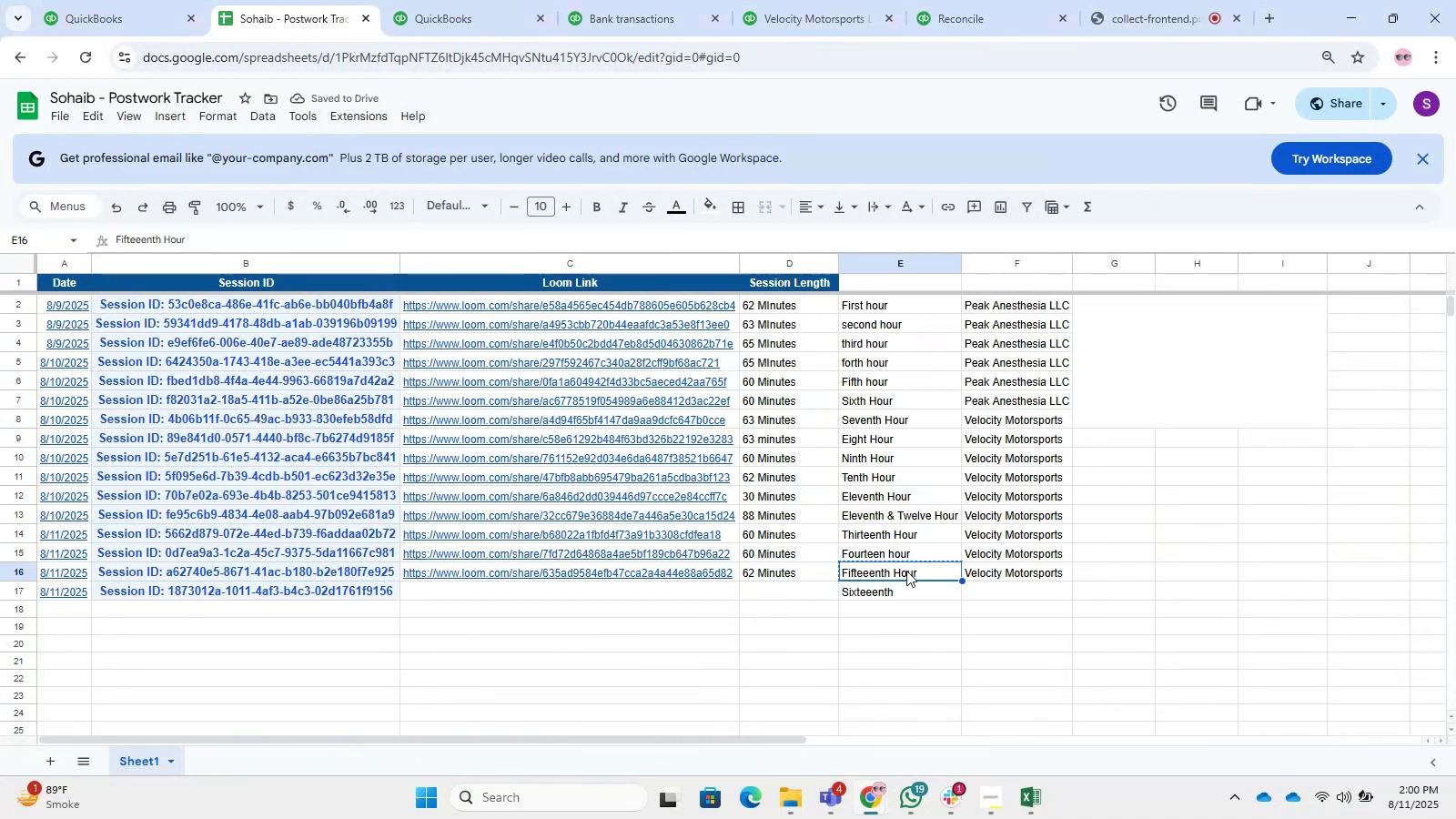 
key(Control+T)
 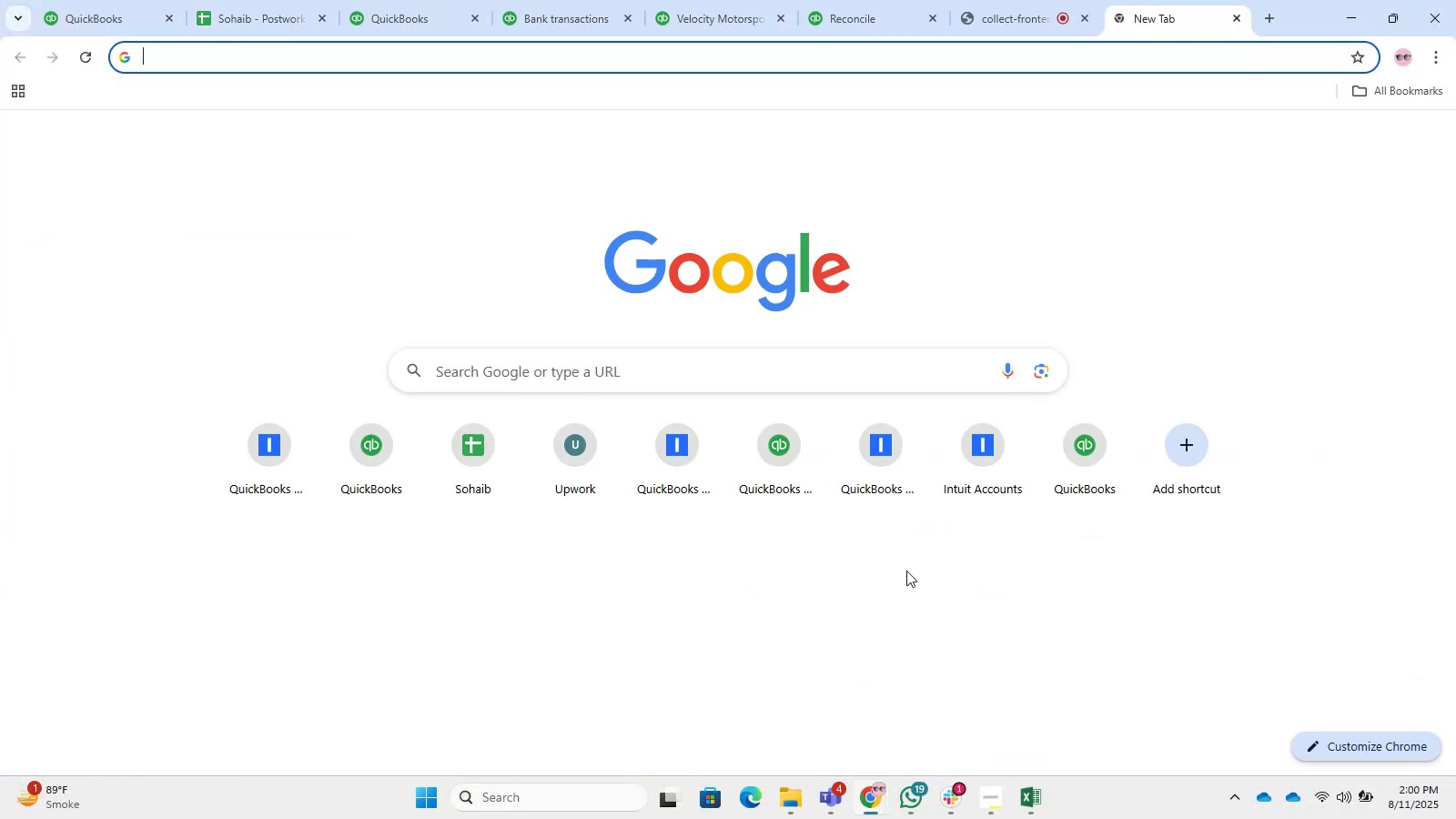 
key(Control+V)
 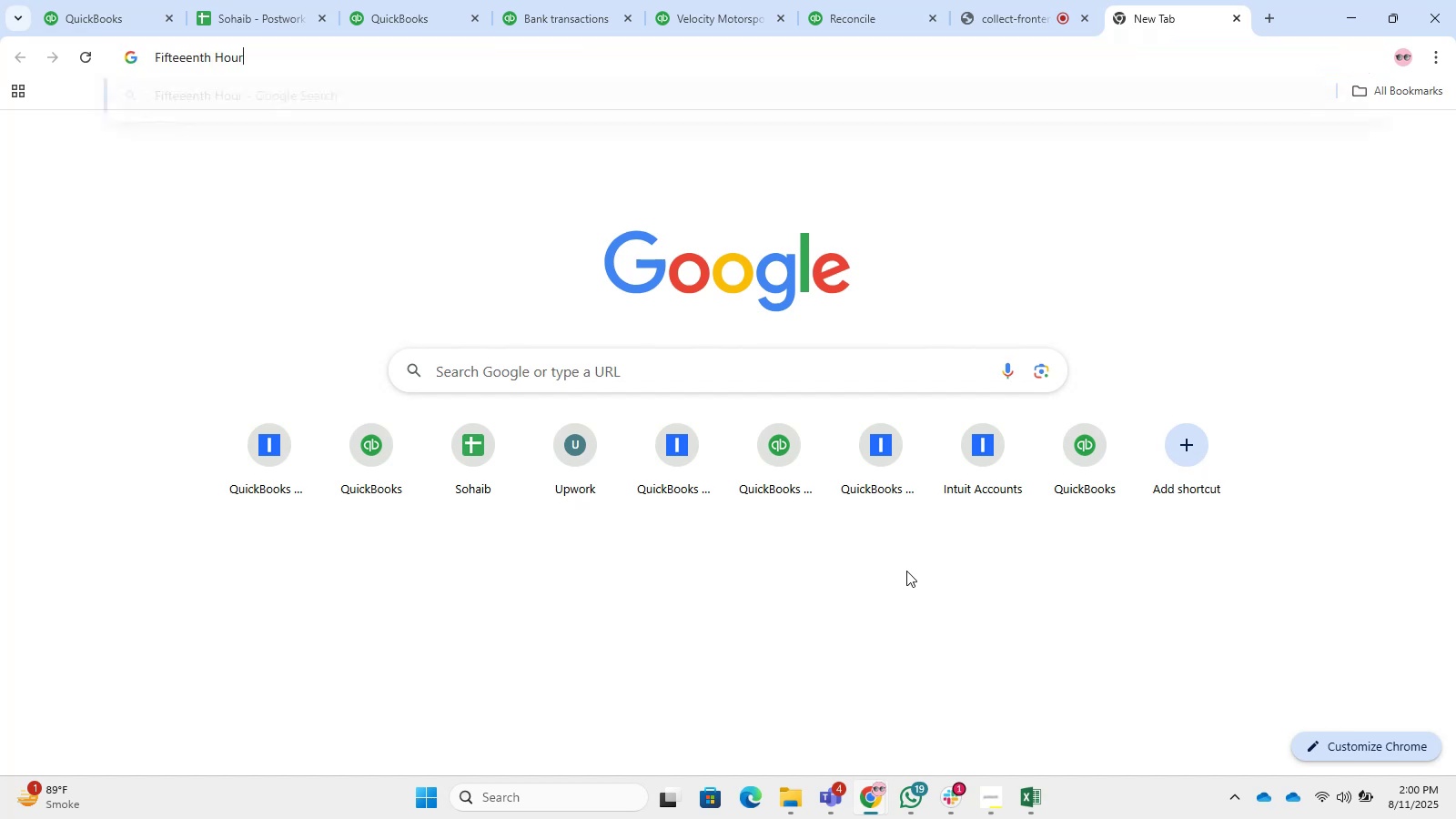 
key(Backslash)
 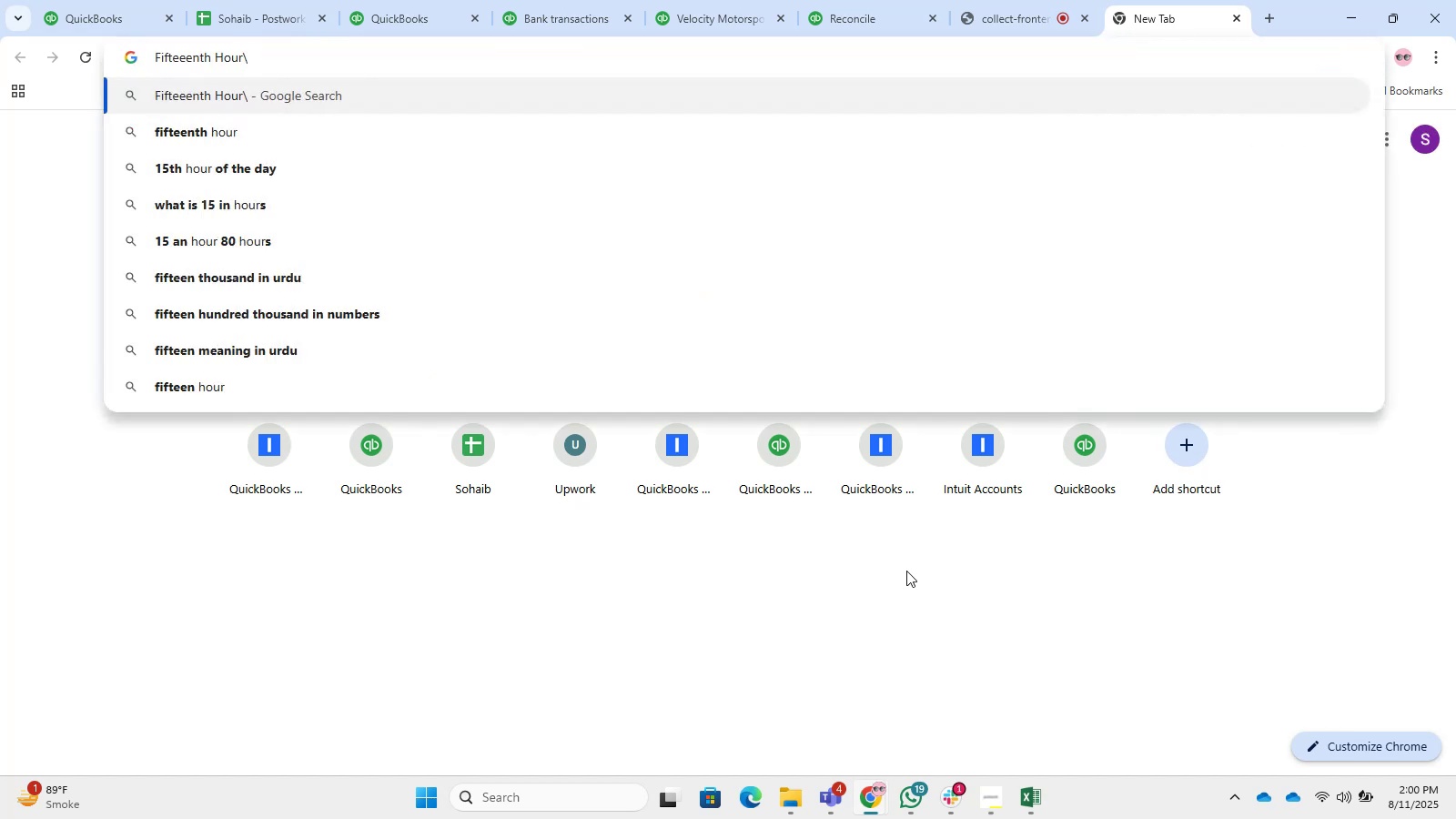 
key(Backspace)
 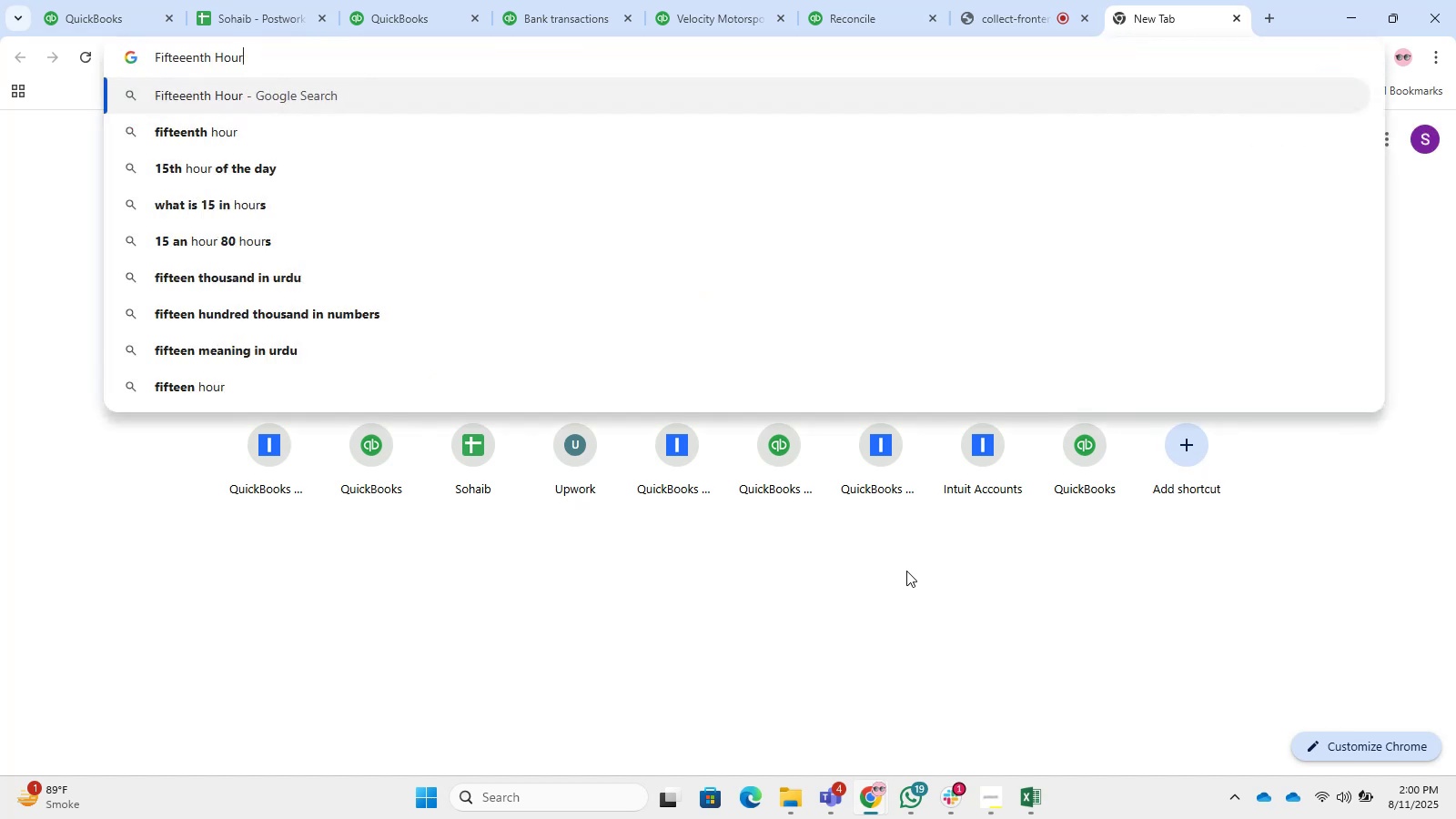 
key(Enter)
 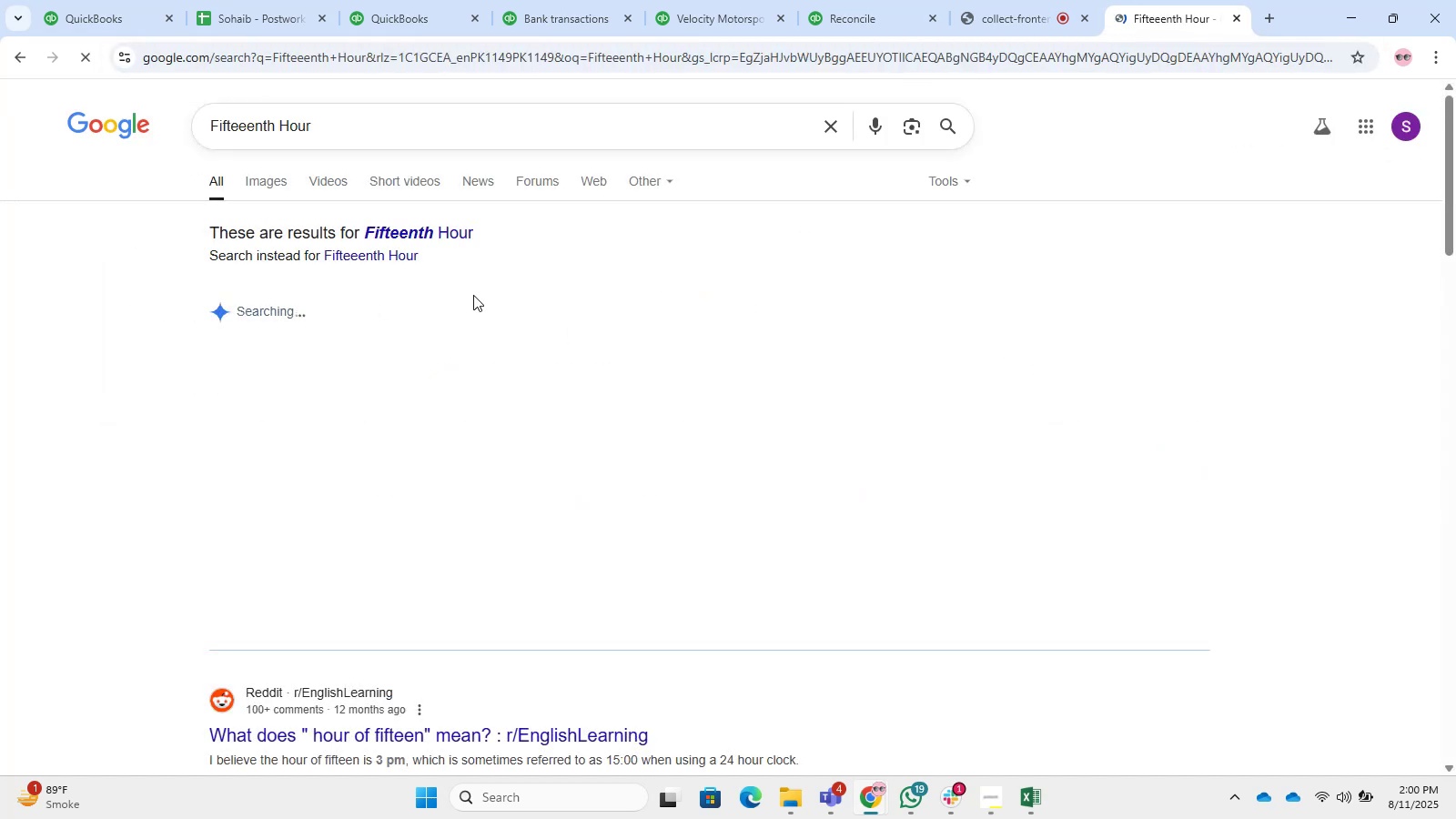 
left_click([451, 232])
 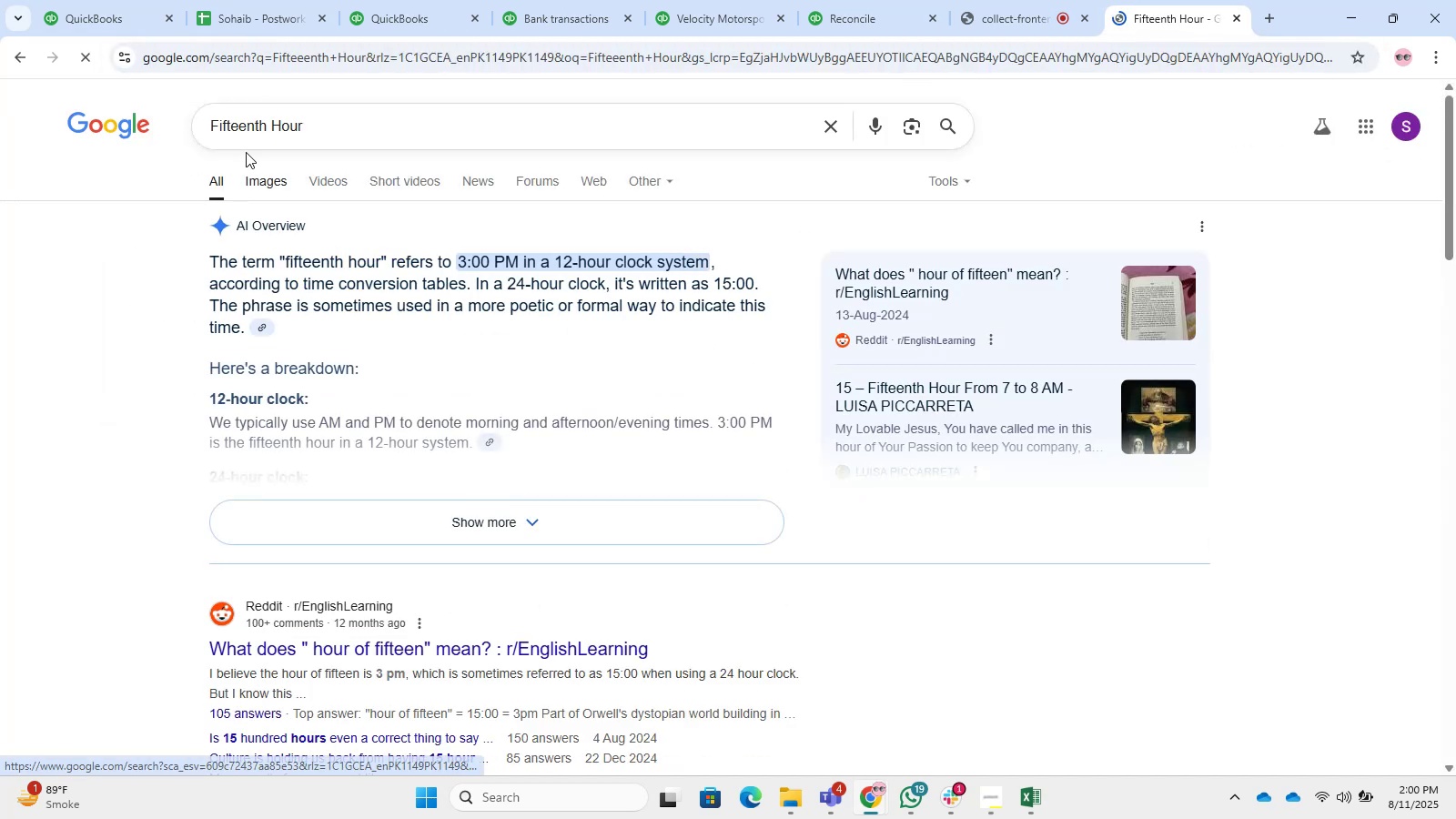 
left_click_drag(start_coordinate=[314, 120], to_coordinate=[140, 111])
 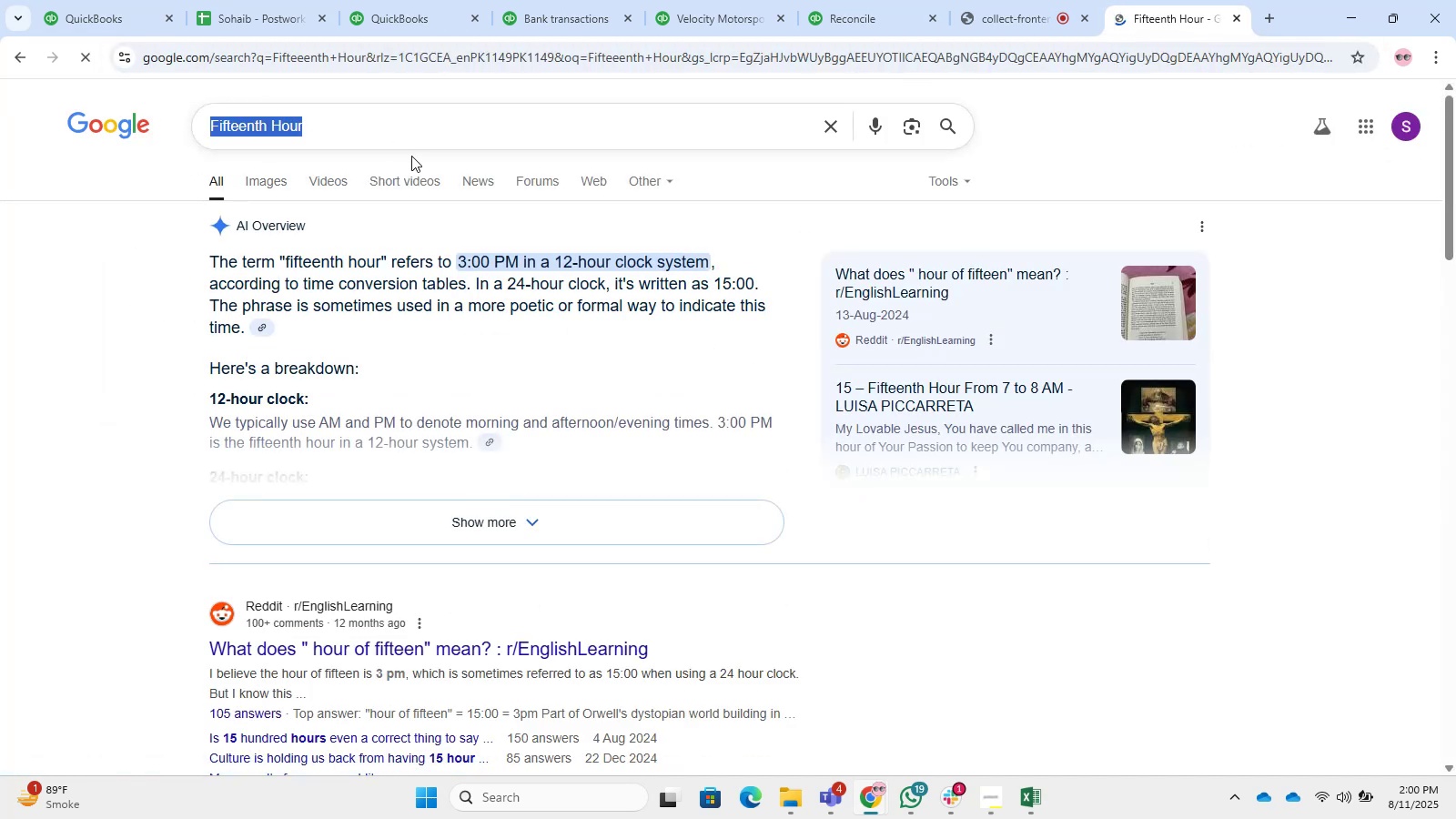 
key(Control+C)
 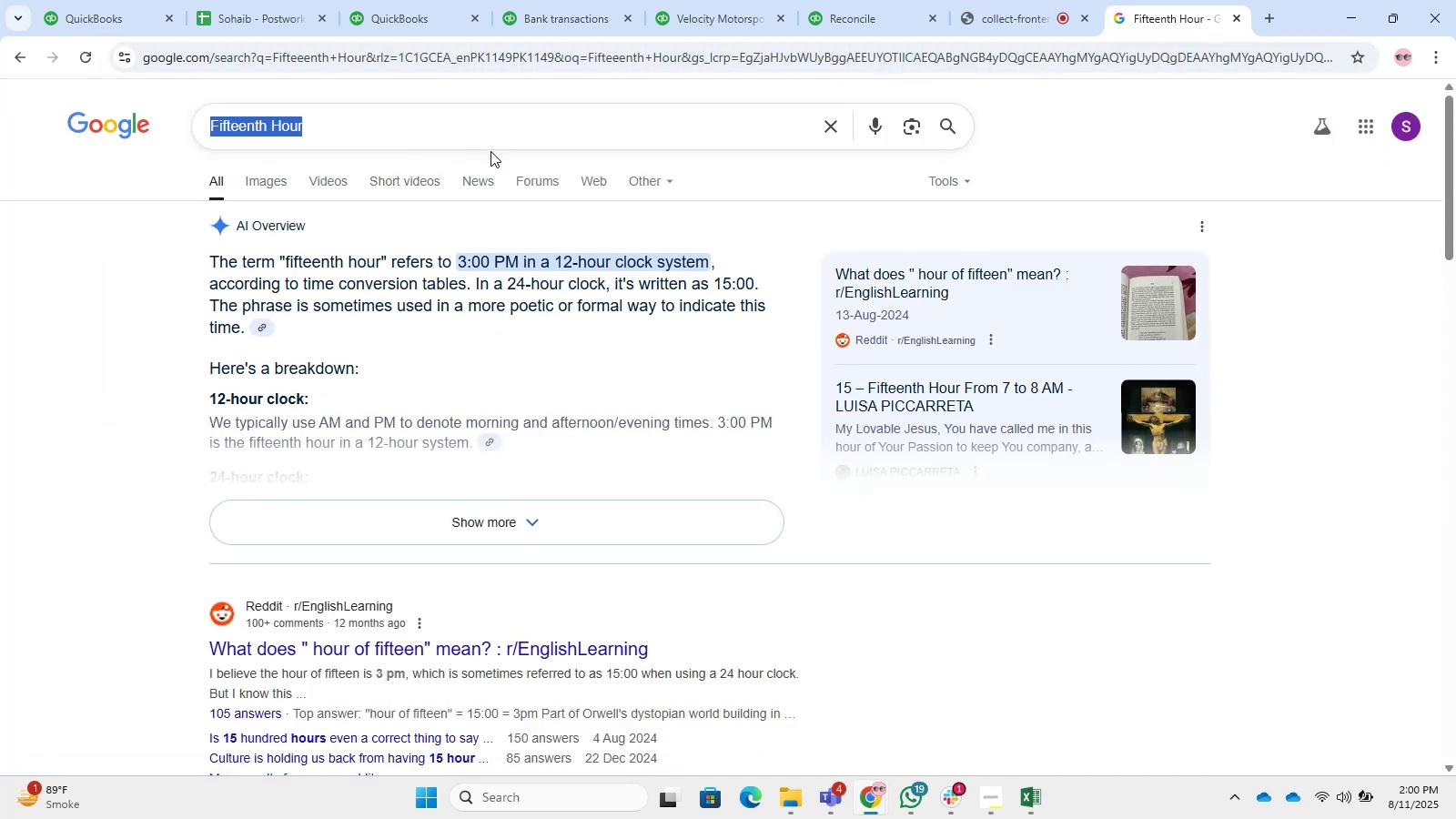 
key(Control+C)
 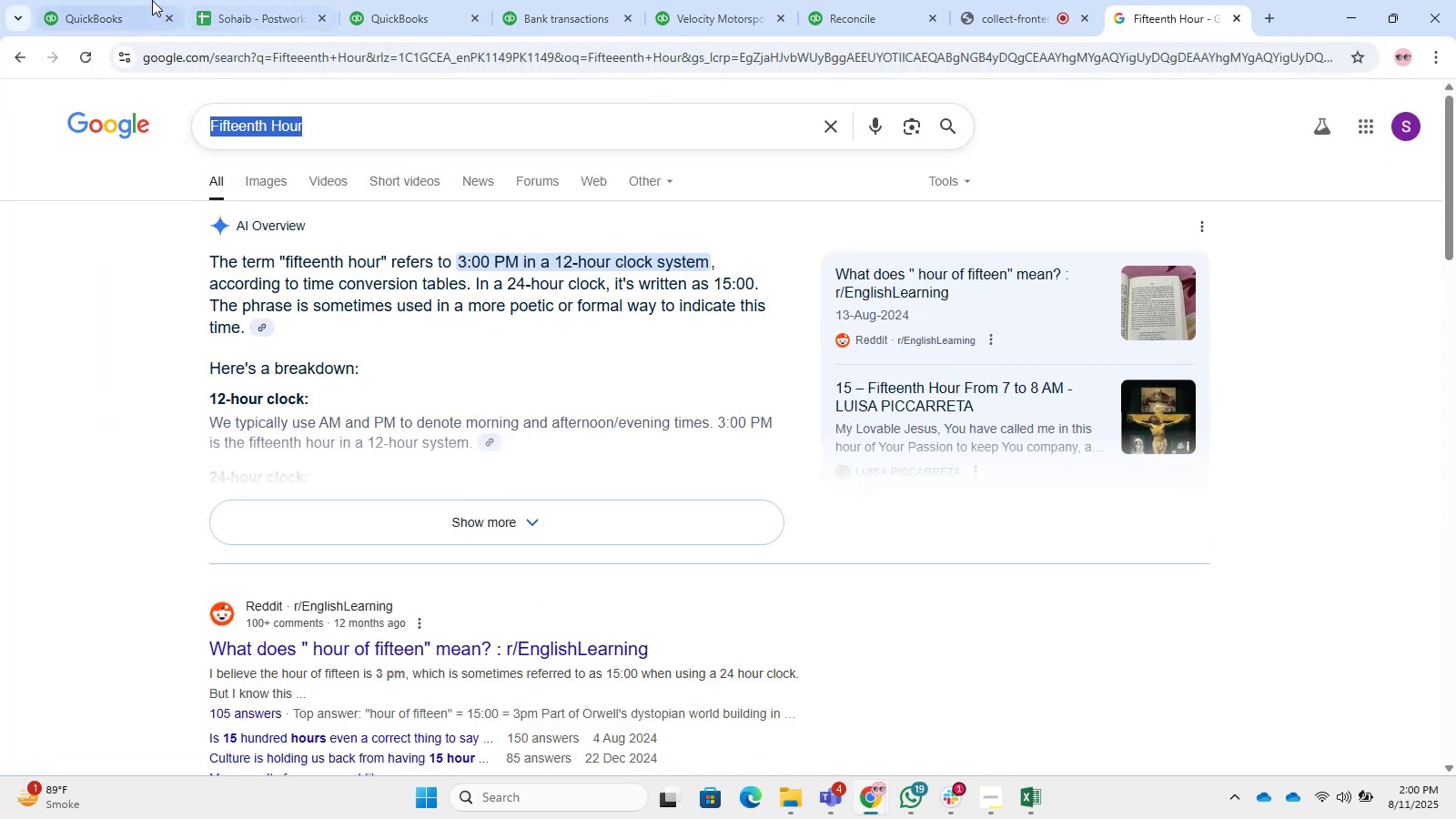 
double_click([275, 0])
 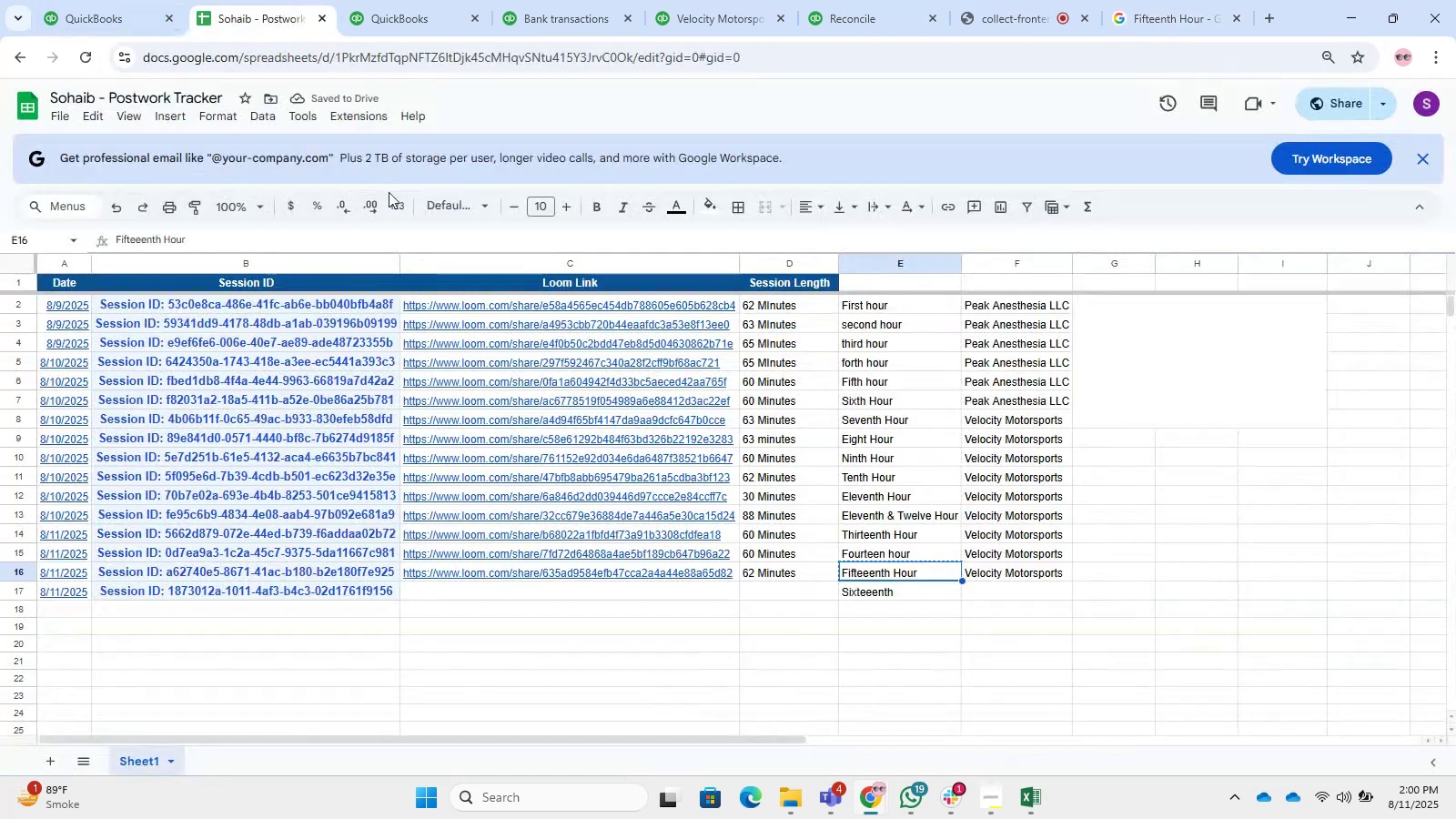 
key(Control+V)
 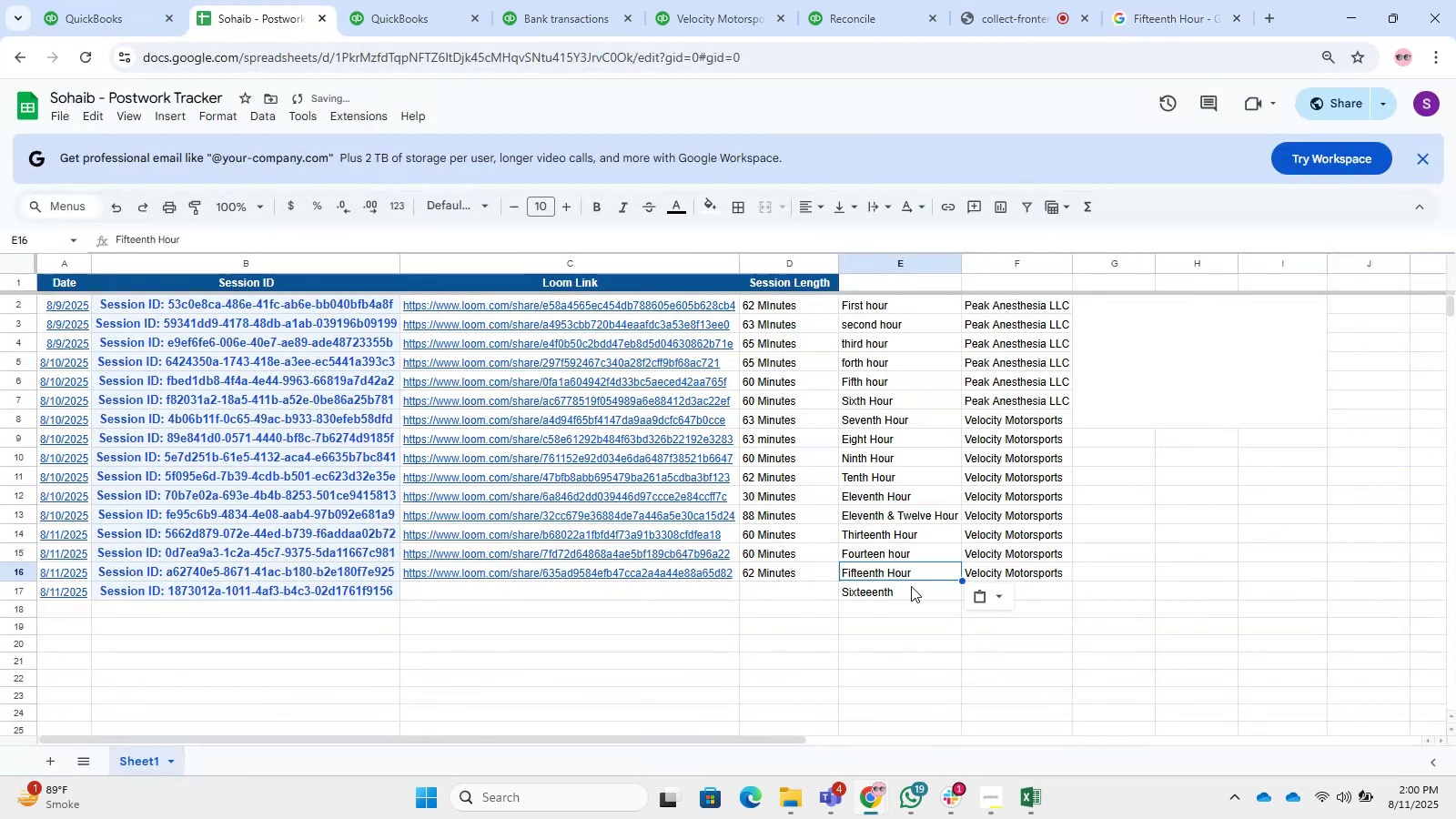 
left_click([907, 587])
 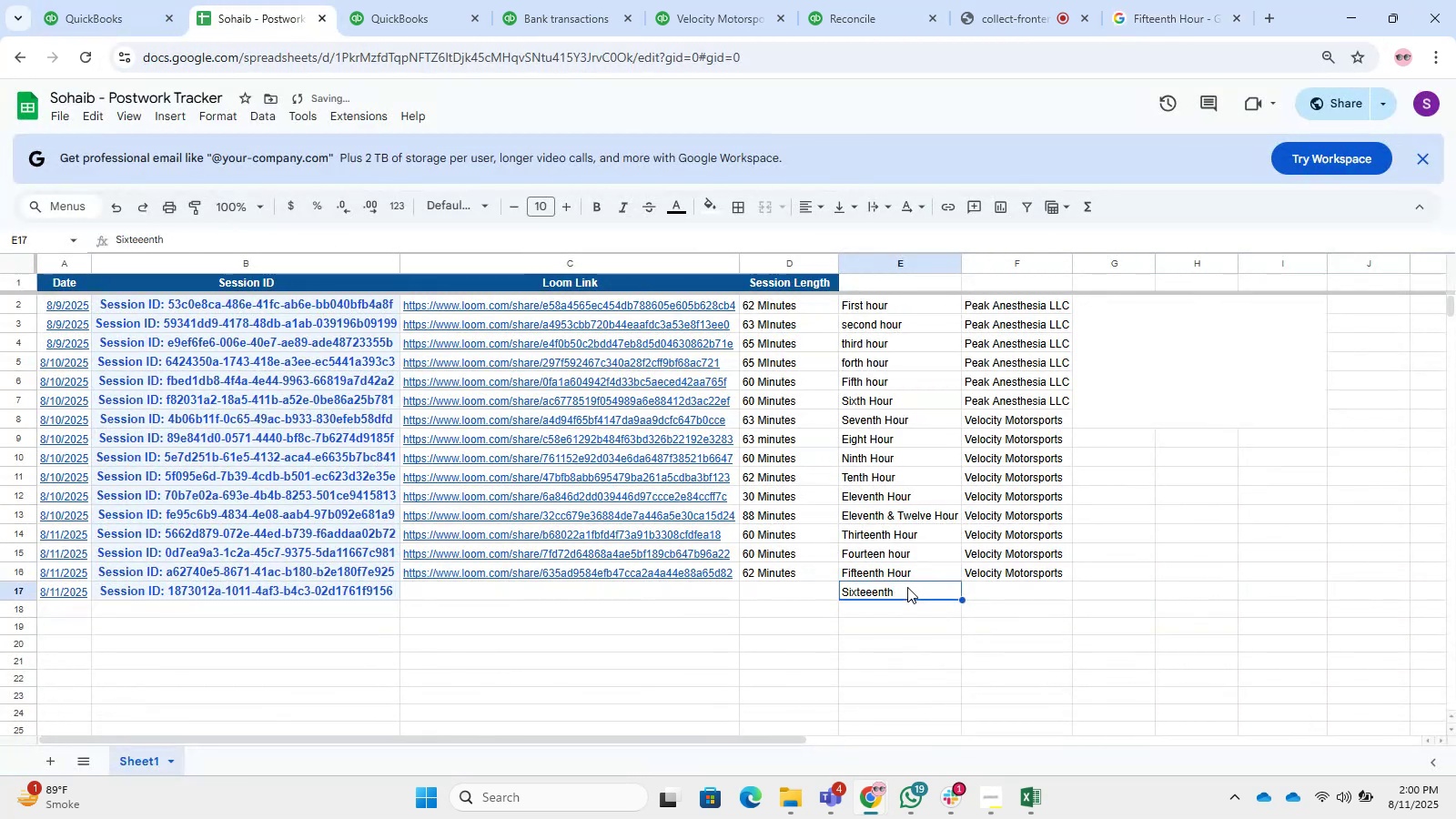 
key(Control+C)
 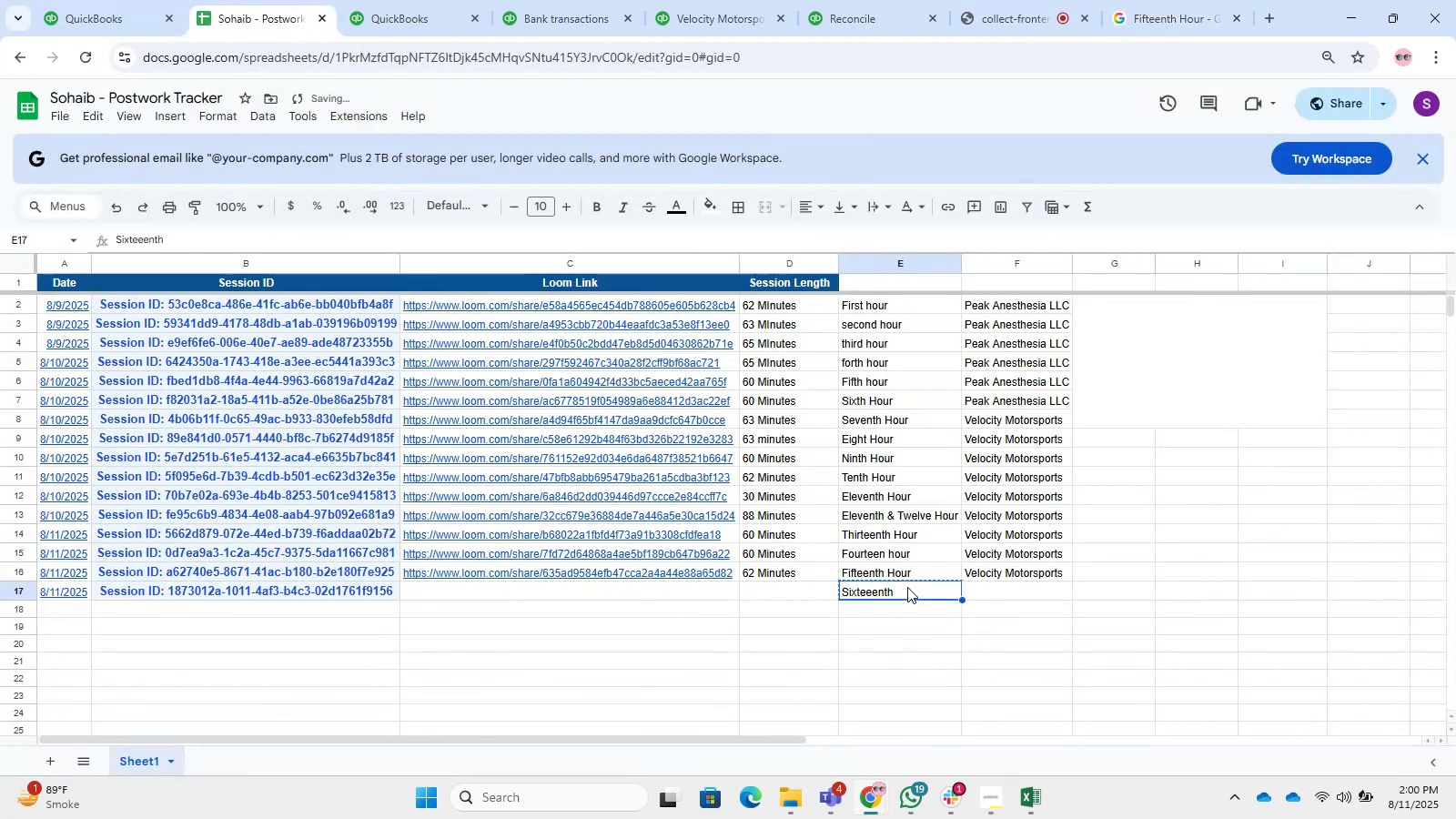 
key(Control+V)
 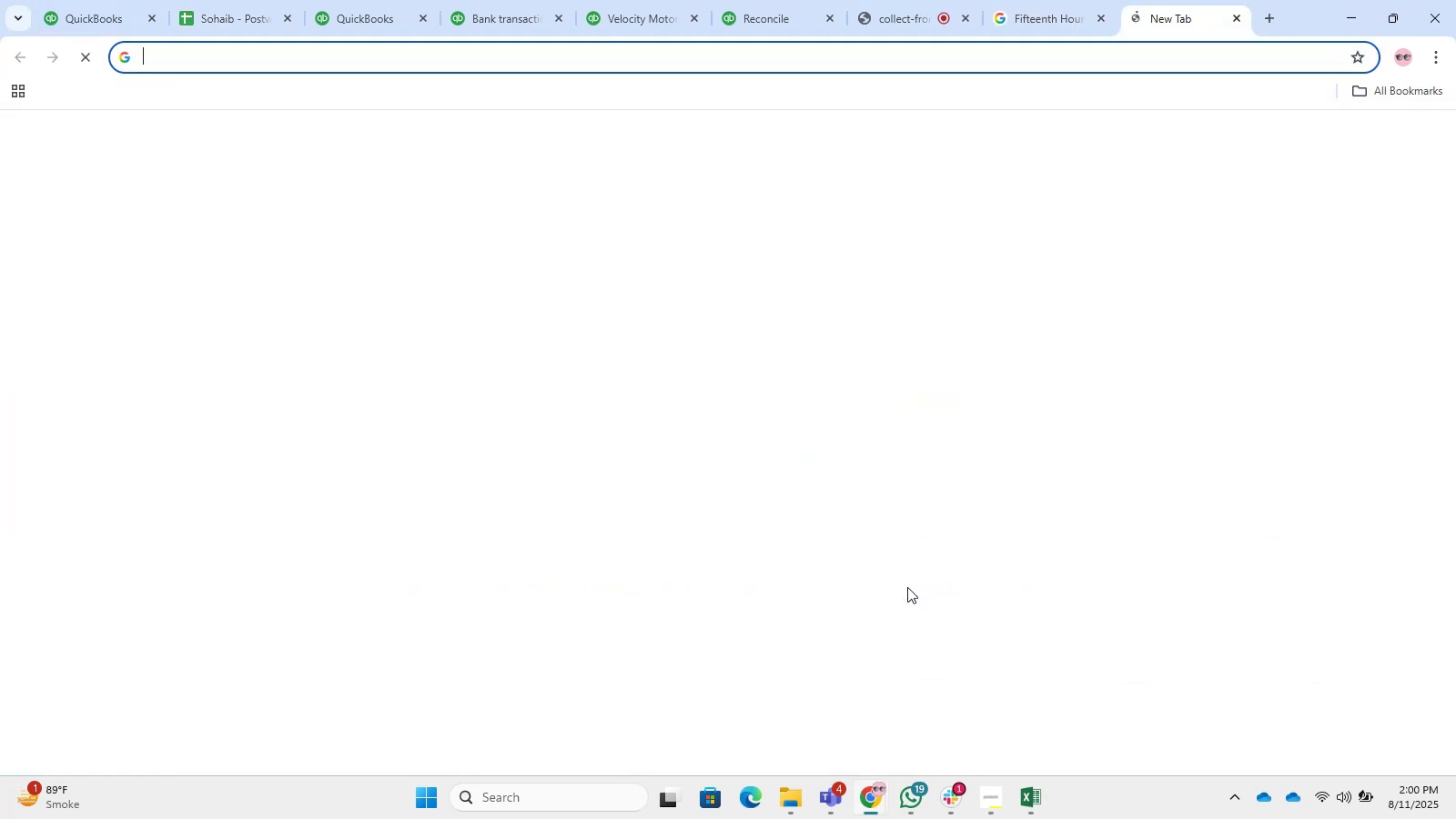 
key(NumpadEnter)
 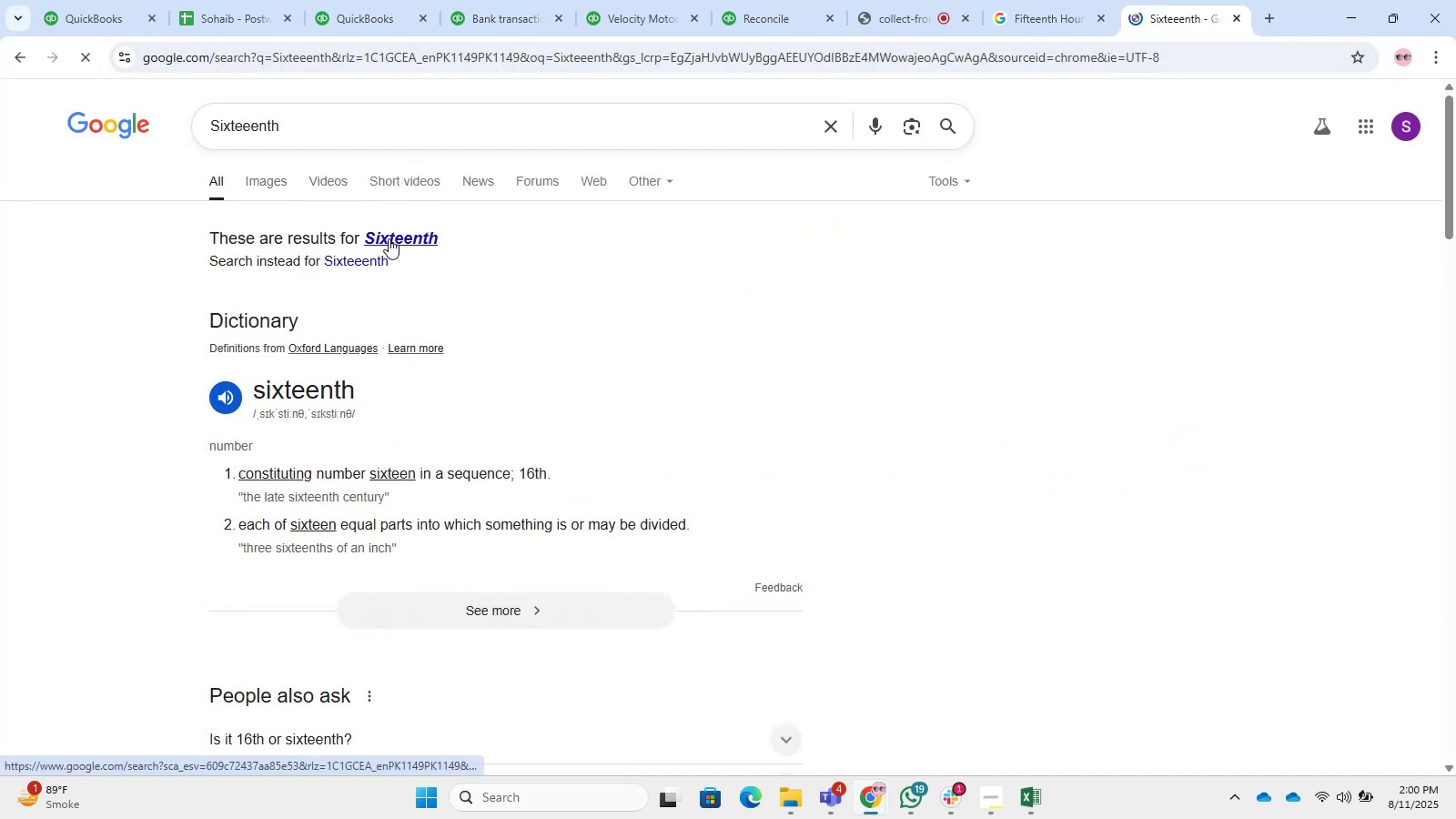 
left_click([389, 238])
 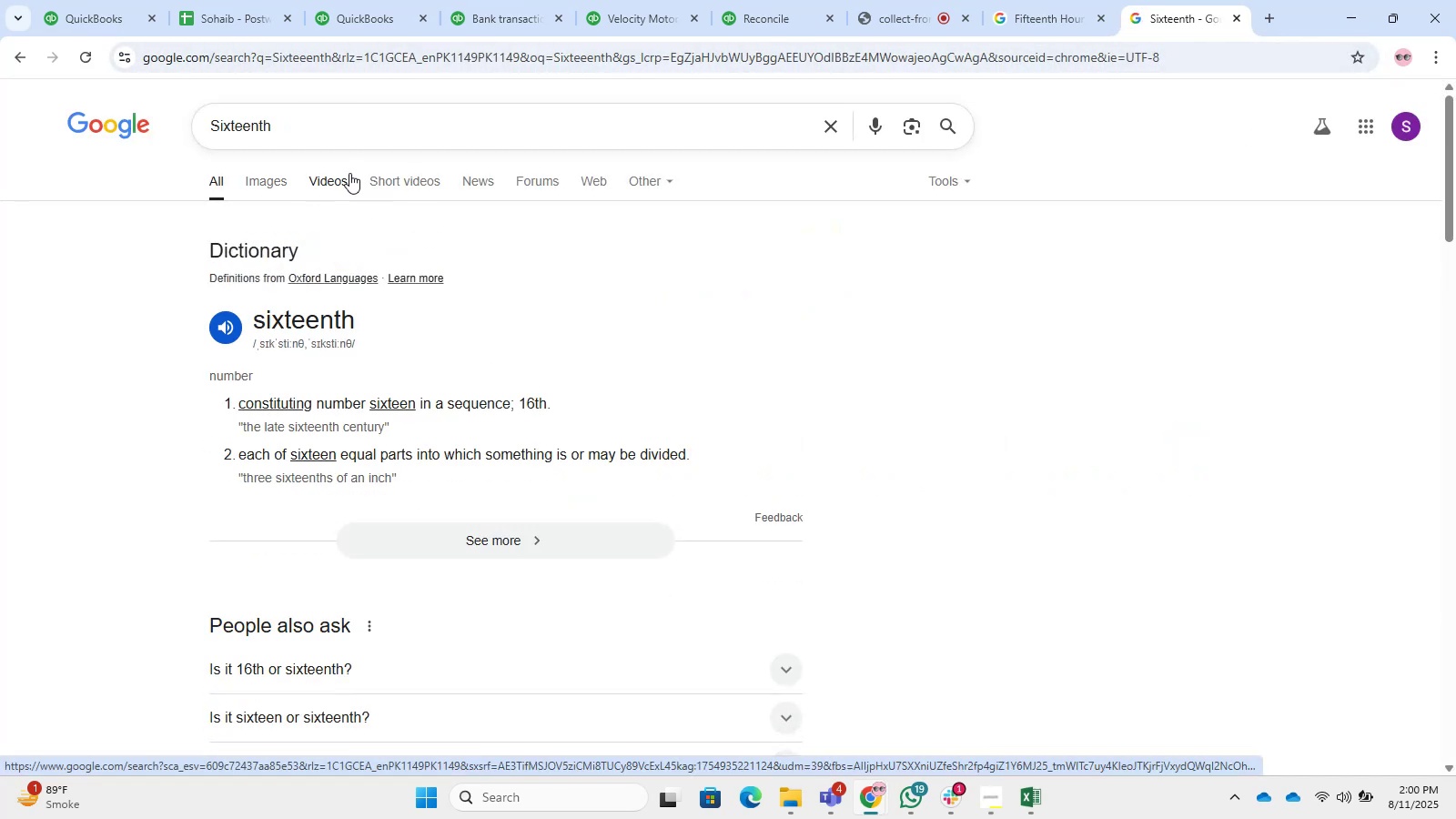 
left_click([336, 126])
 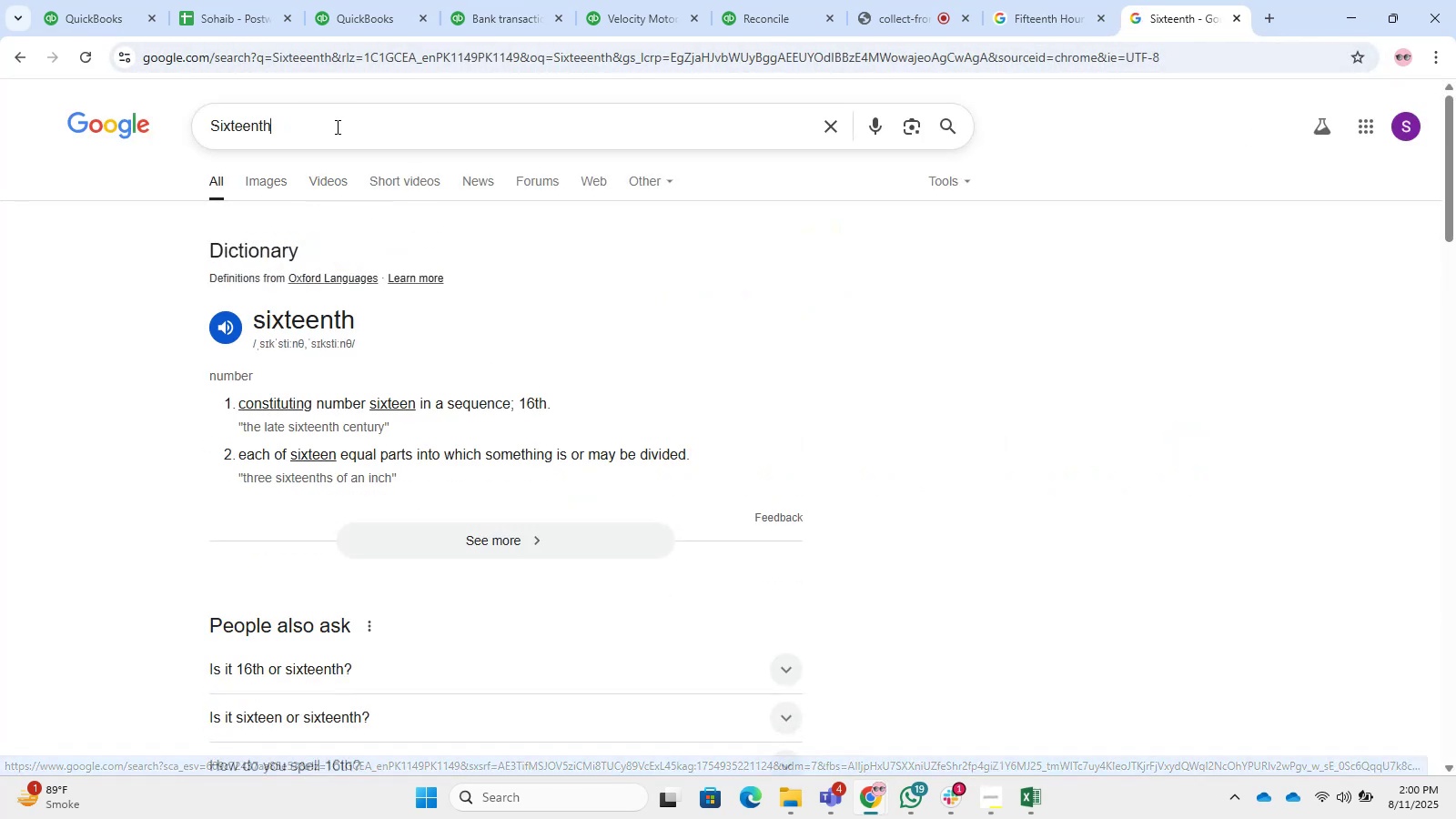 
type( Hour)
 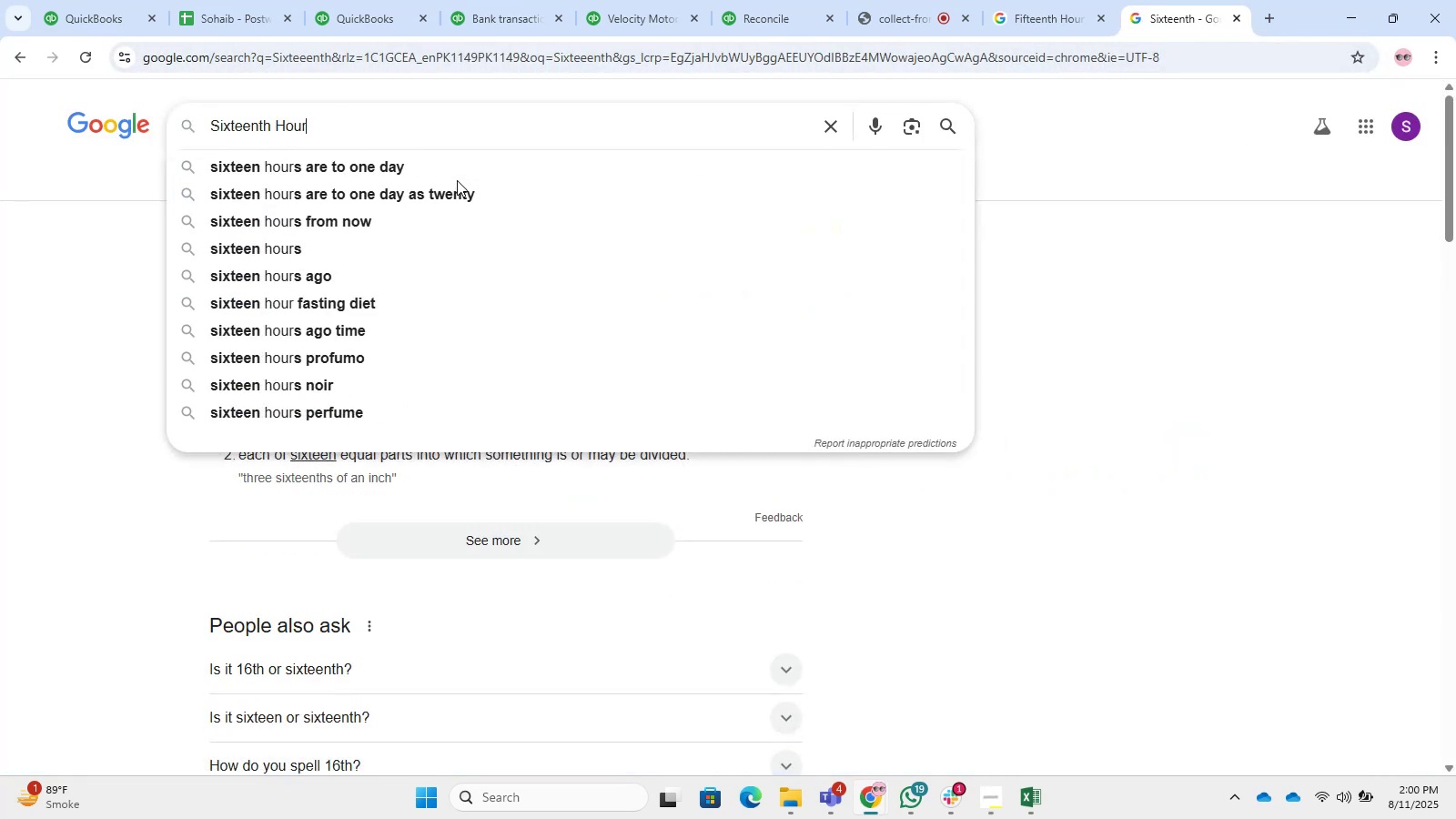 
hold_key(key=ShiftLeft, duration=0.99)
 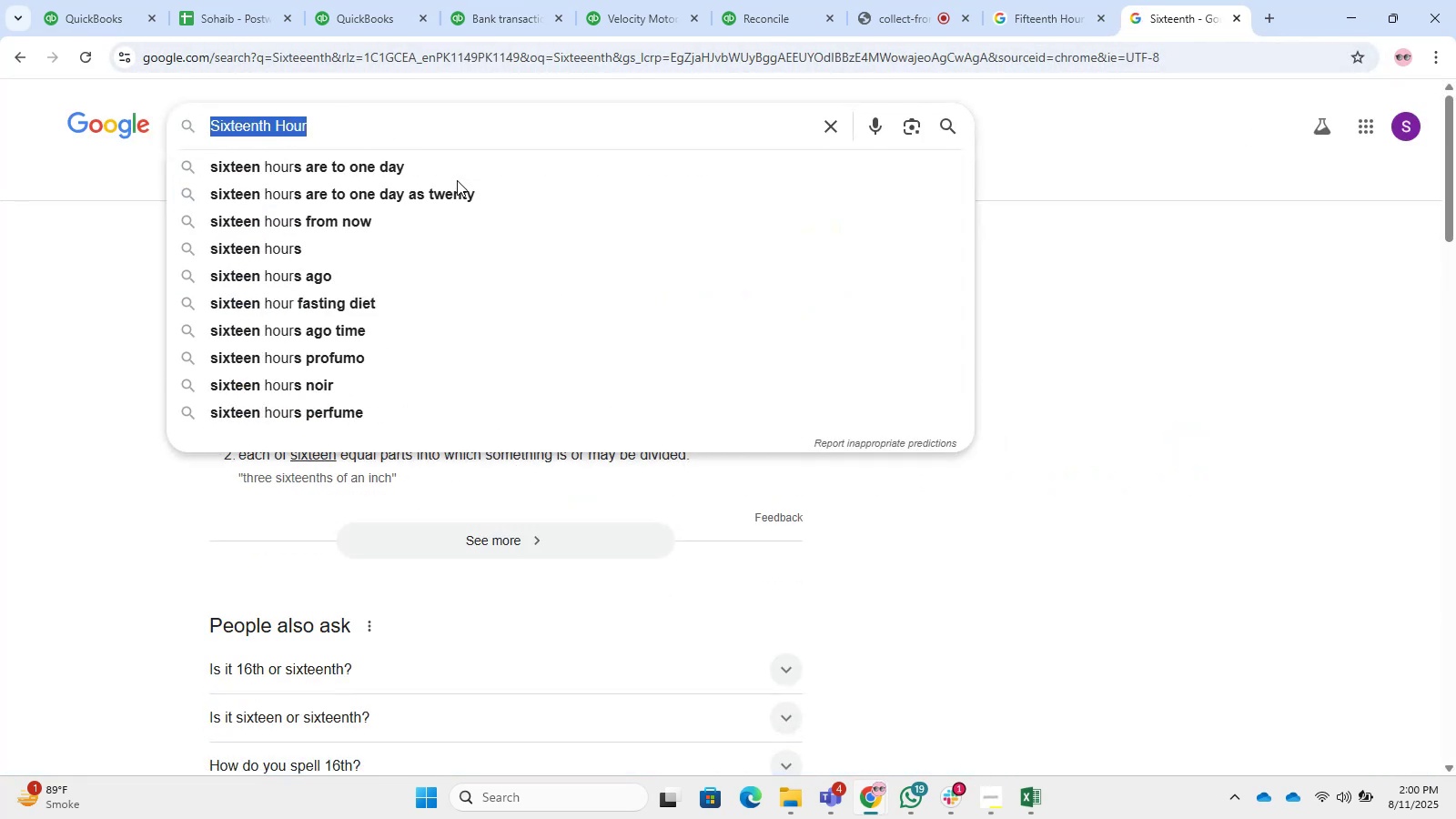 
hold_key(key=ArrowLeft, duration=0.82)
 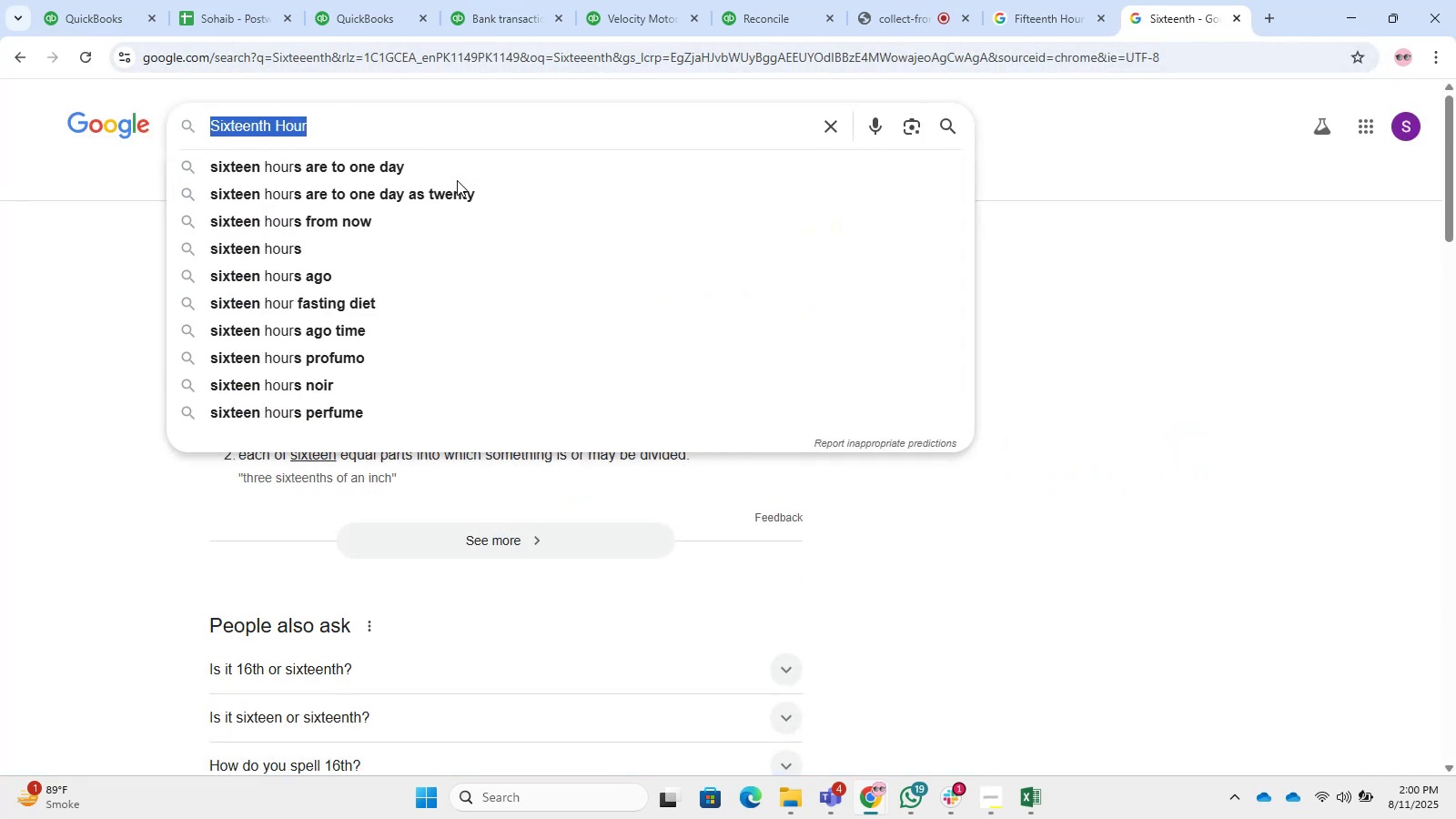 
key(Control+C)
 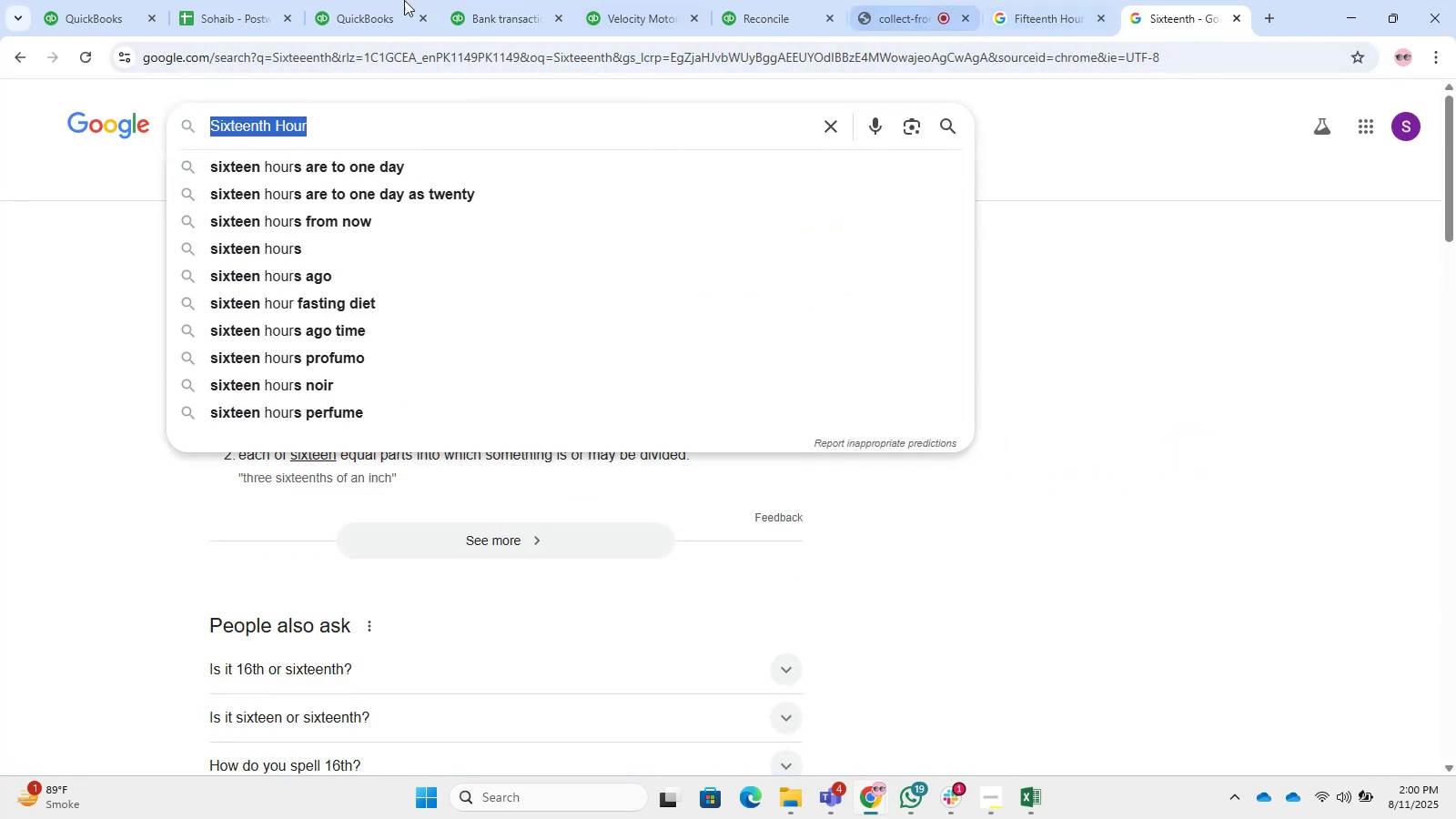 
left_click_drag(start_coordinate=[289, 0], to_coordinate=[278, 0])
 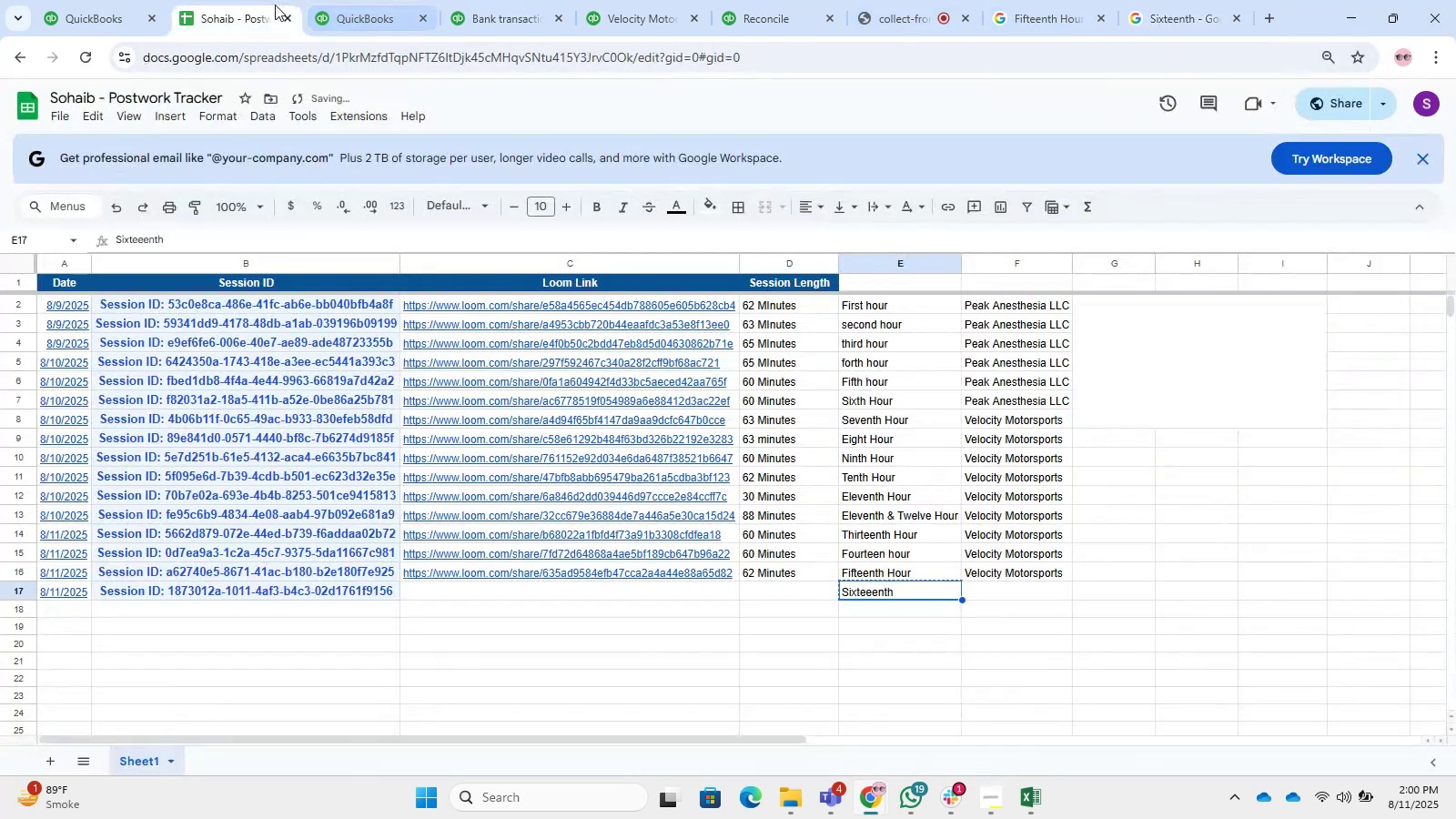 
key(Control+V)
 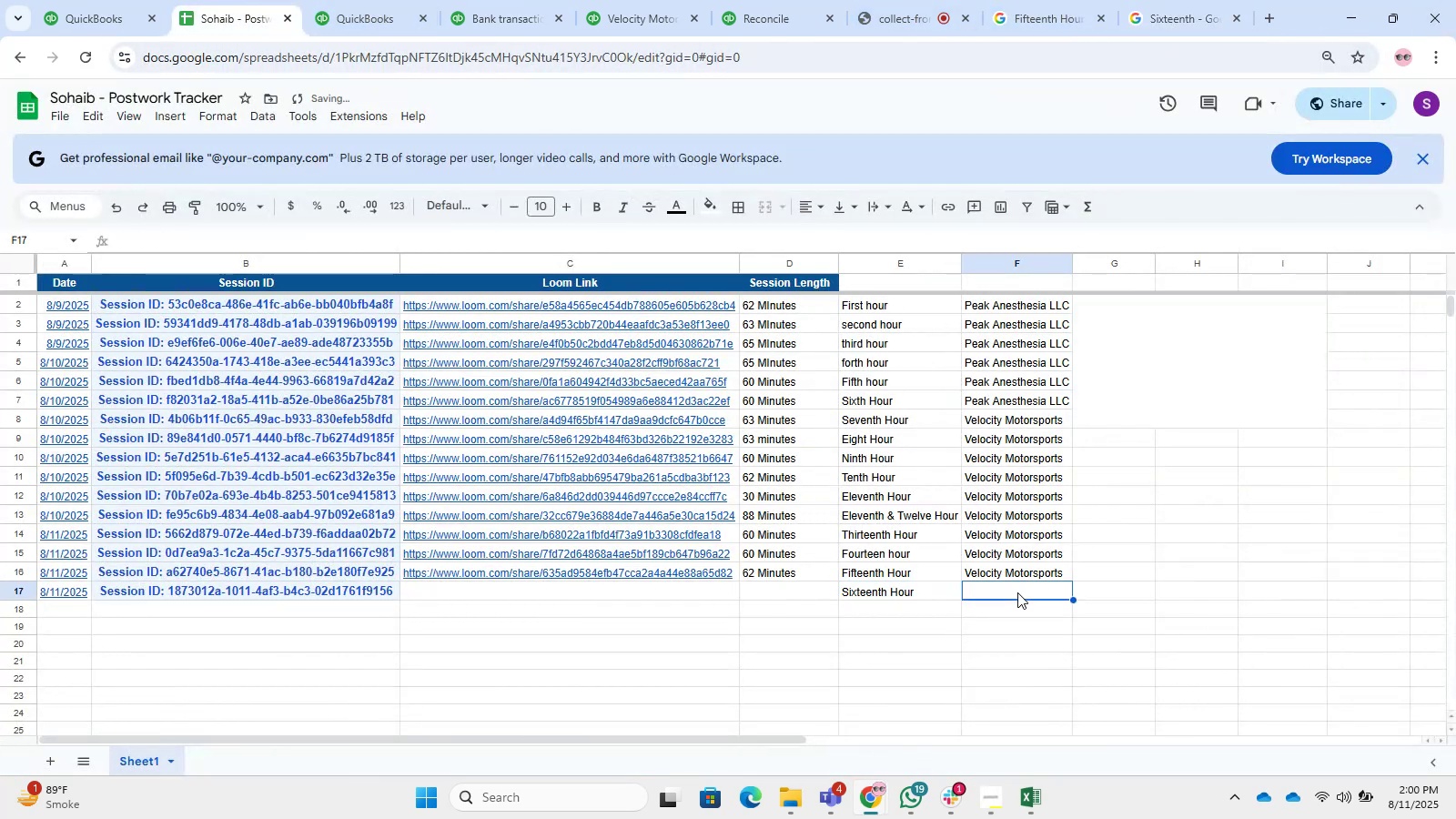 
double_click([1021, 575])
 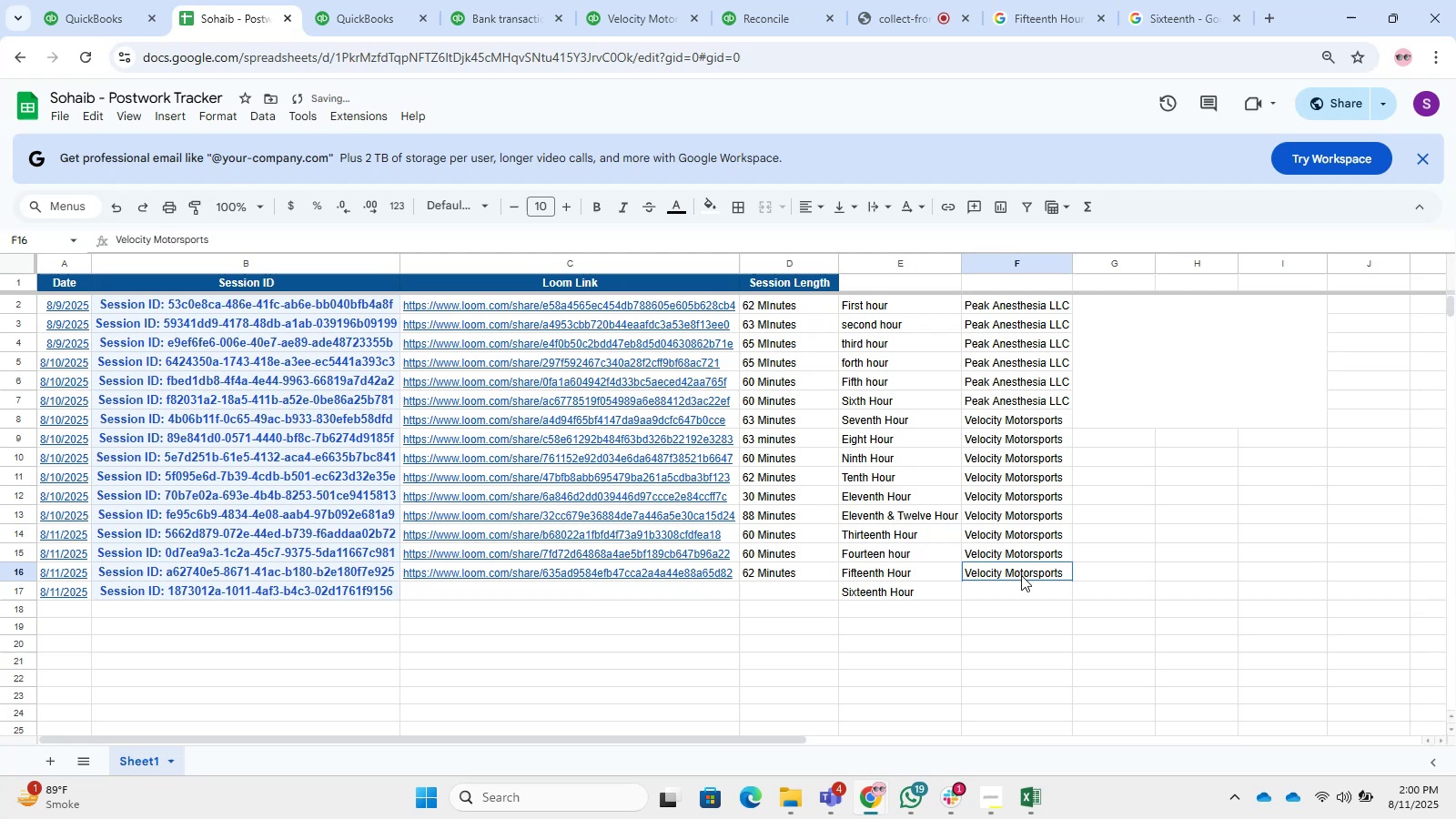 
key(Control+C)
 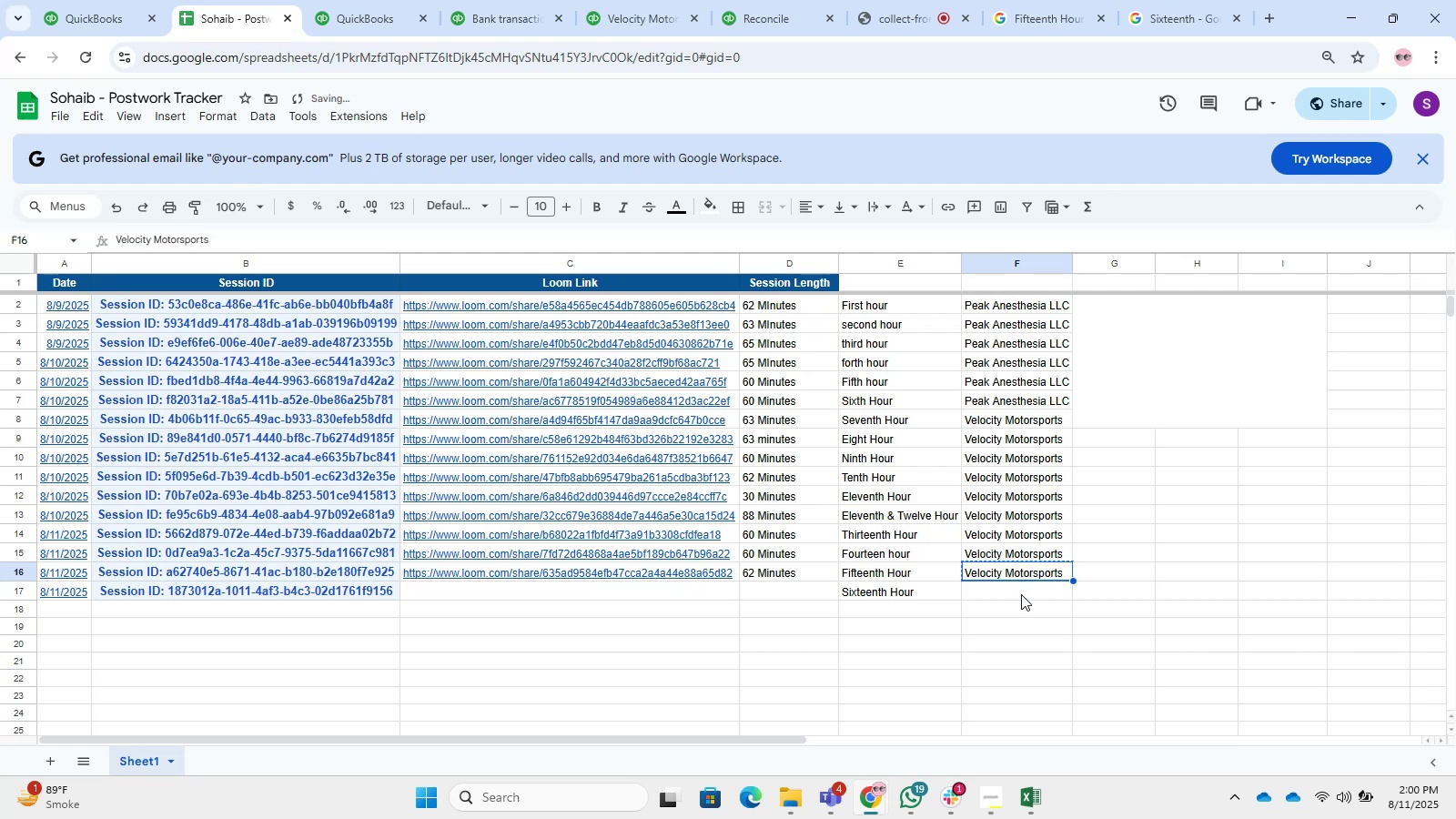 
left_click([1021, 594])
 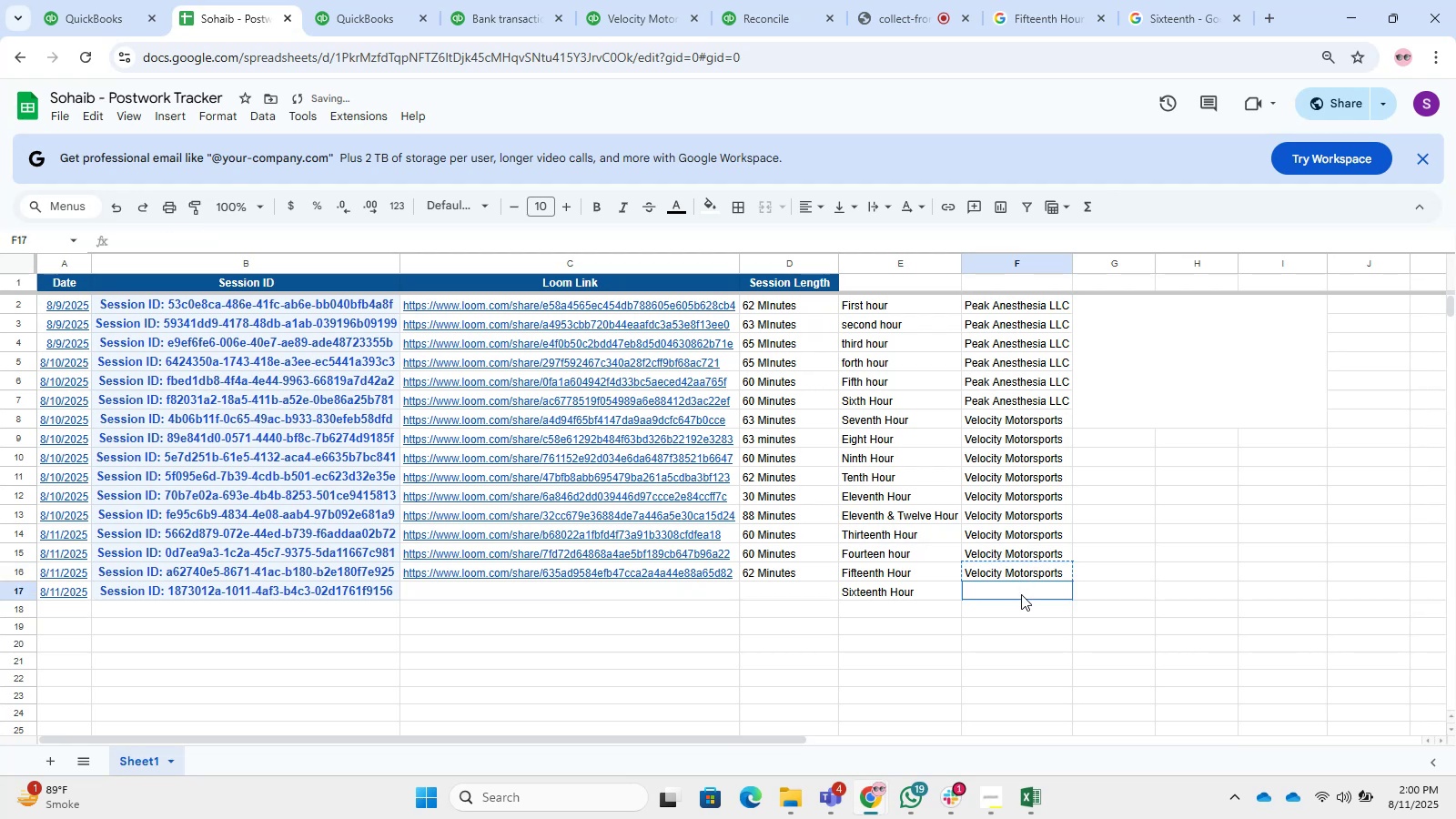 
key(Control+ControlLeft)
 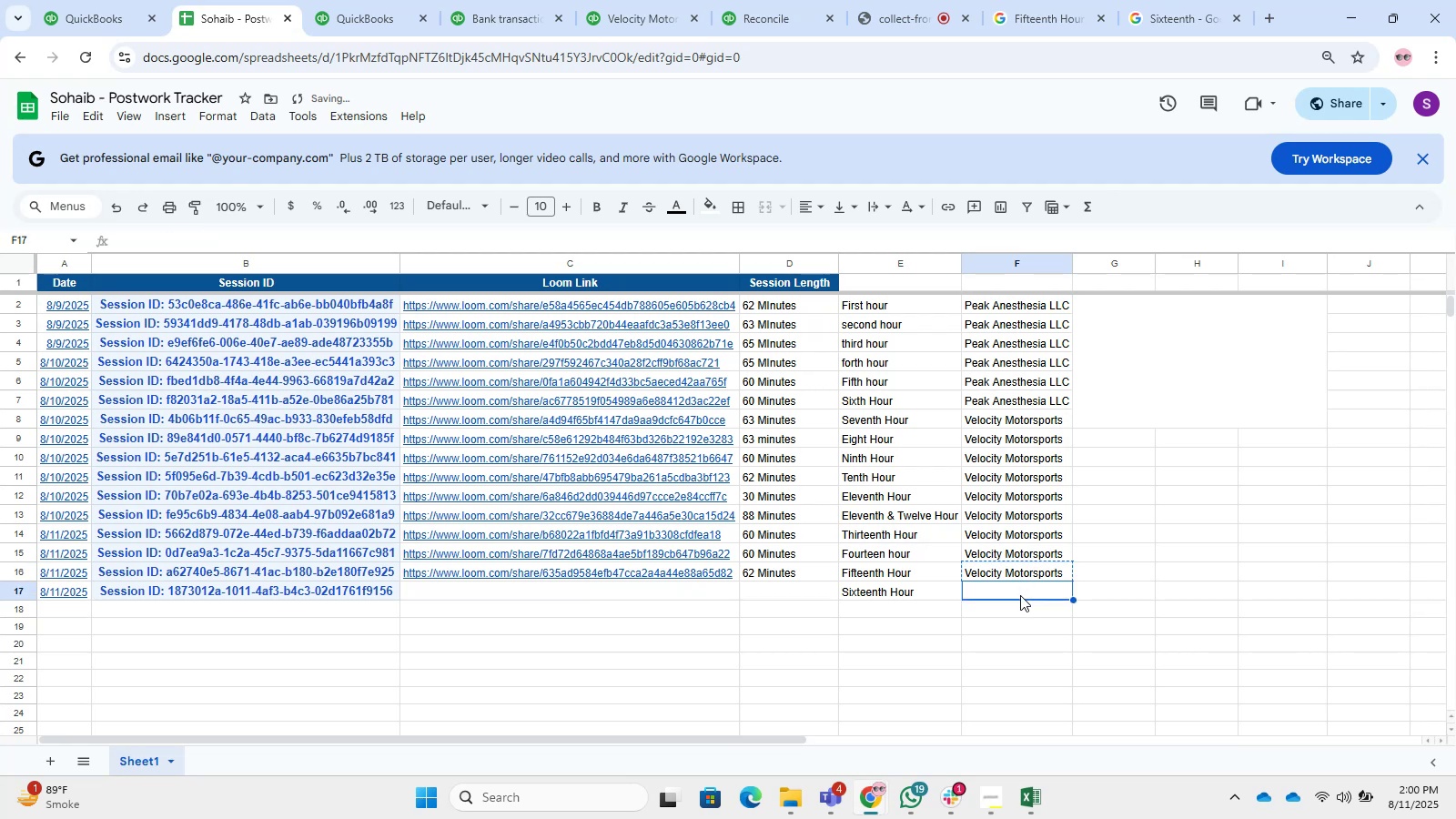 
key(Control+V)
 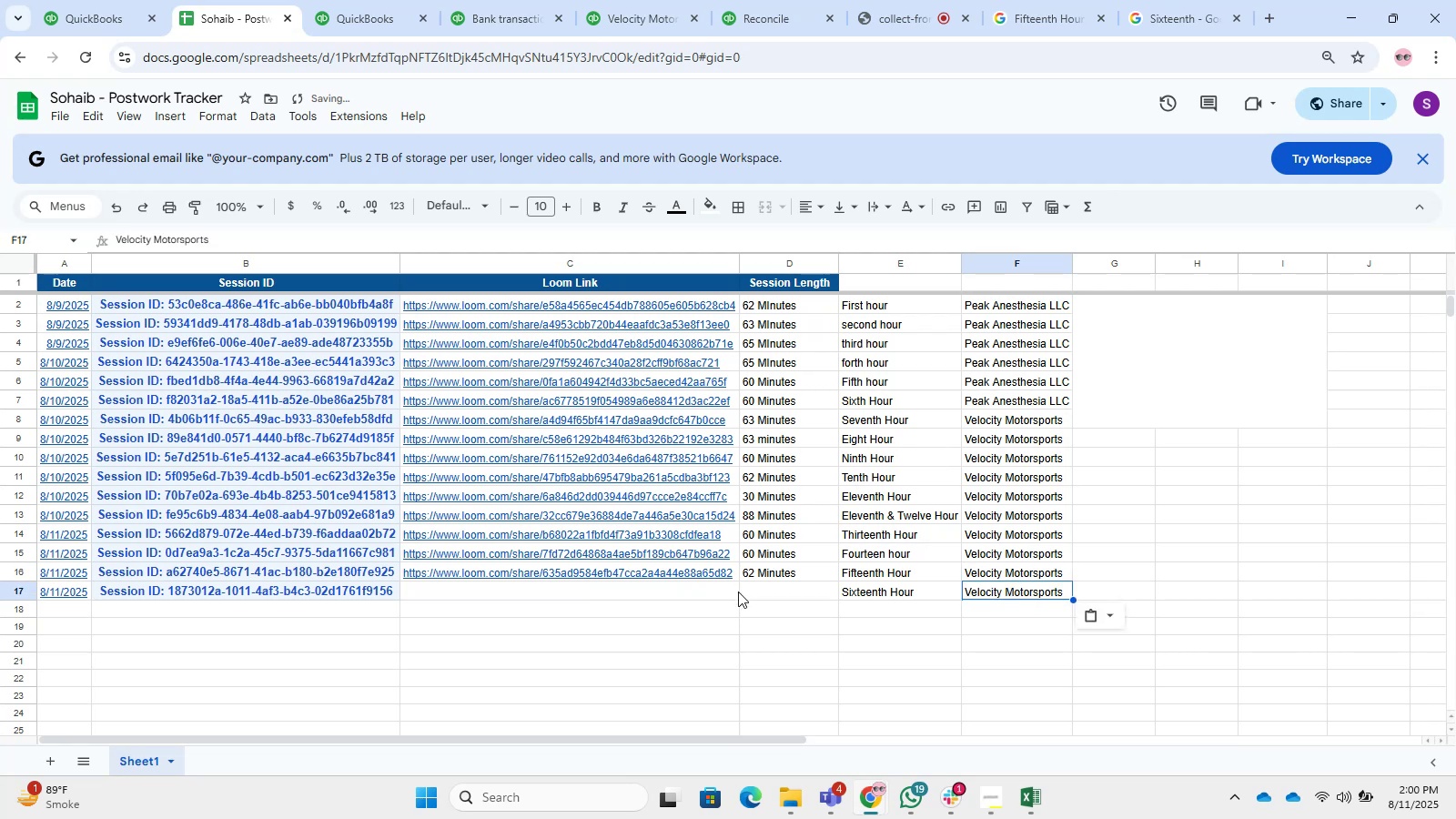 
double_click([566, 662])
 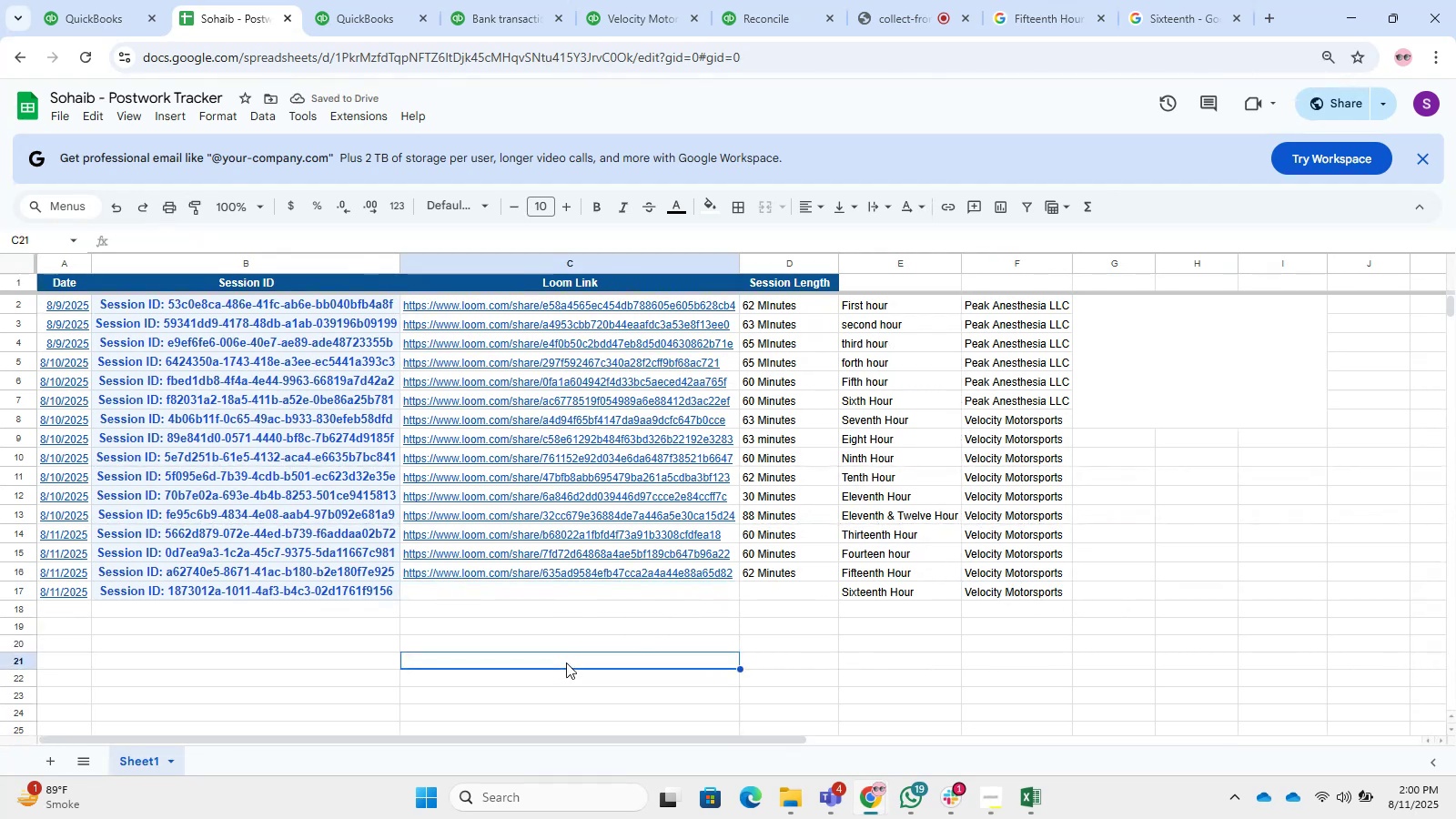 
key(Control+S)
 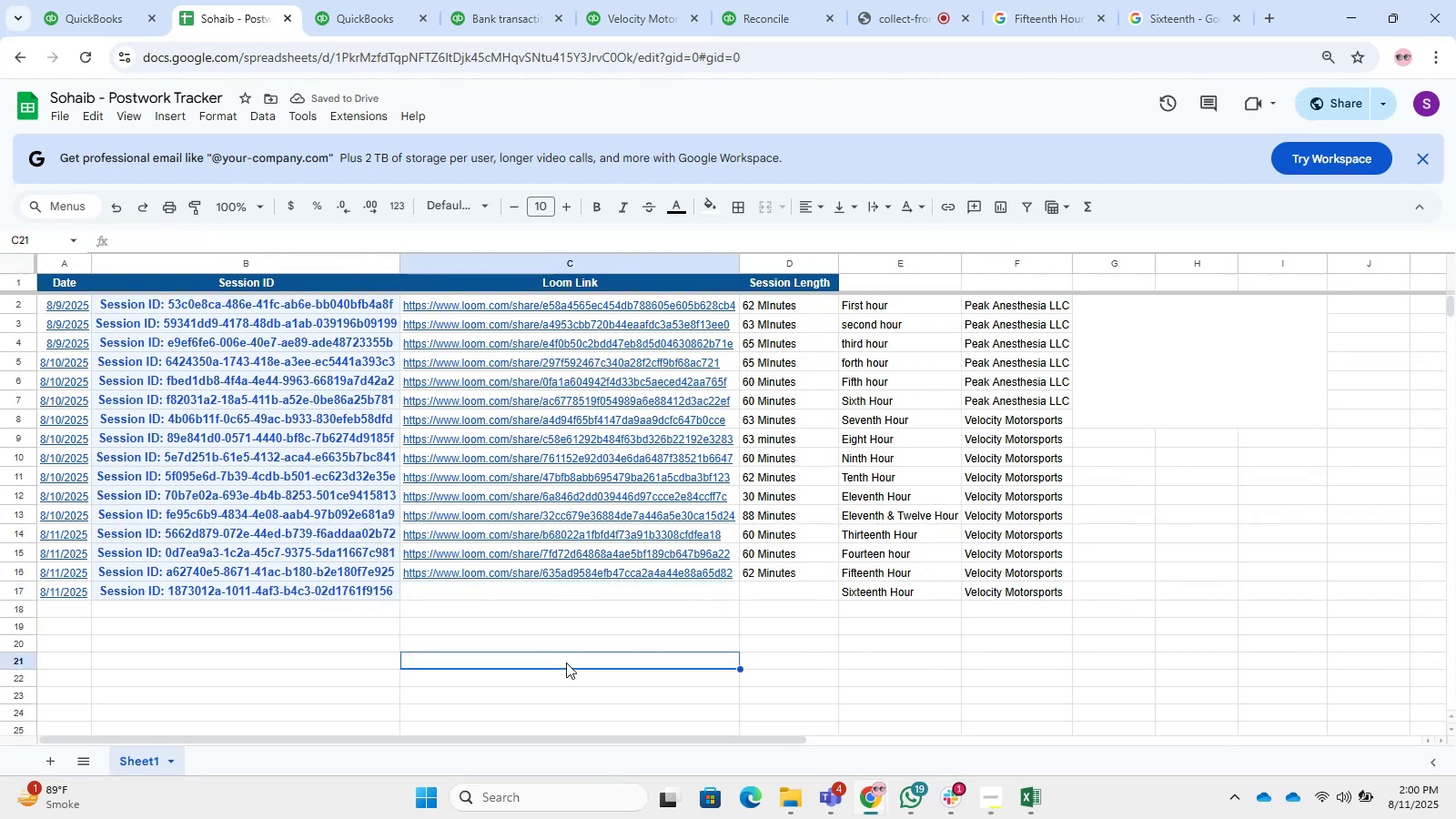 
left_click([387, 0])
 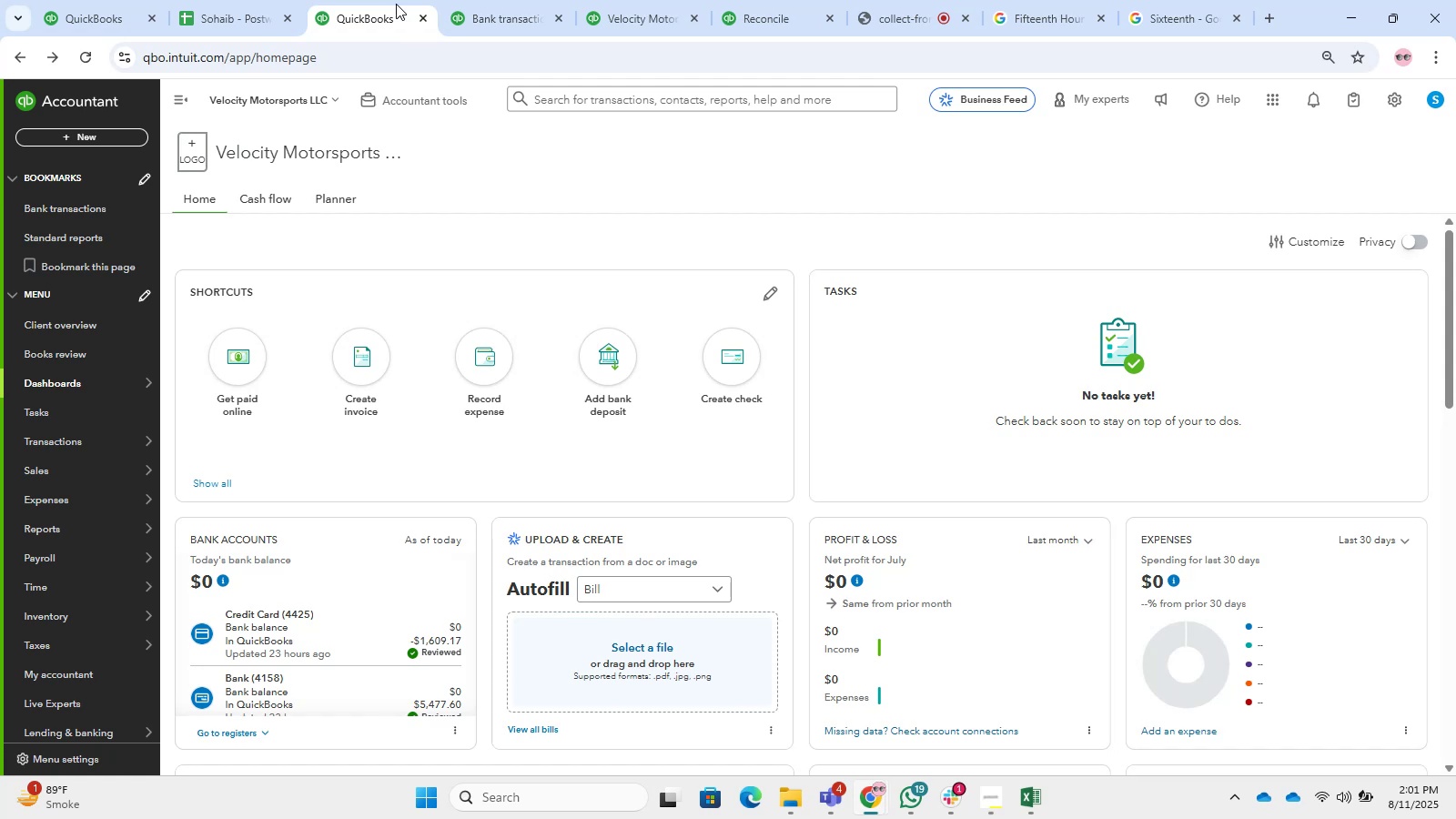 
wait(43.49)
 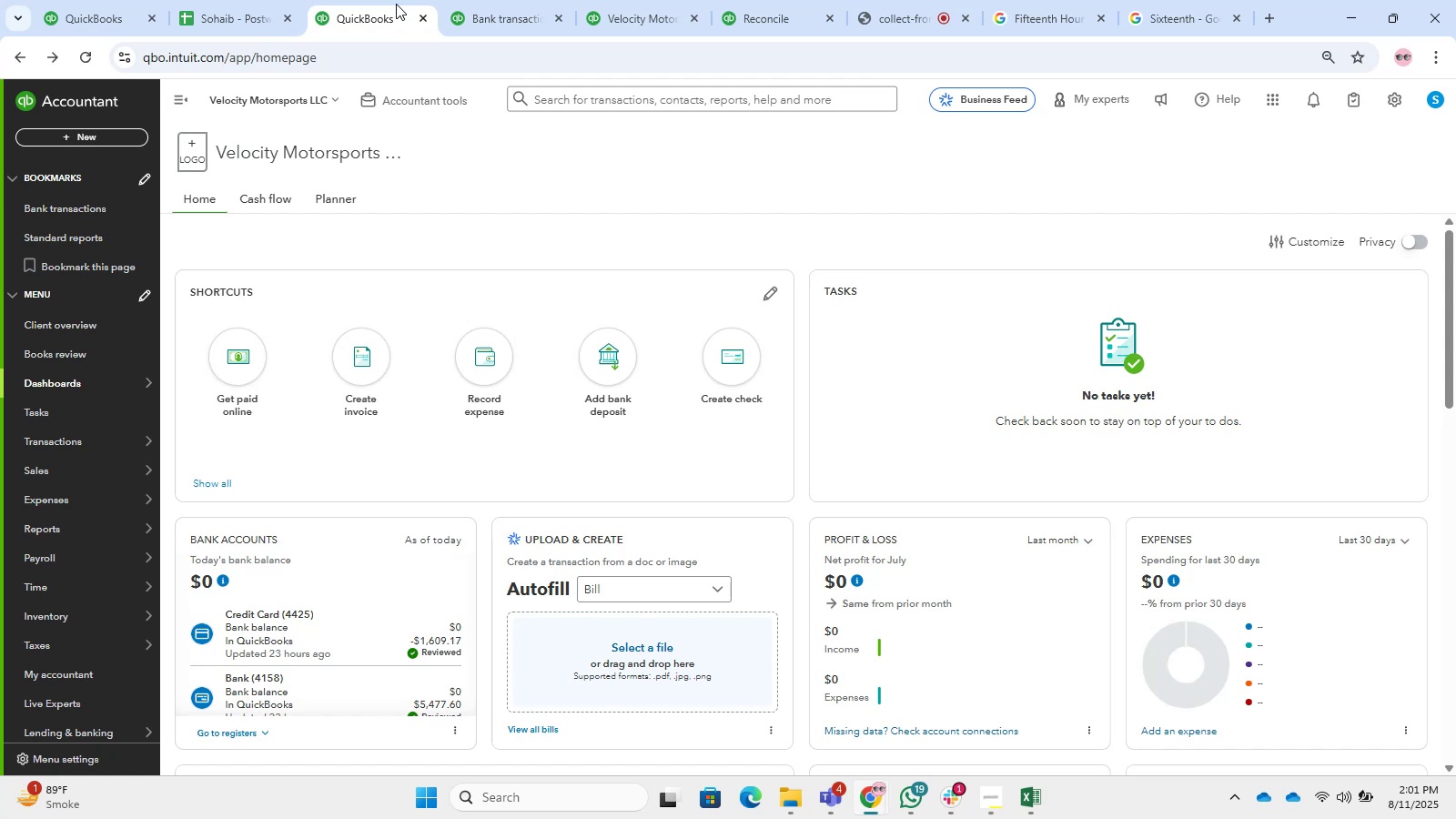 
left_click([533, 0])
 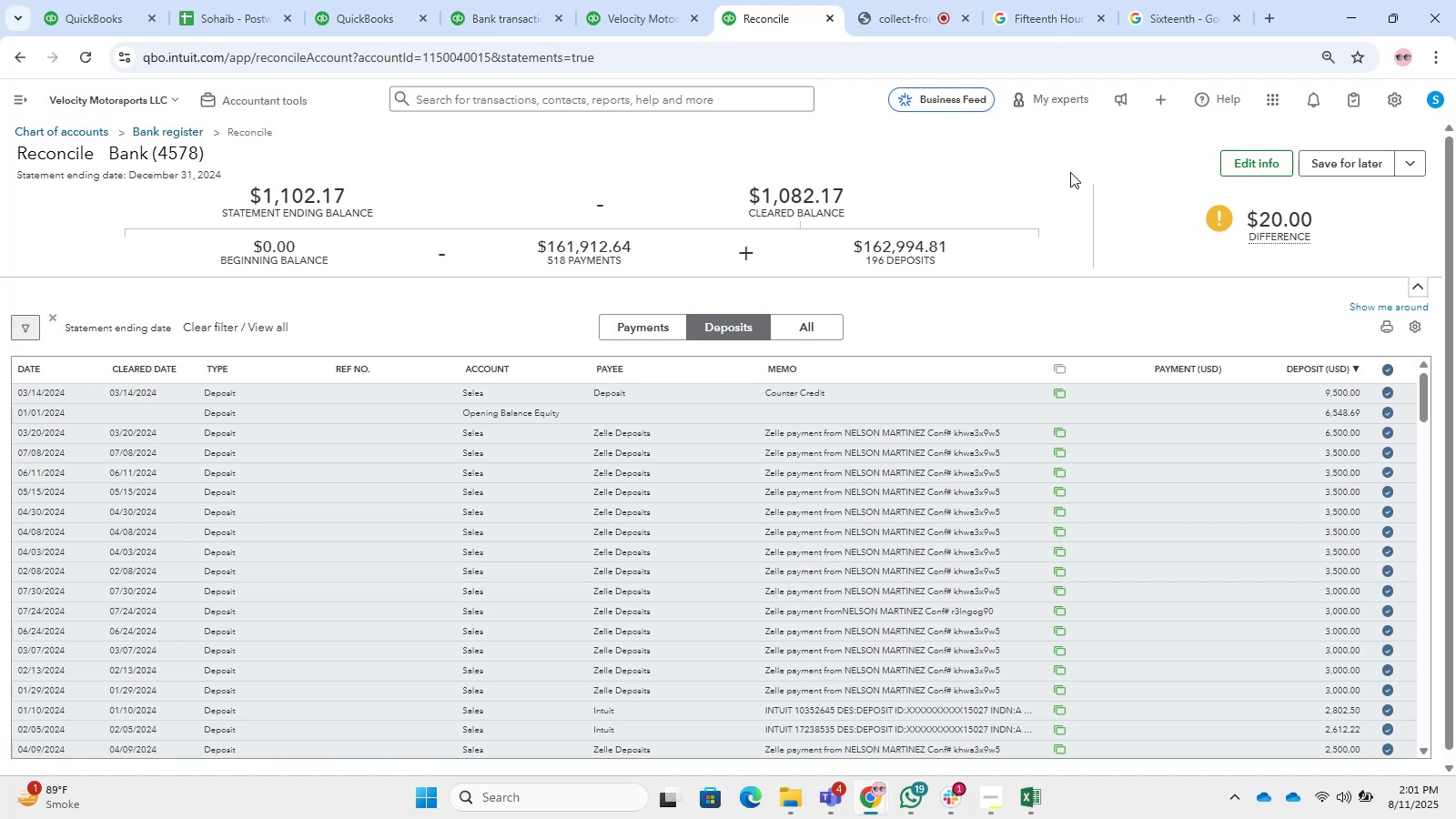 
wait(48.04)
 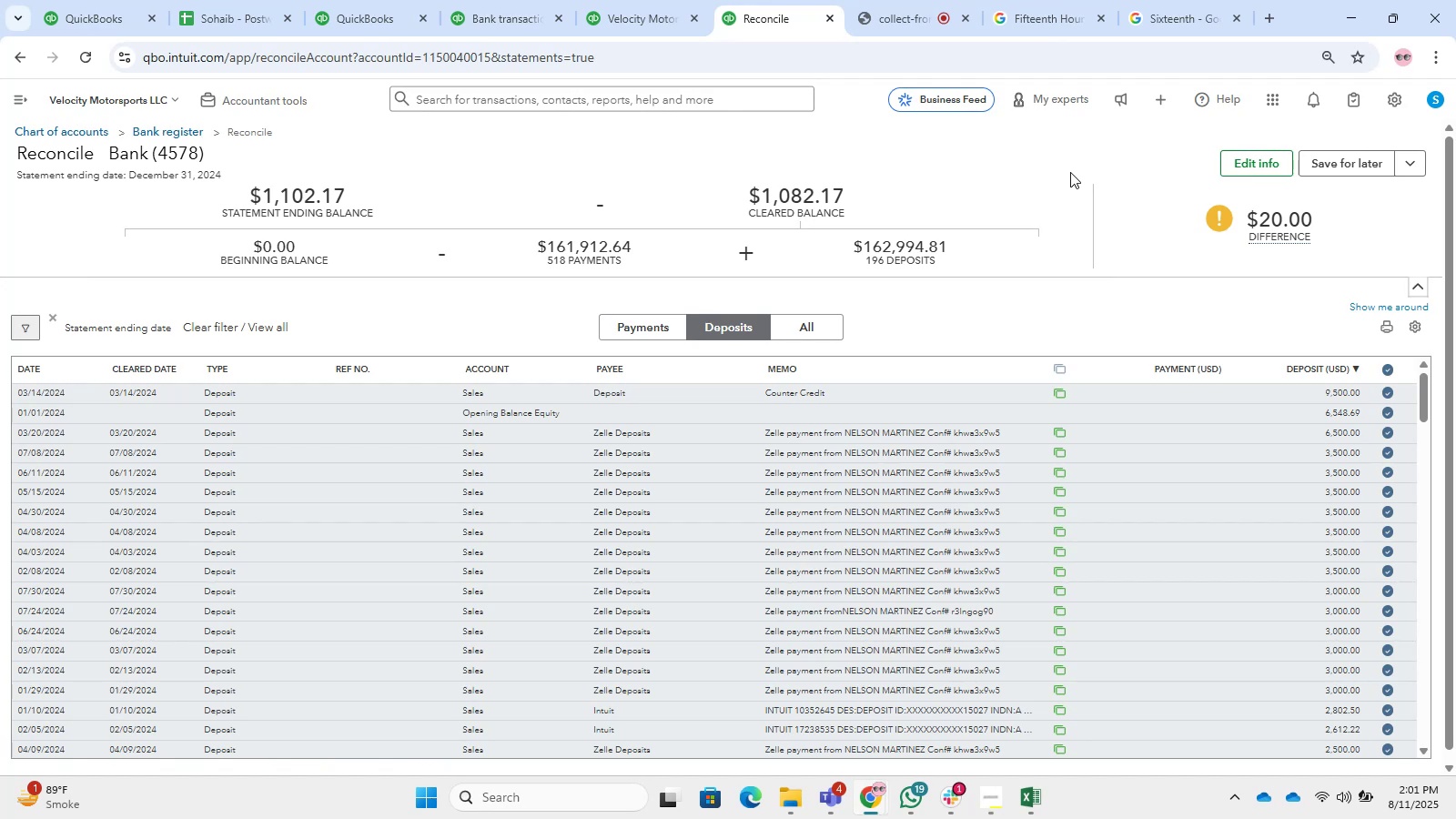 
left_click([1387, 411])
 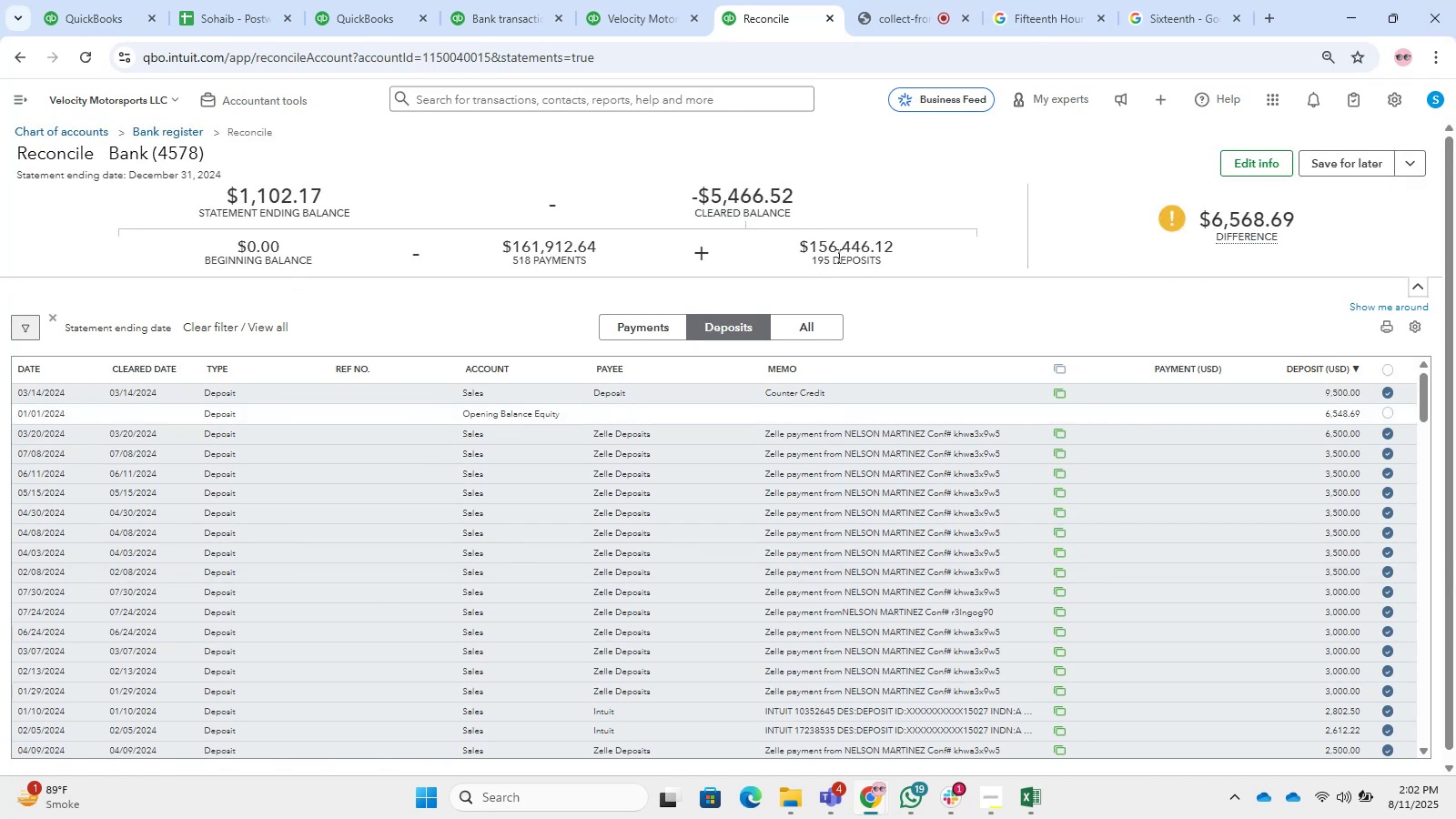 
left_click([1408, 161])
 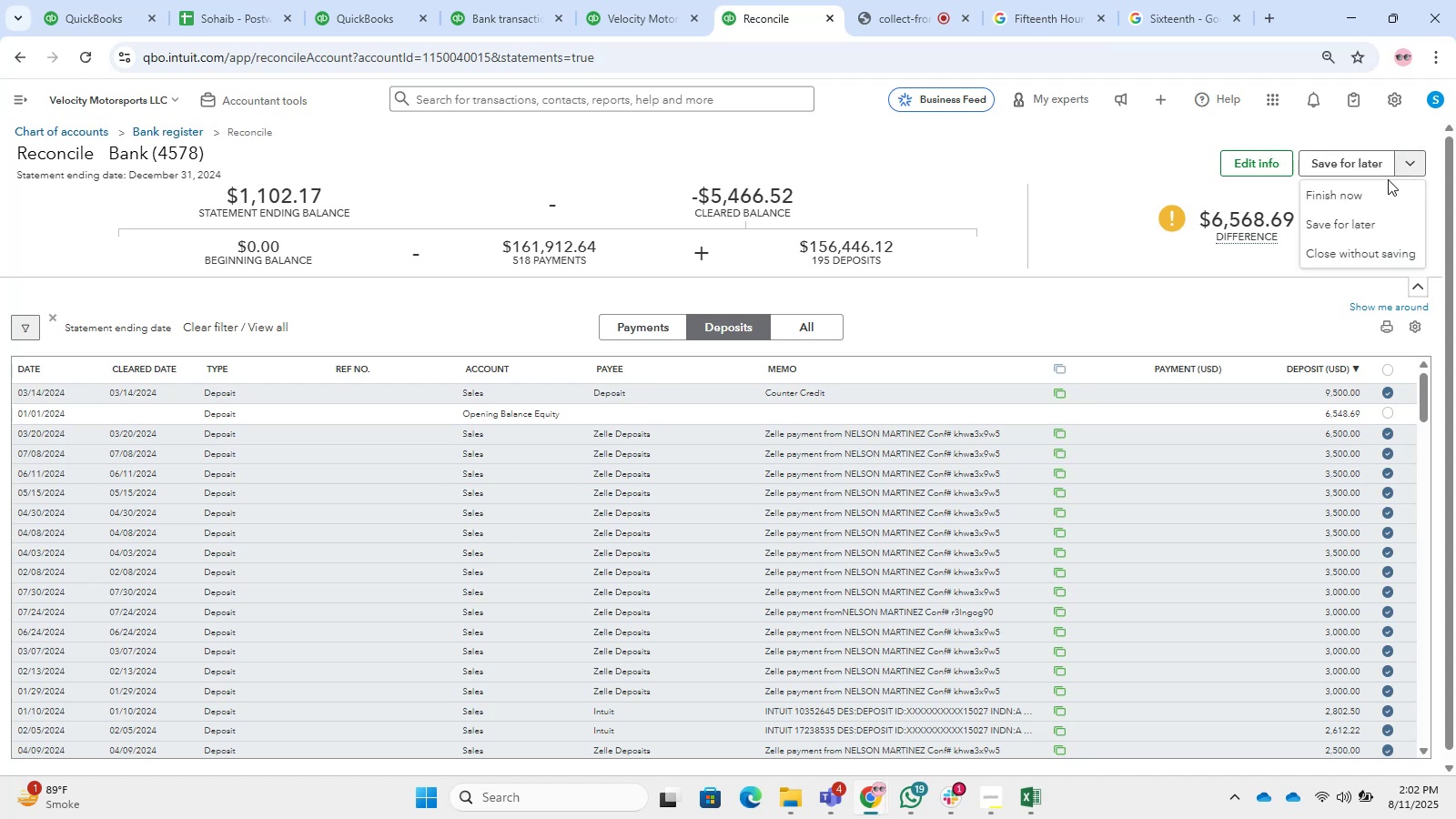 
left_click_drag(start_coordinate=[1374, 189], to_coordinate=[1382, 265])
 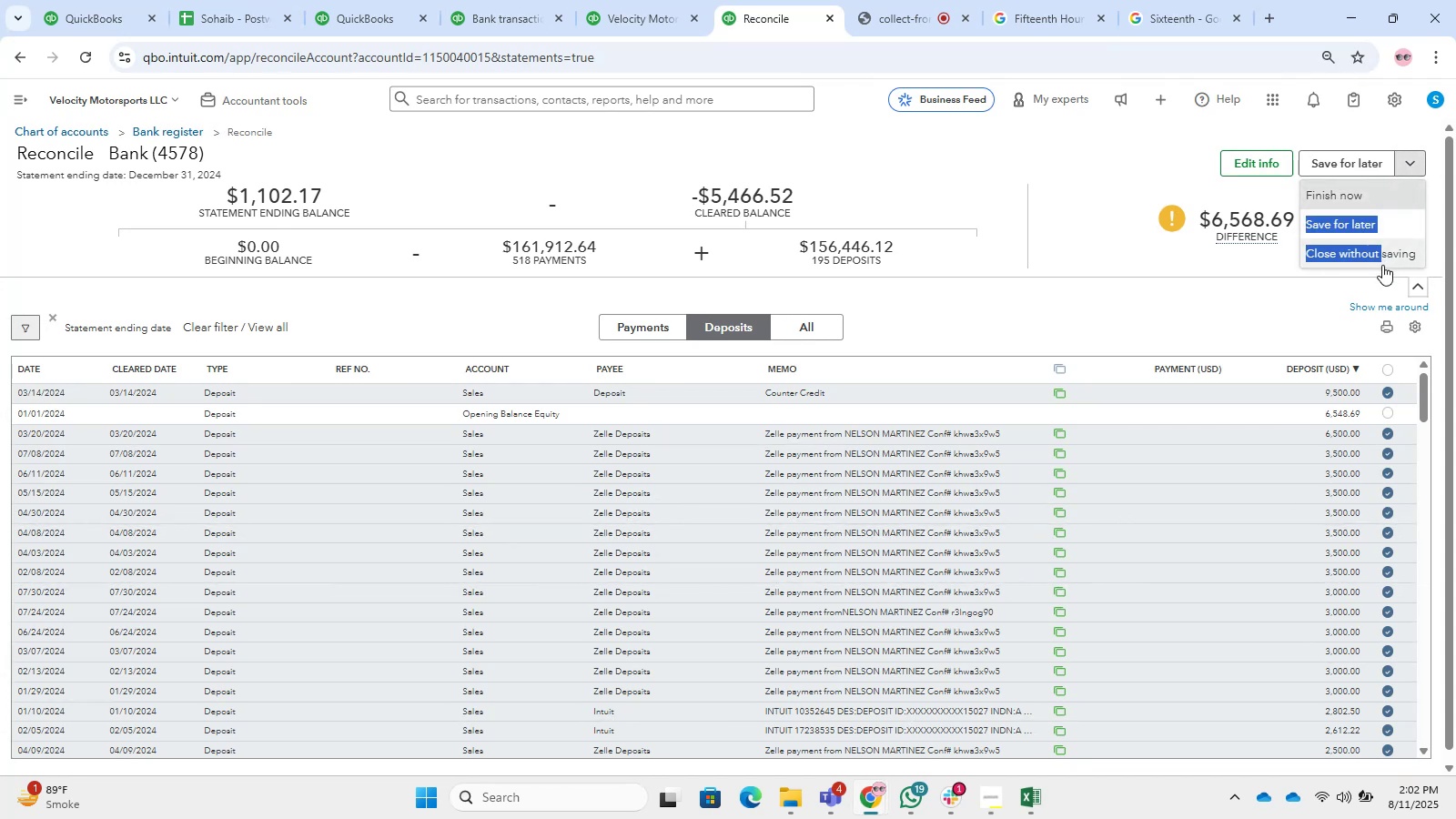 
left_click([1382, 265])
 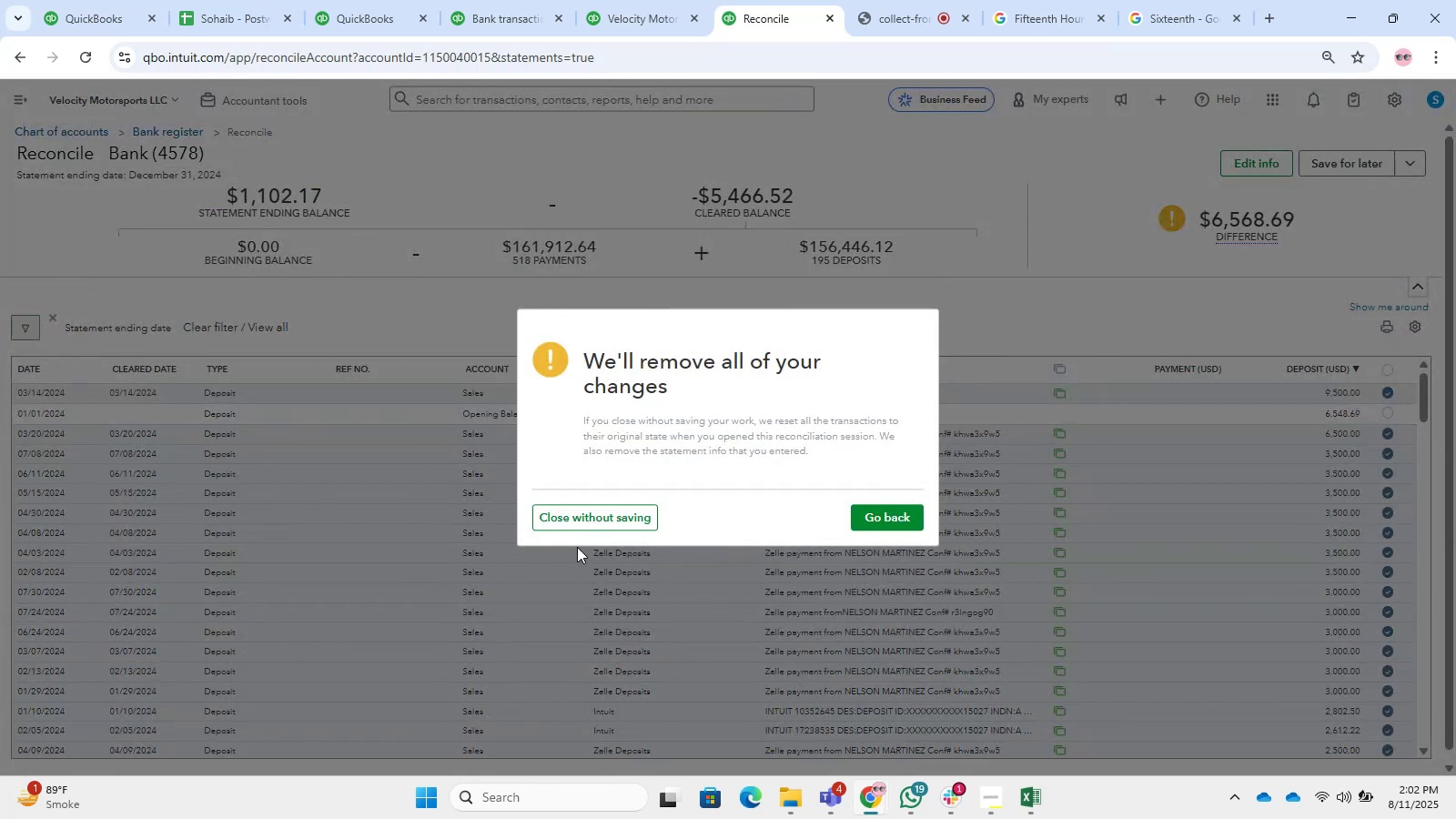 
double_click([582, 521])
 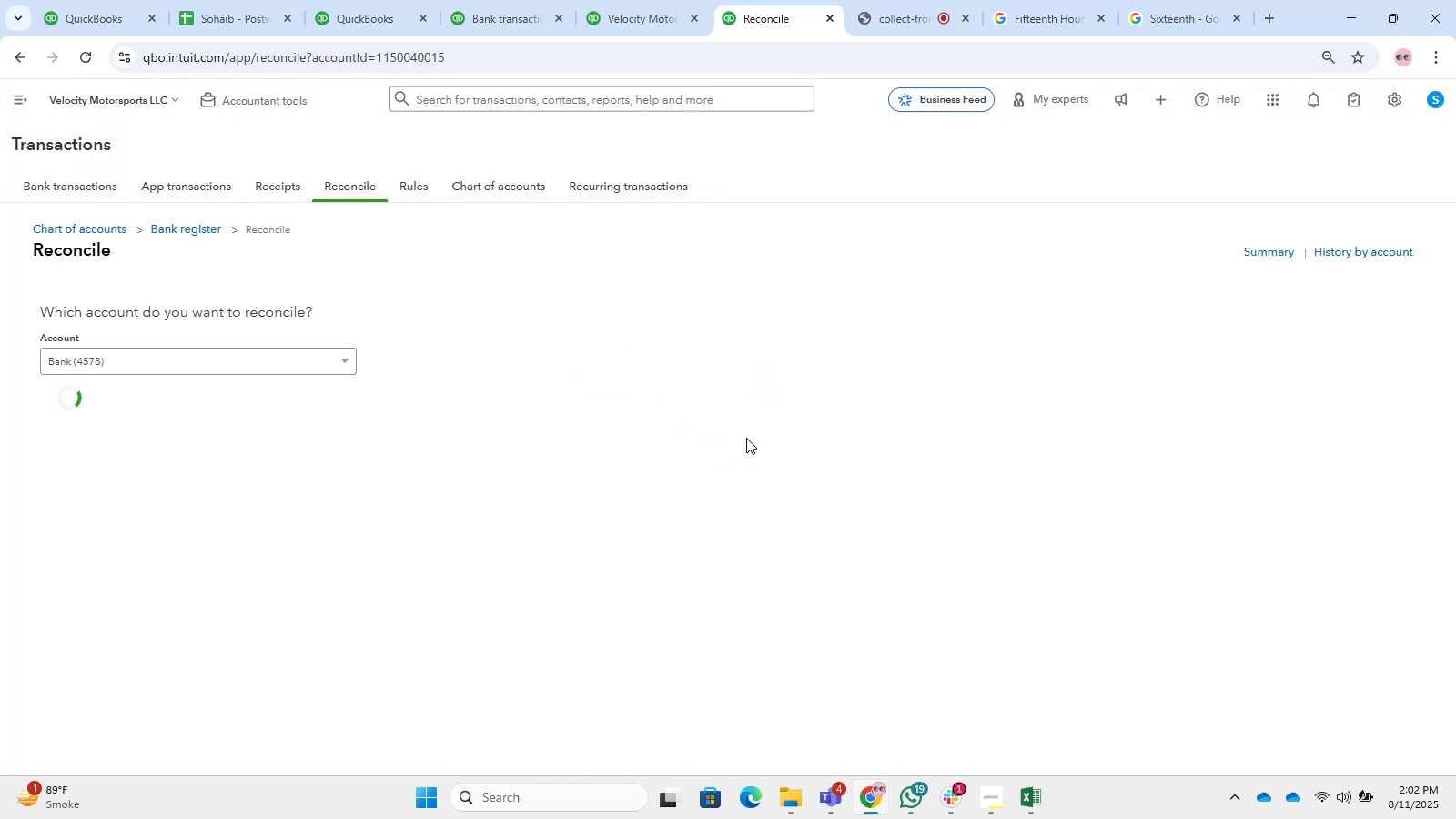 
wait(6.02)
 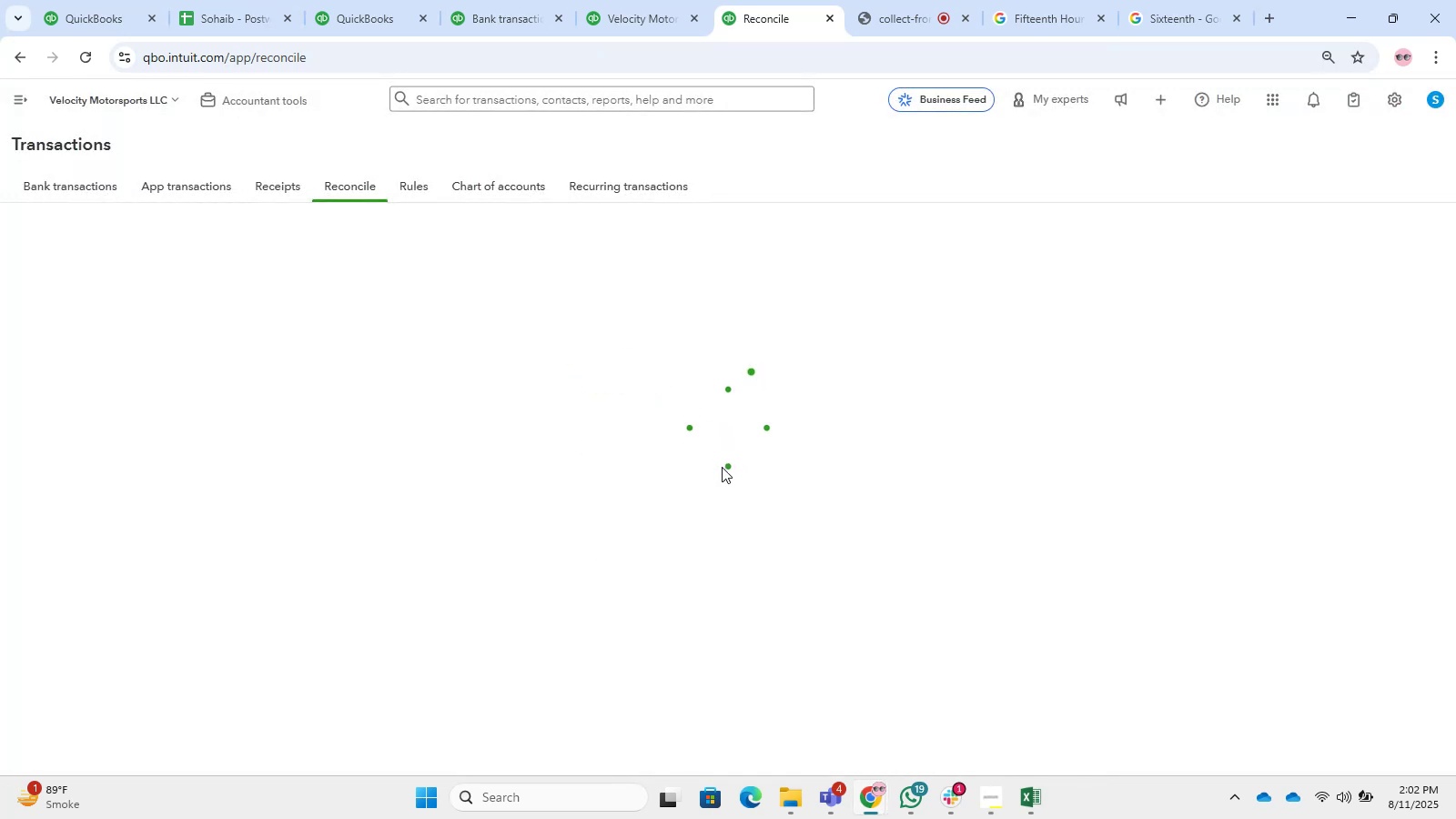 
double_click([248, 444])
 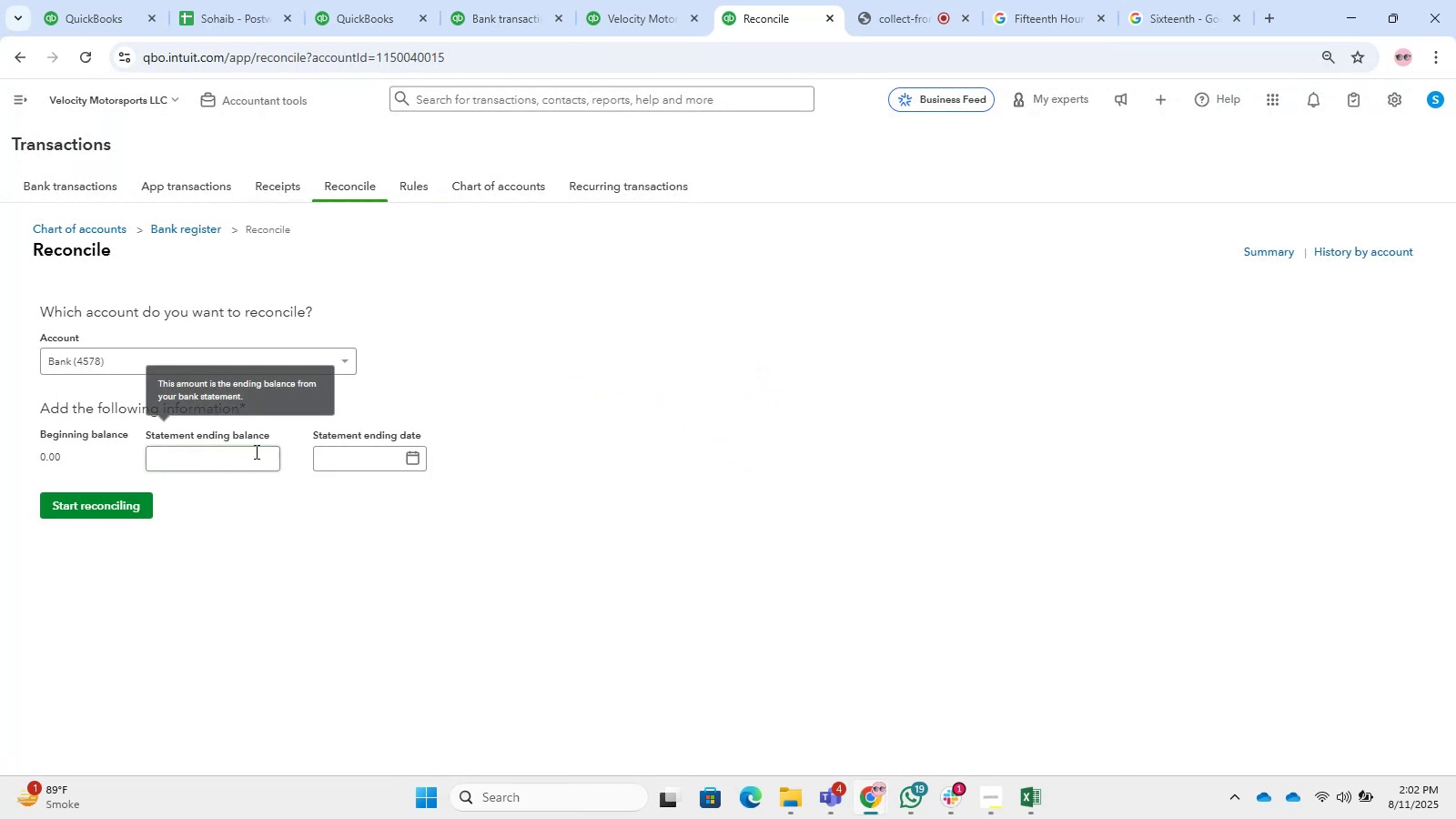 
triple_click([255, 451])
 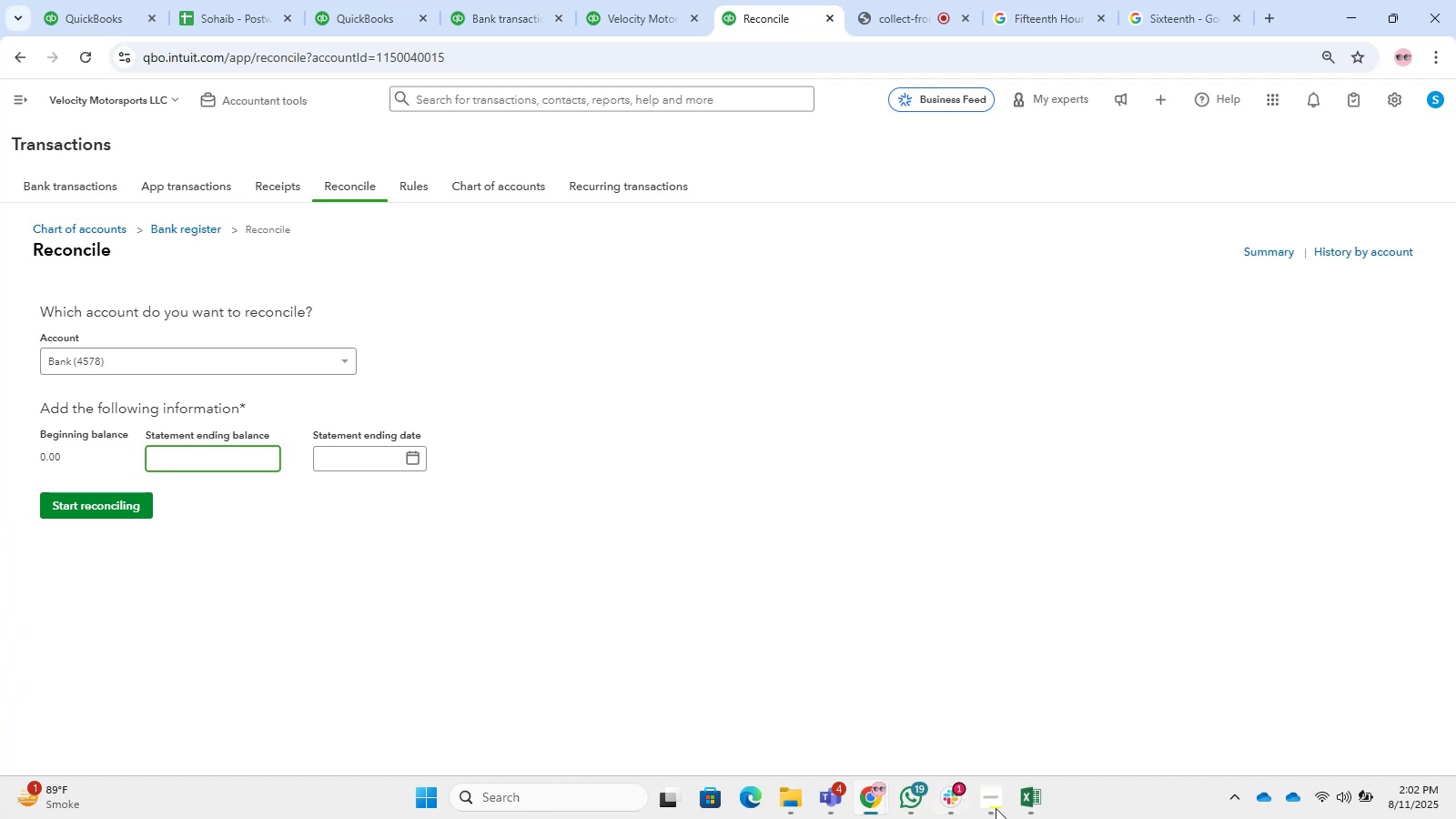 
left_click([1045, 807])
 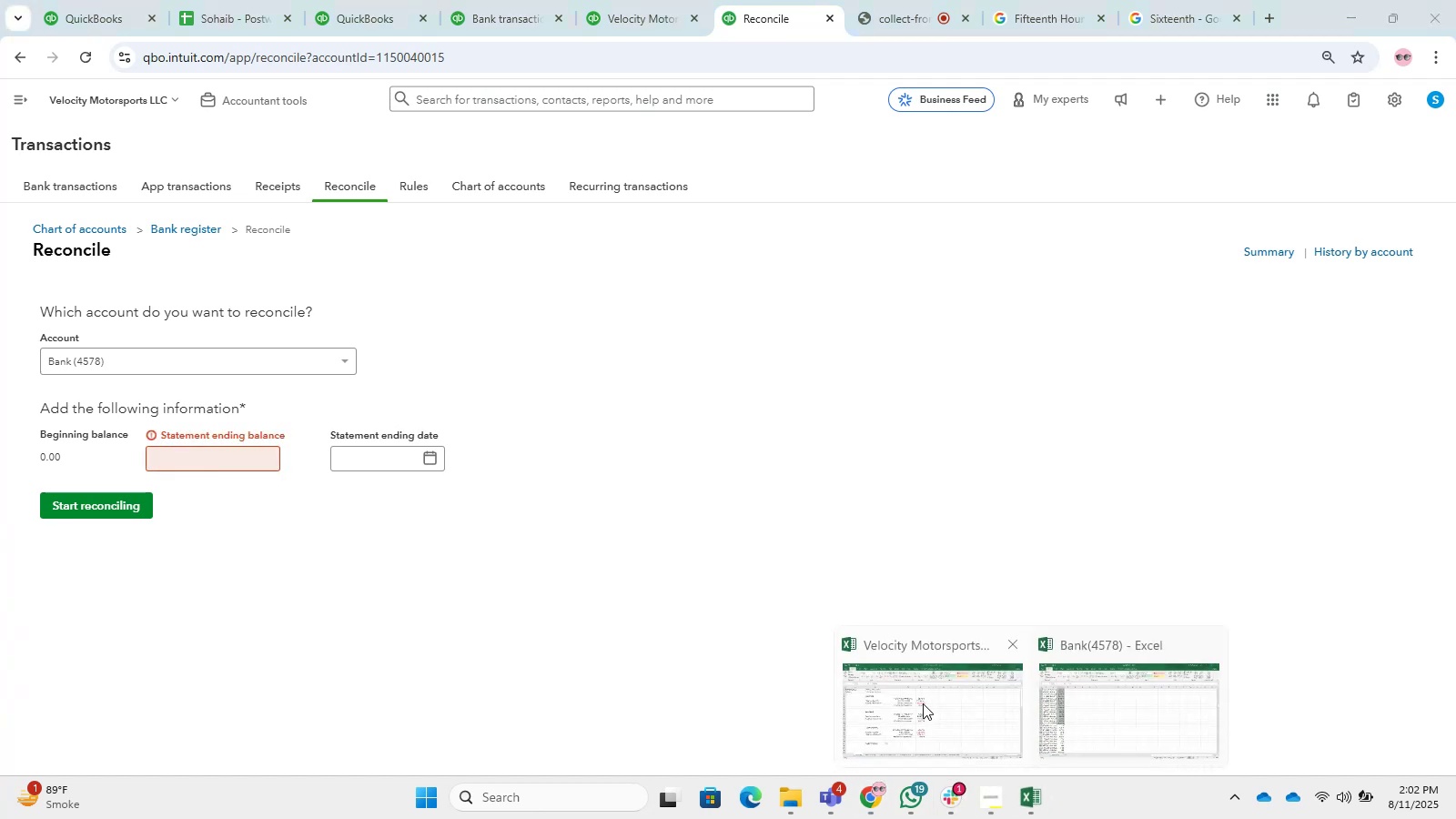 
left_click([933, 689])
 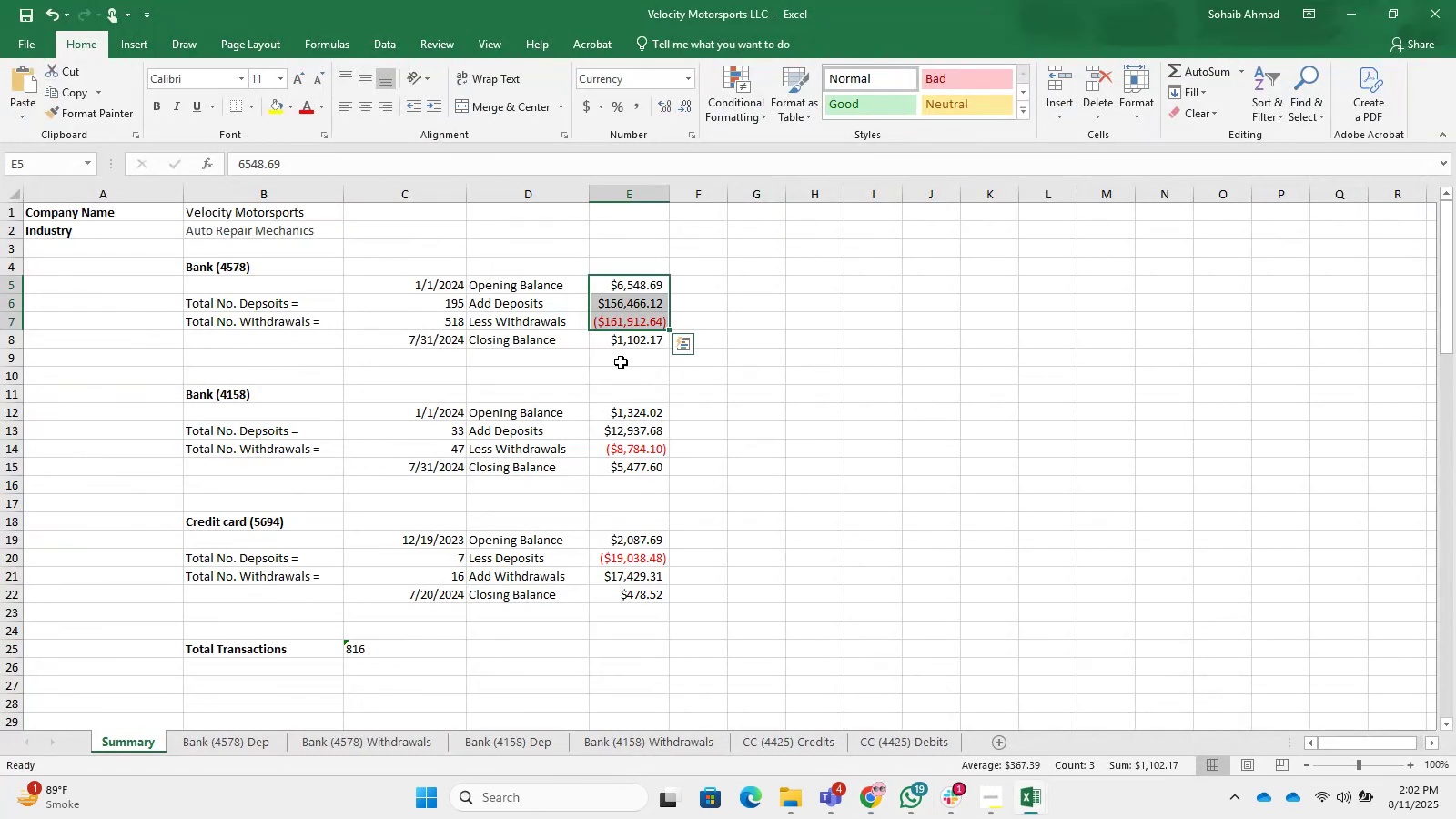 
key(Control+C)
 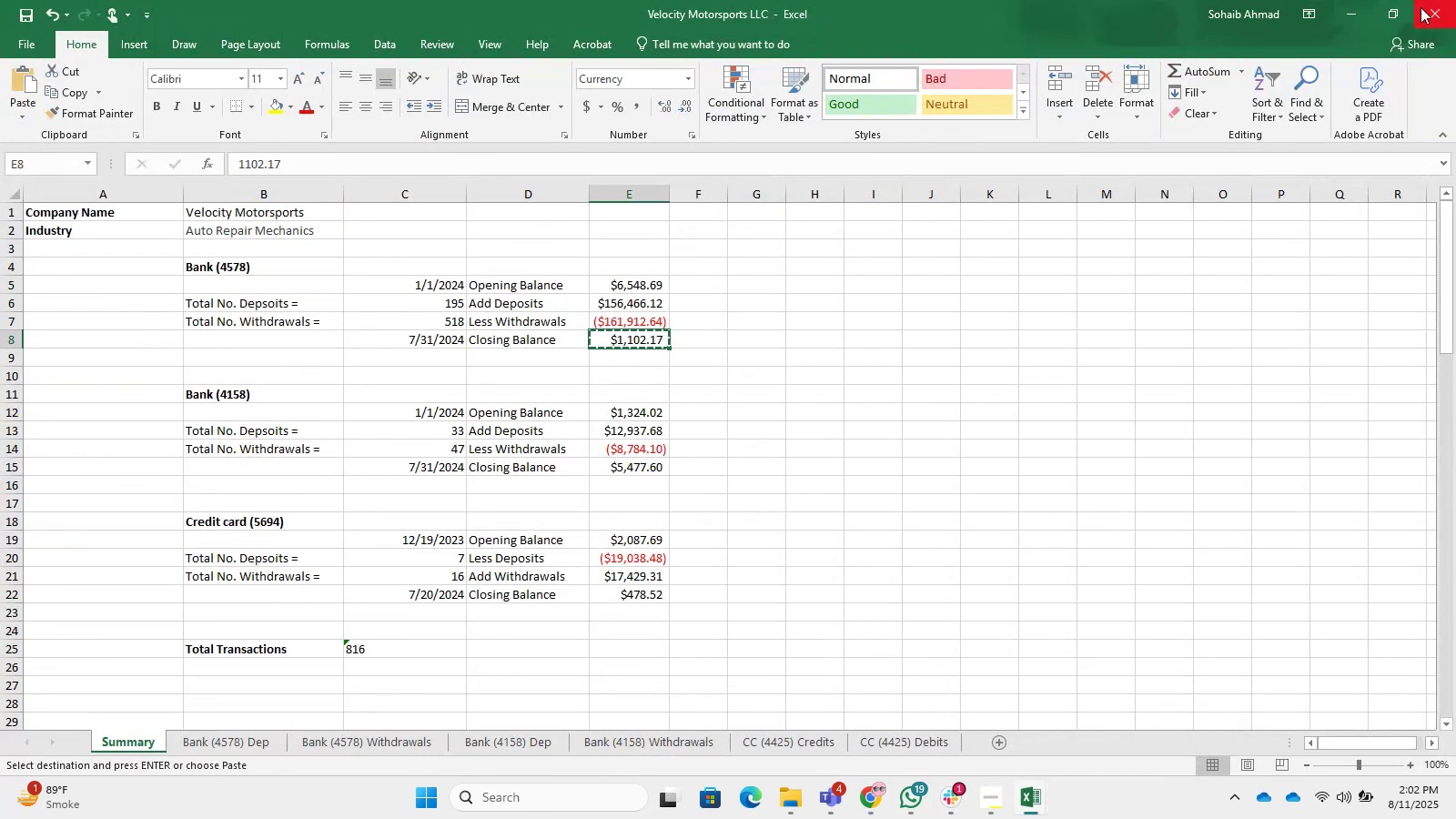 
left_click([1360, 15])
 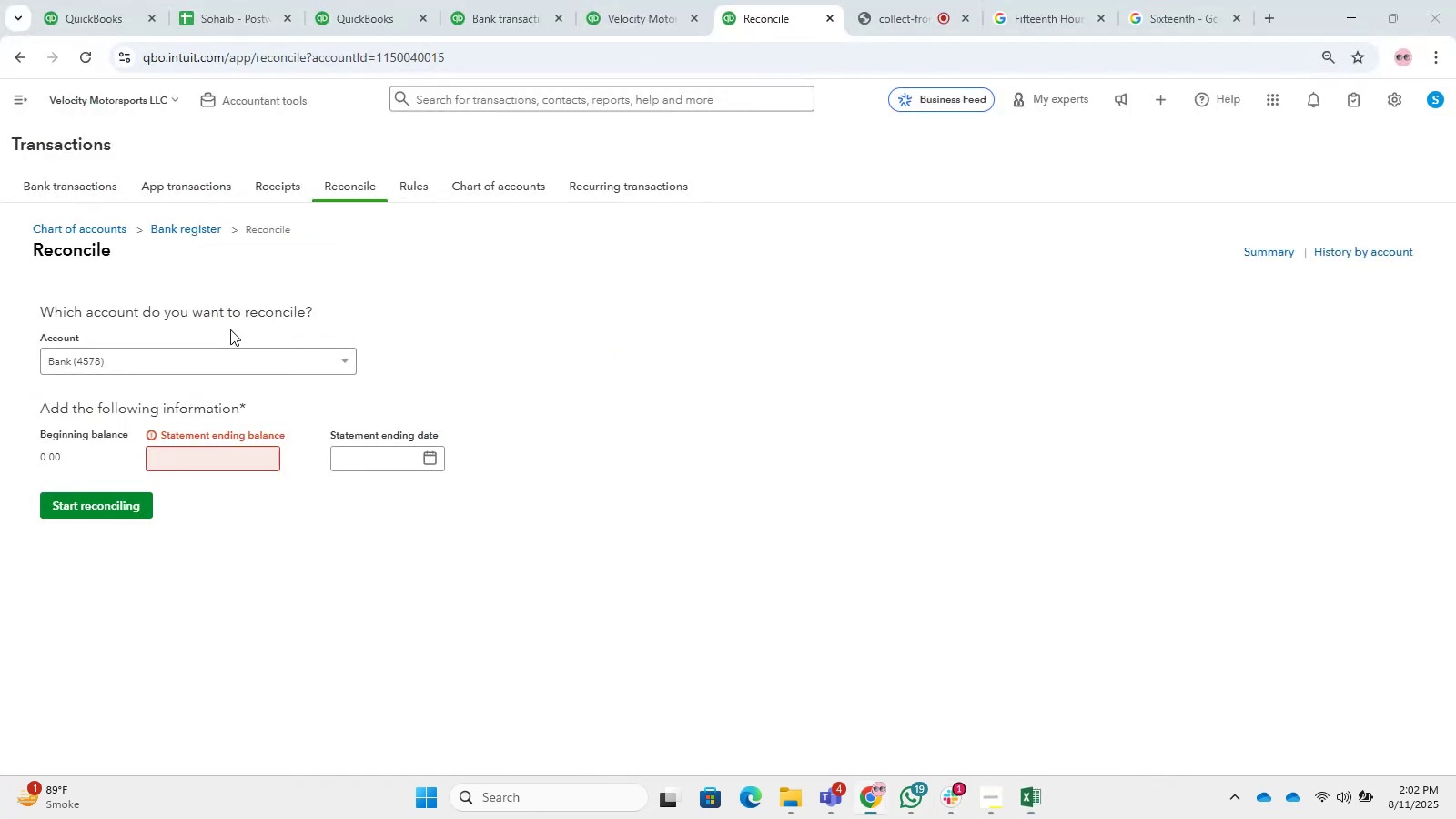 
key(Control+V)
 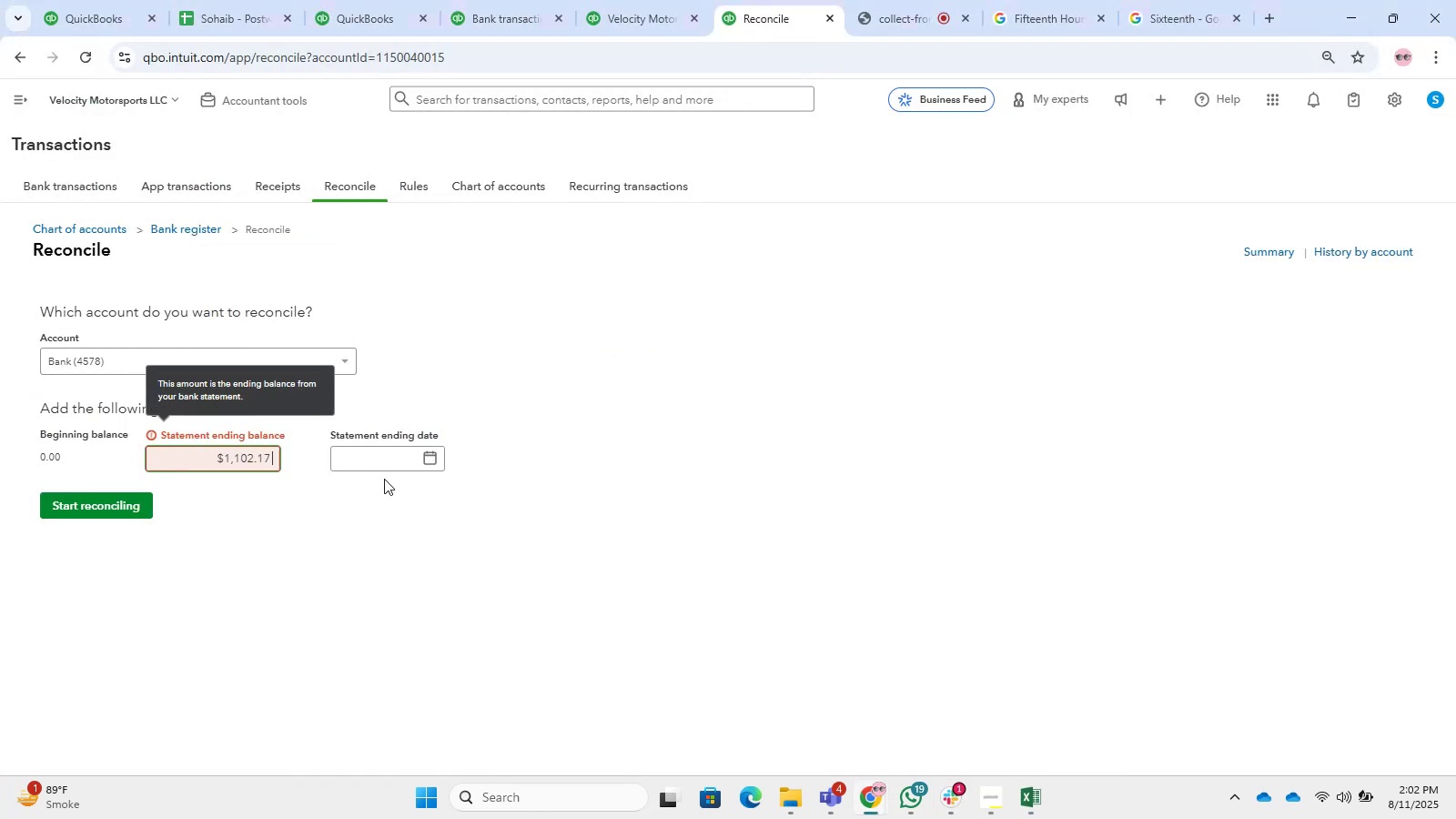 
left_click([393, 445])
 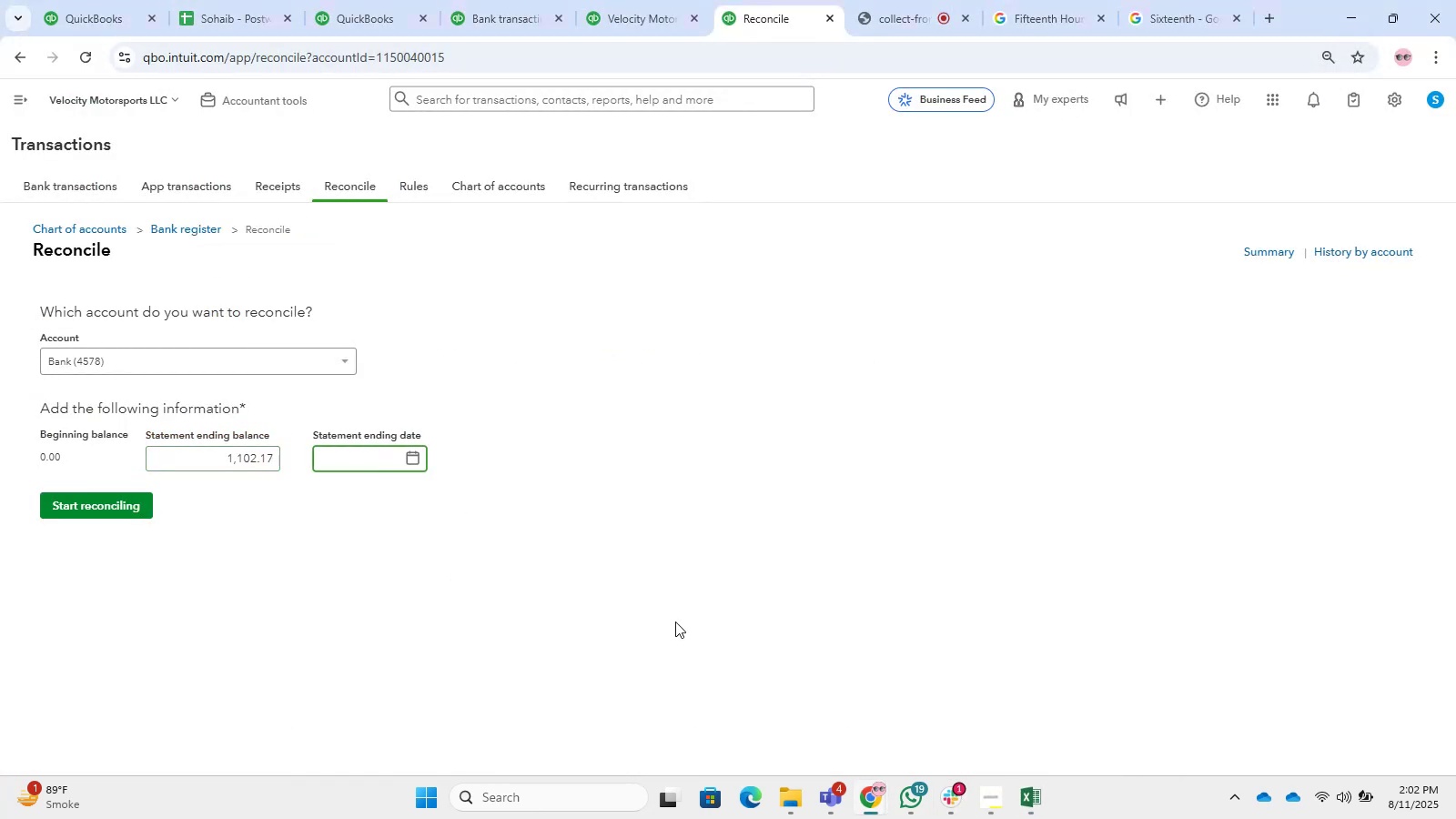 
key(Numpad1)
 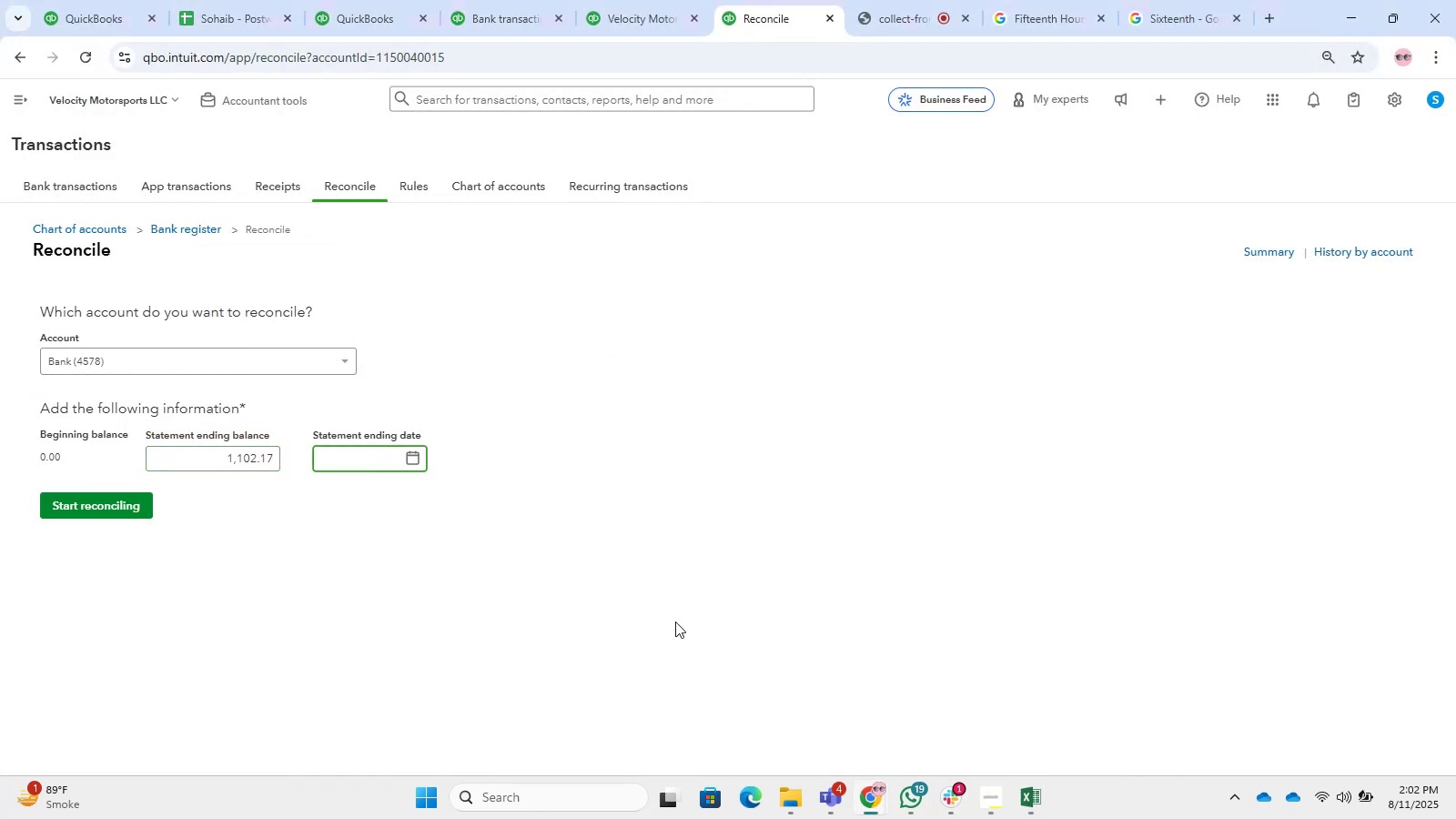 
key(Numpad2)
 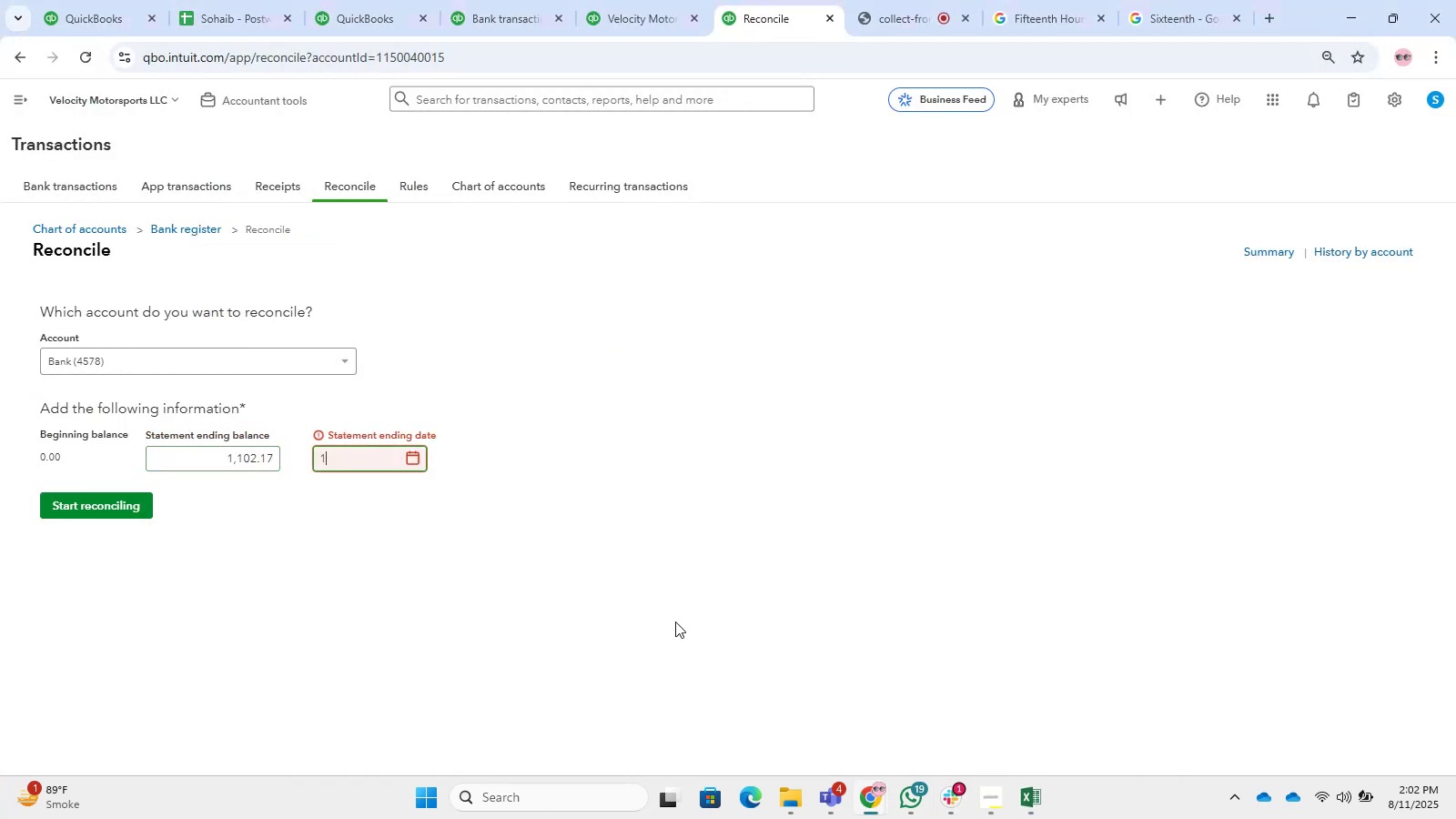 
key(NumpadDivide)
 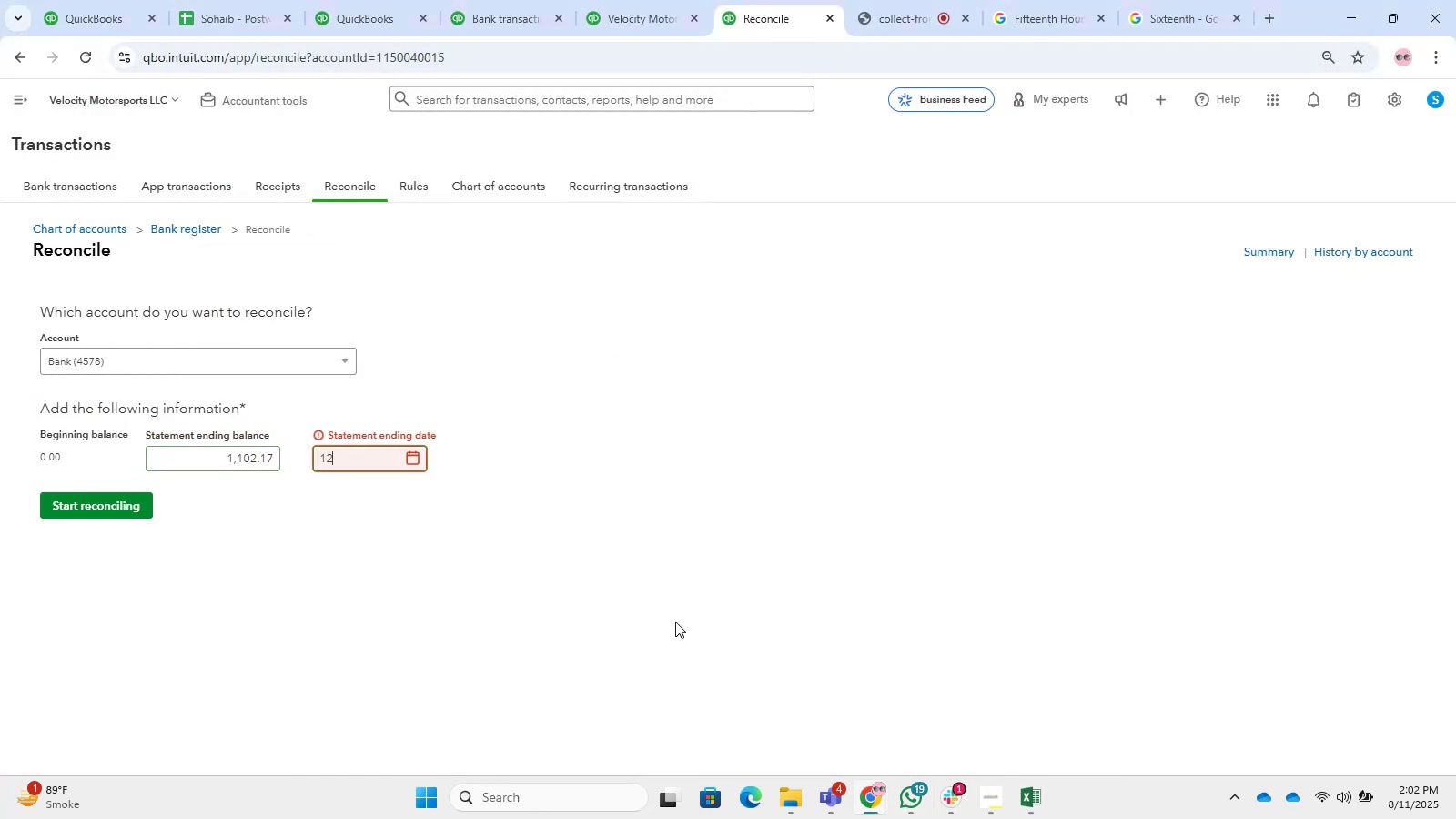 
key(Numpad3)
 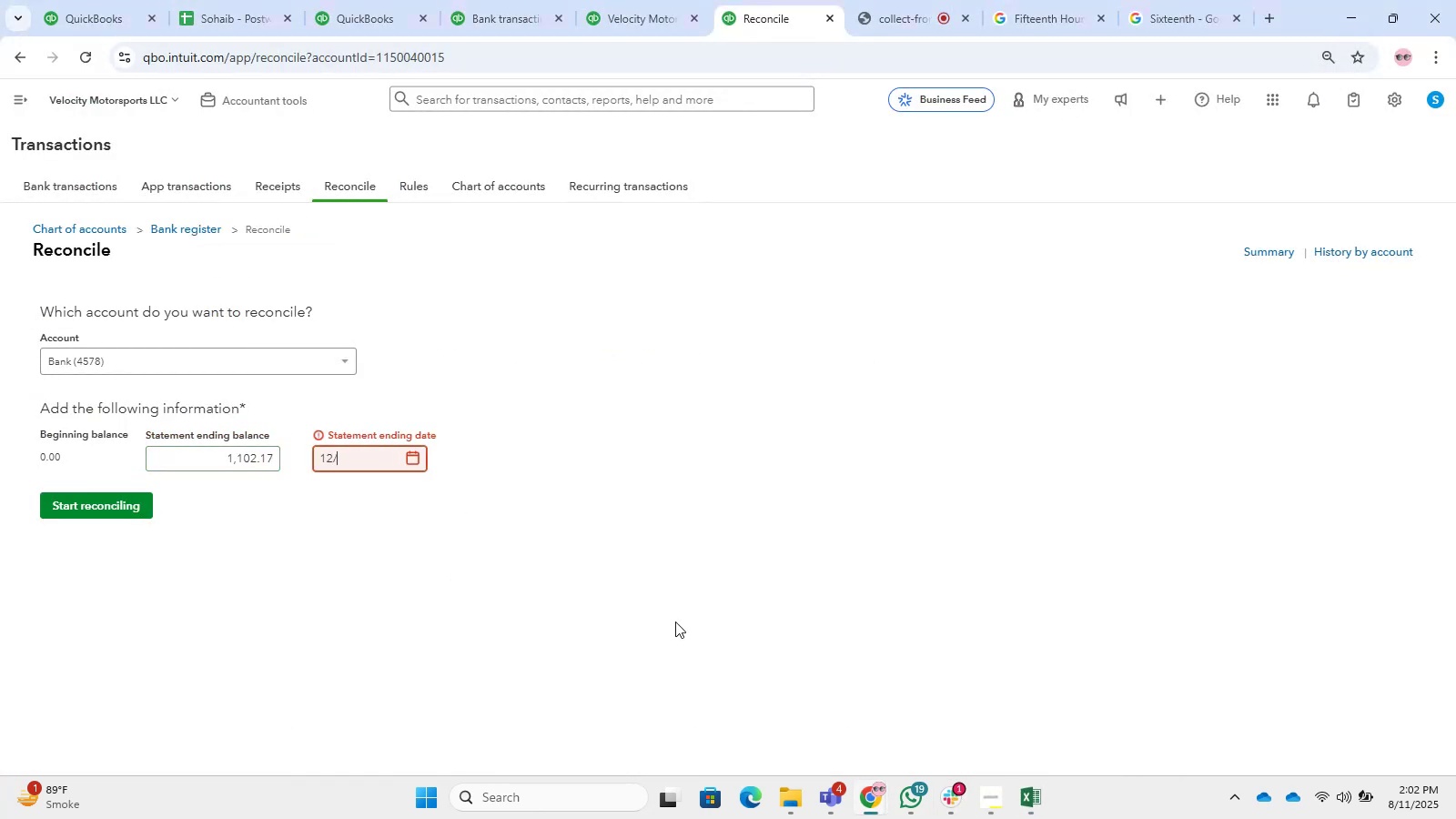 
key(Numpad1)
 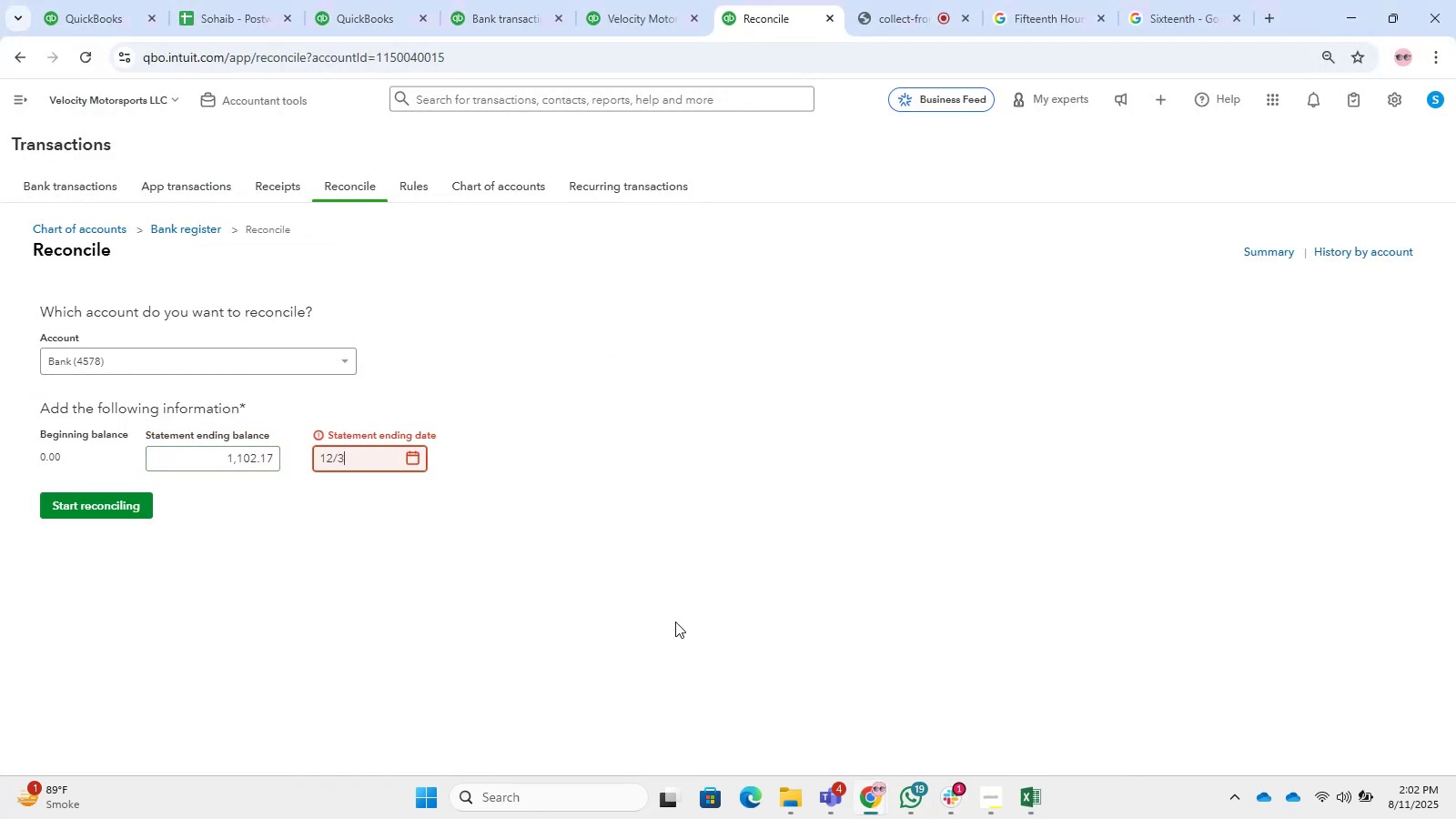 
key(Numpad2)
 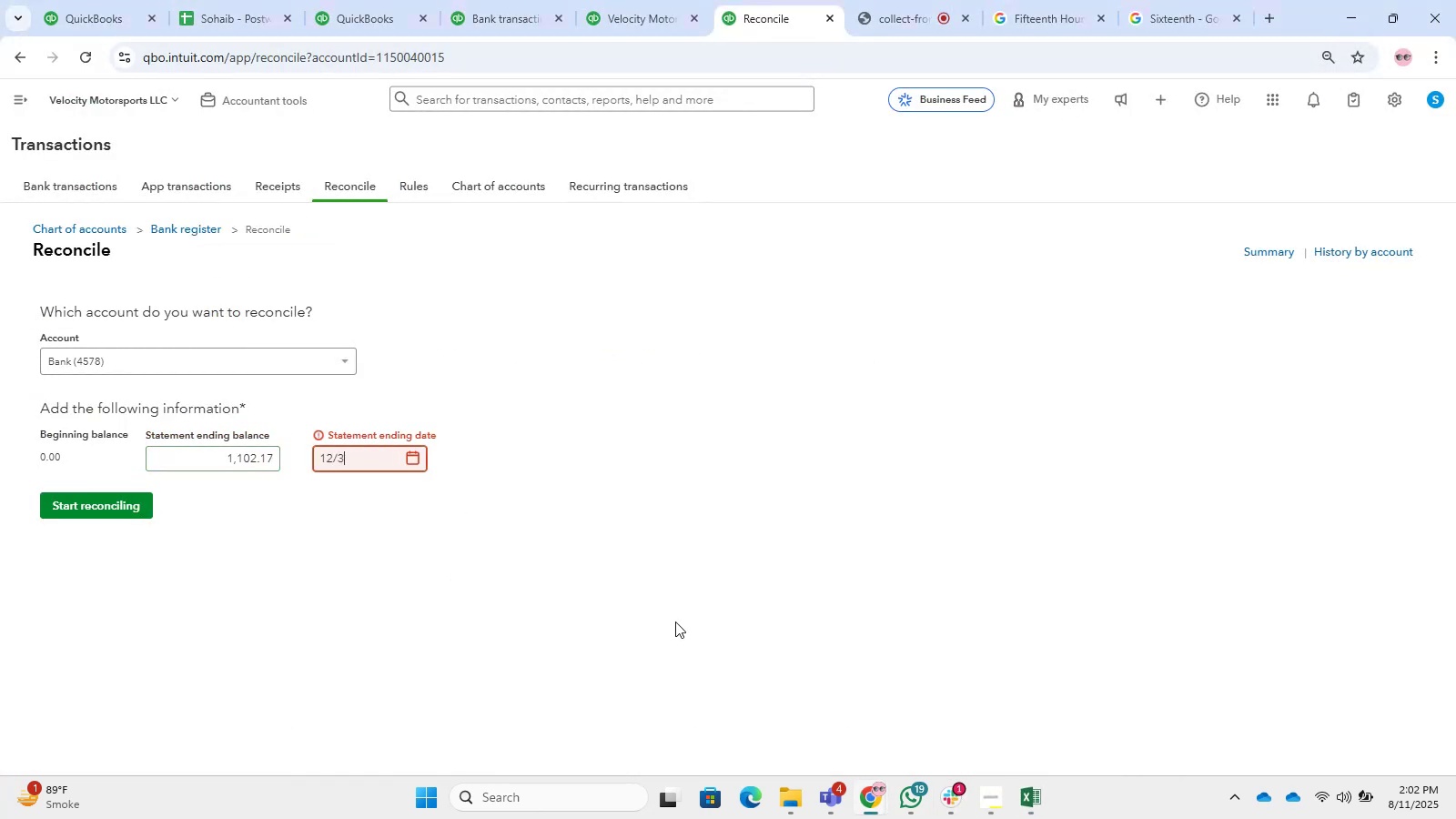 
key(NumpadDivide)
 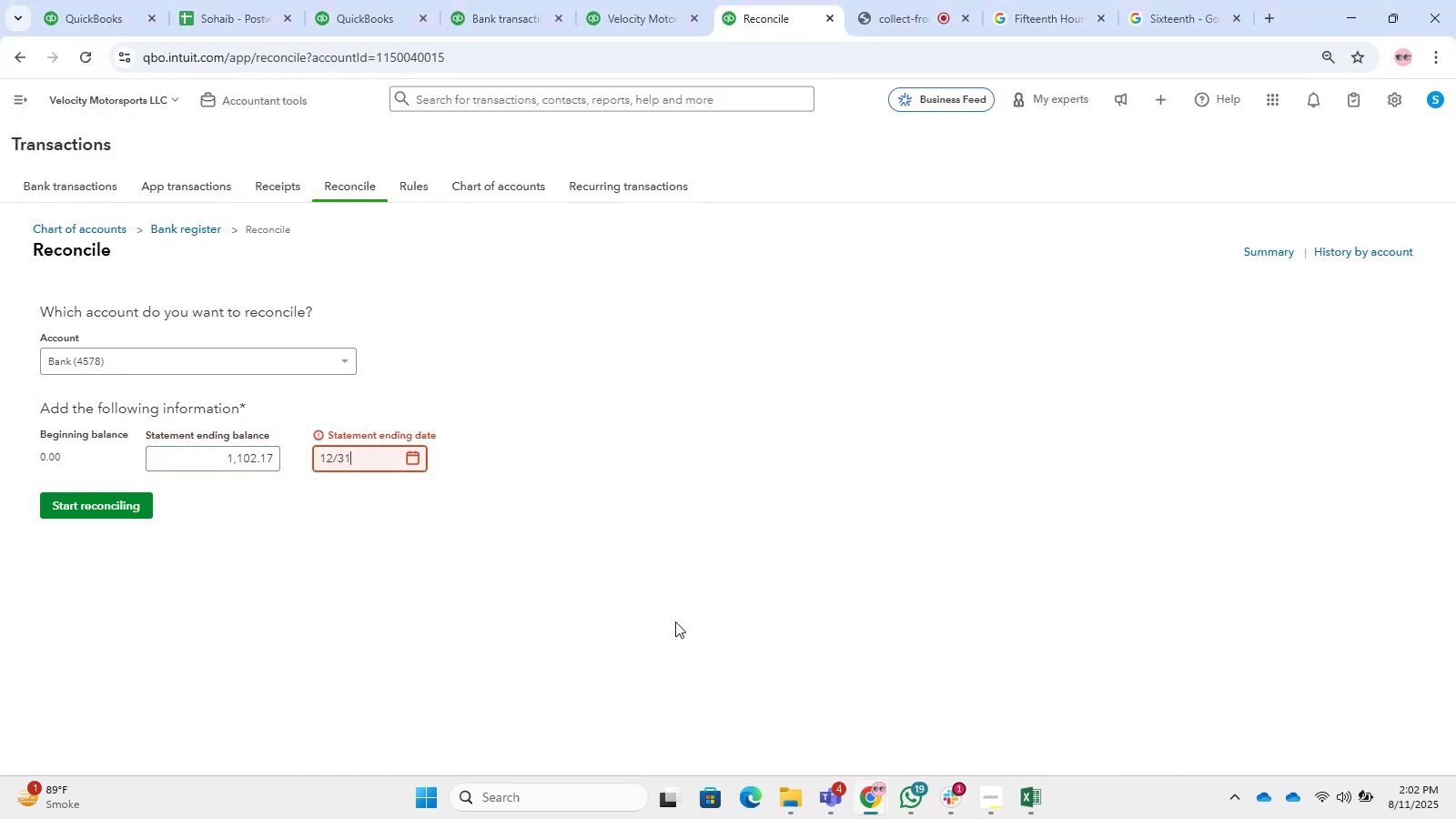 
key(Numpad0)
 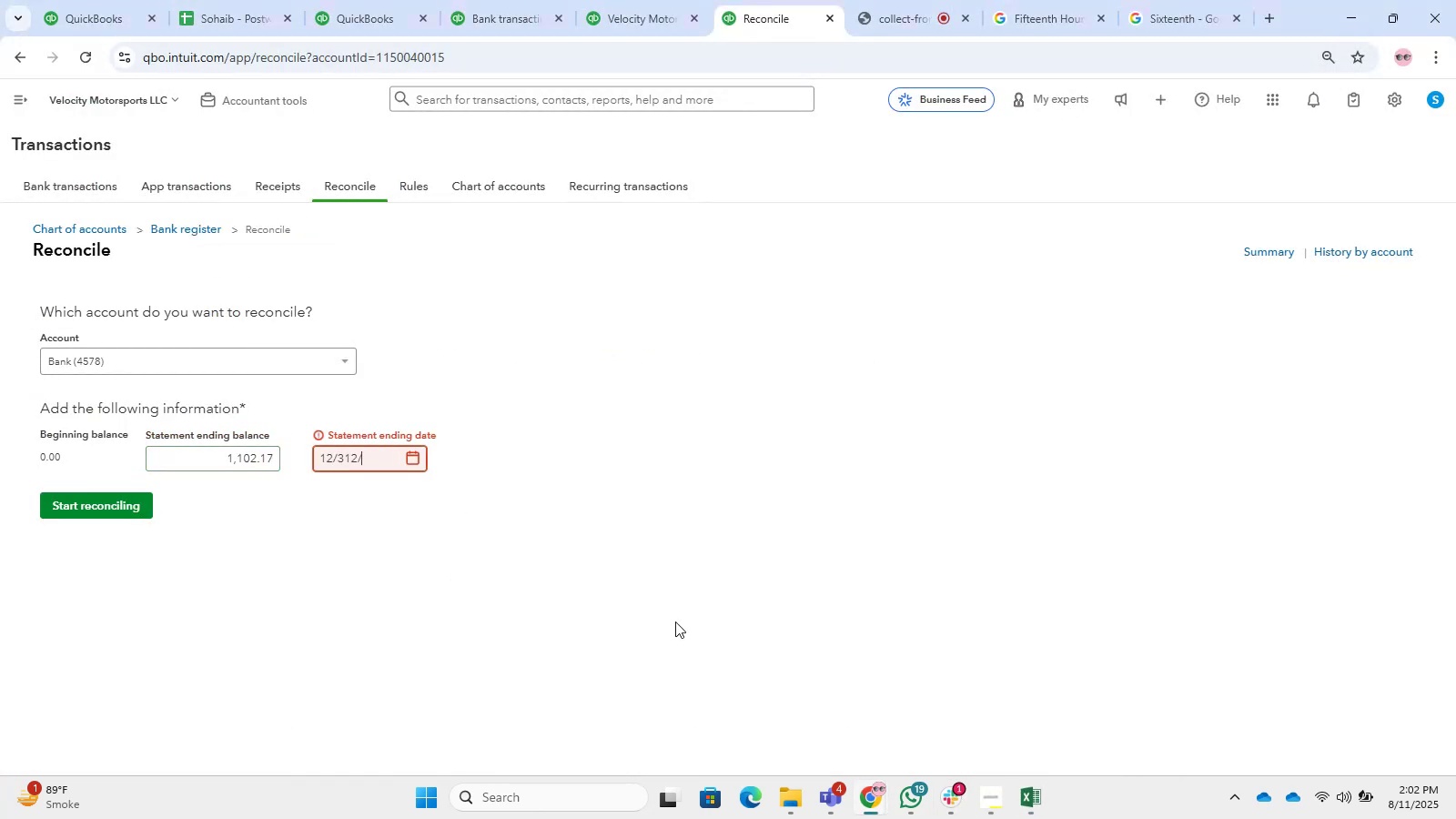 
key(Numpad2)
 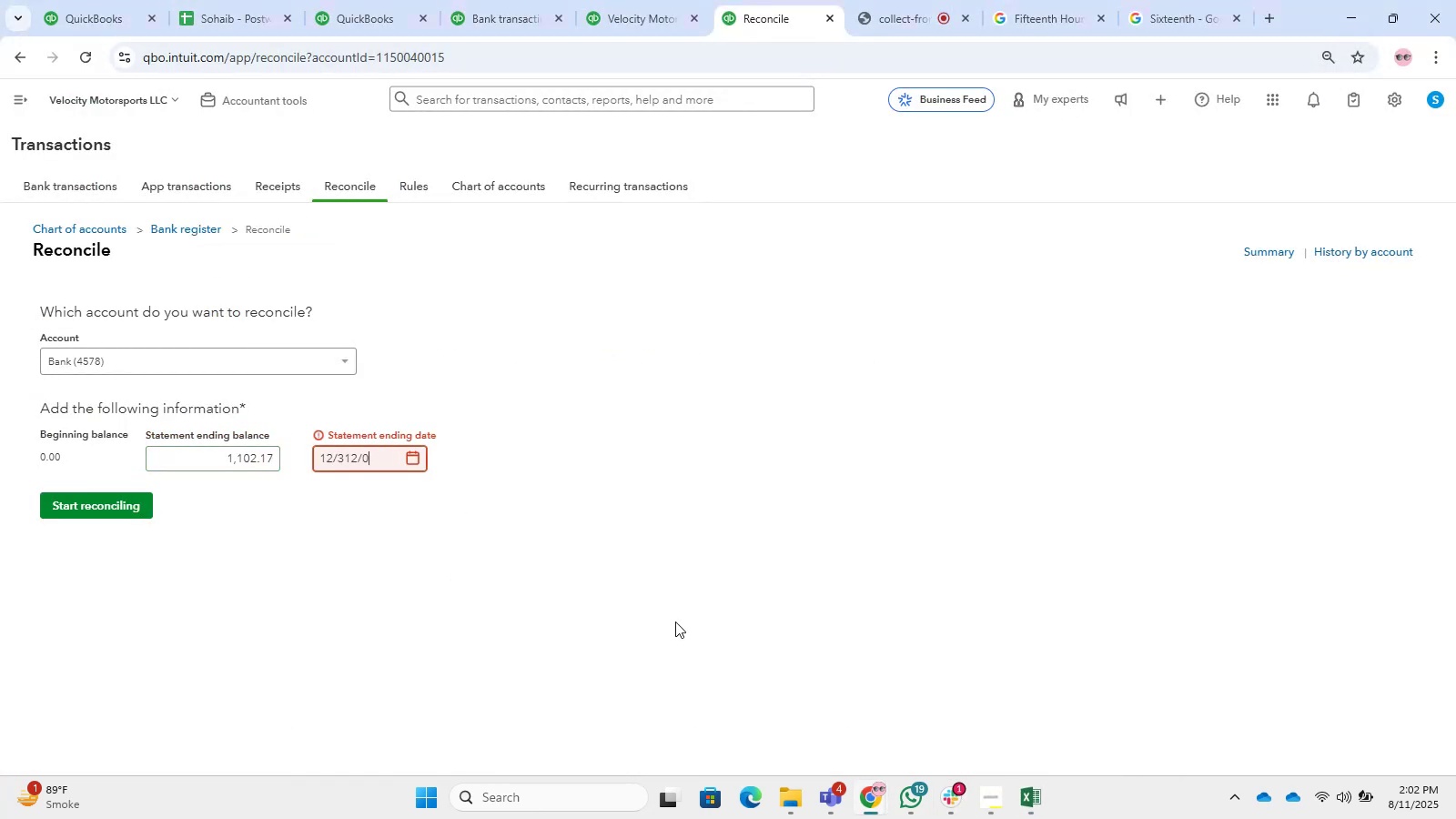 
key(Numpad4)
 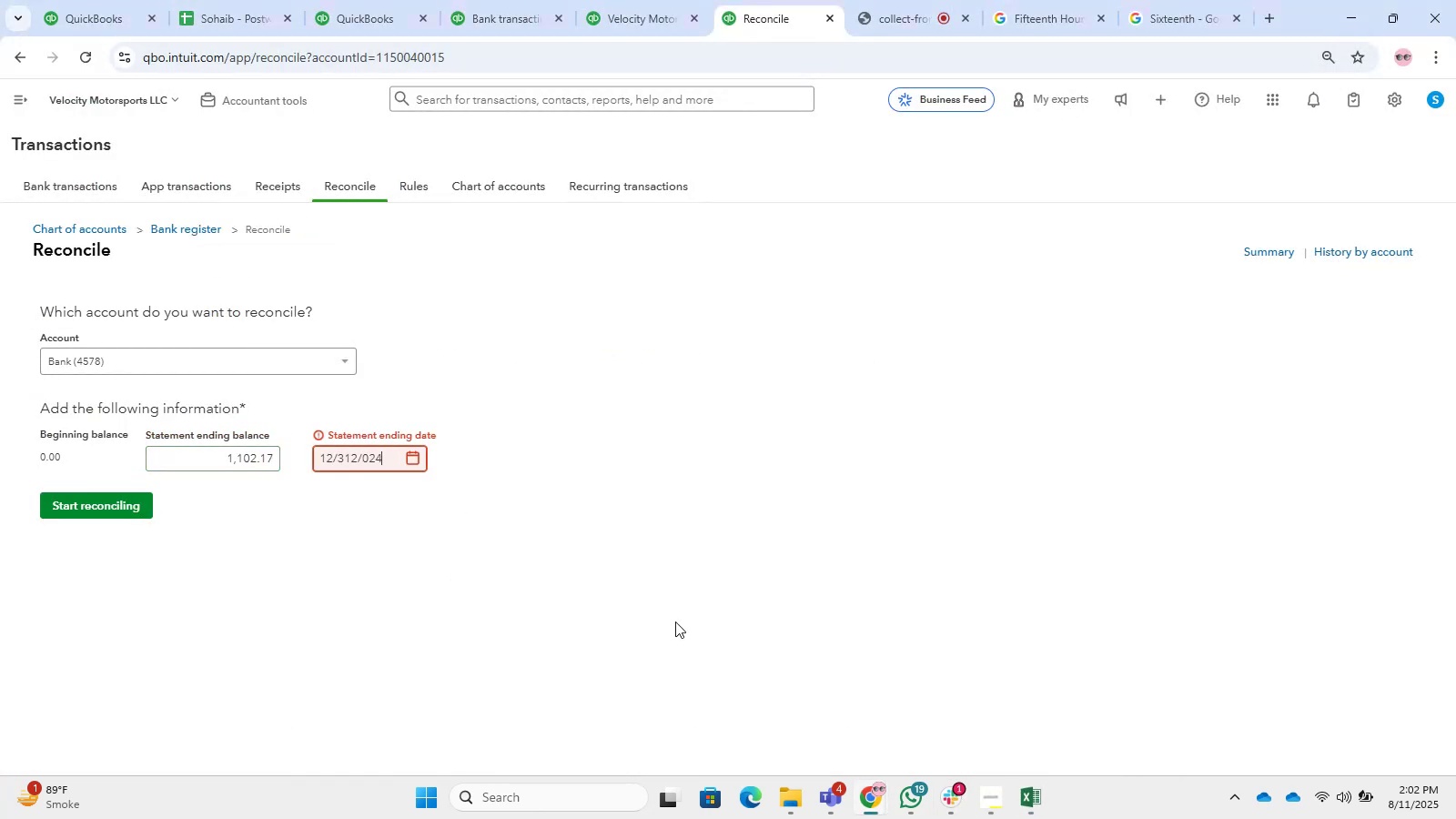 
key(NumpadDecimal)
 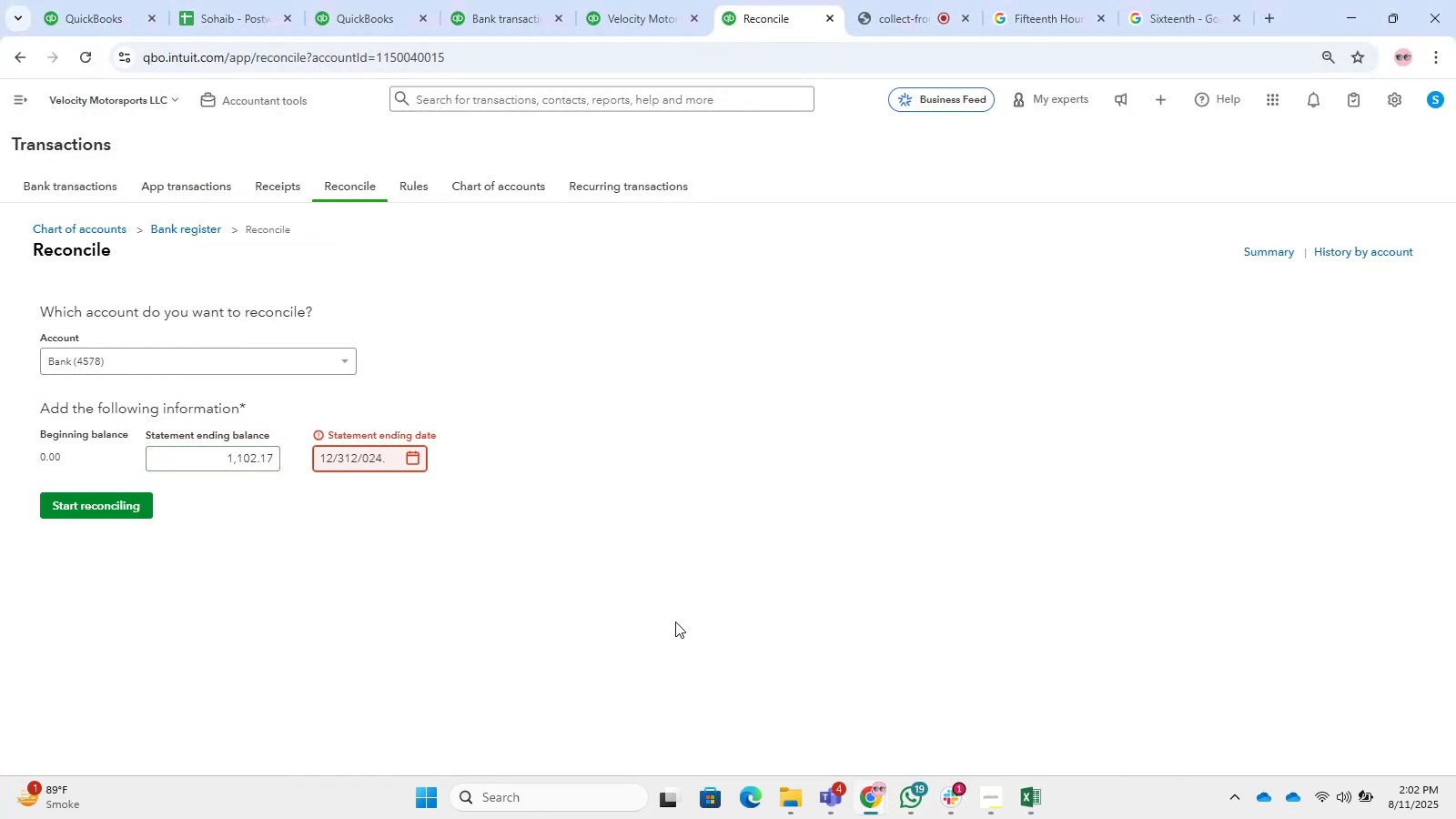 
key(ArrowLeft)
 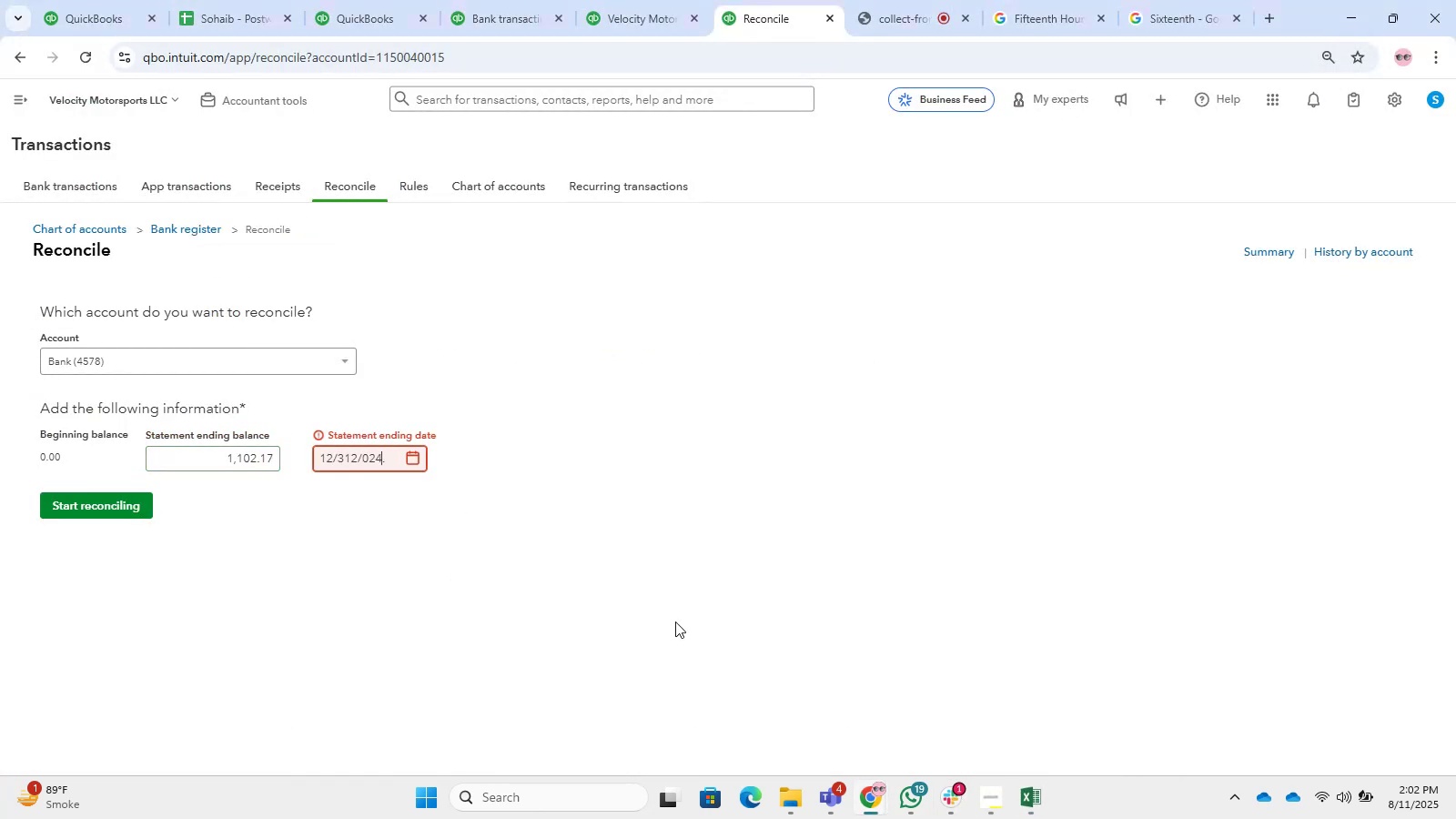 
key(ArrowLeft)
 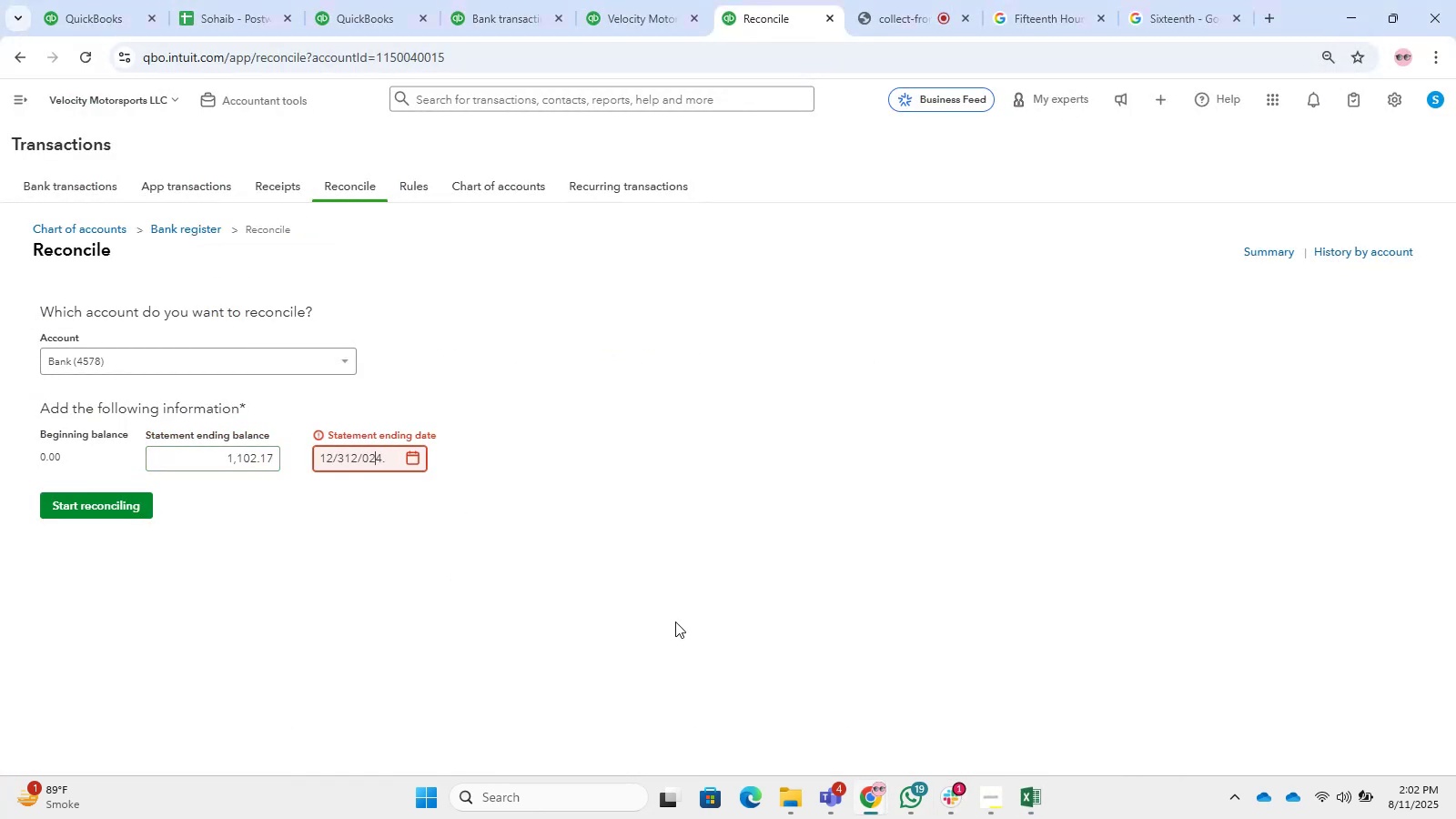 
key(ArrowLeft)
 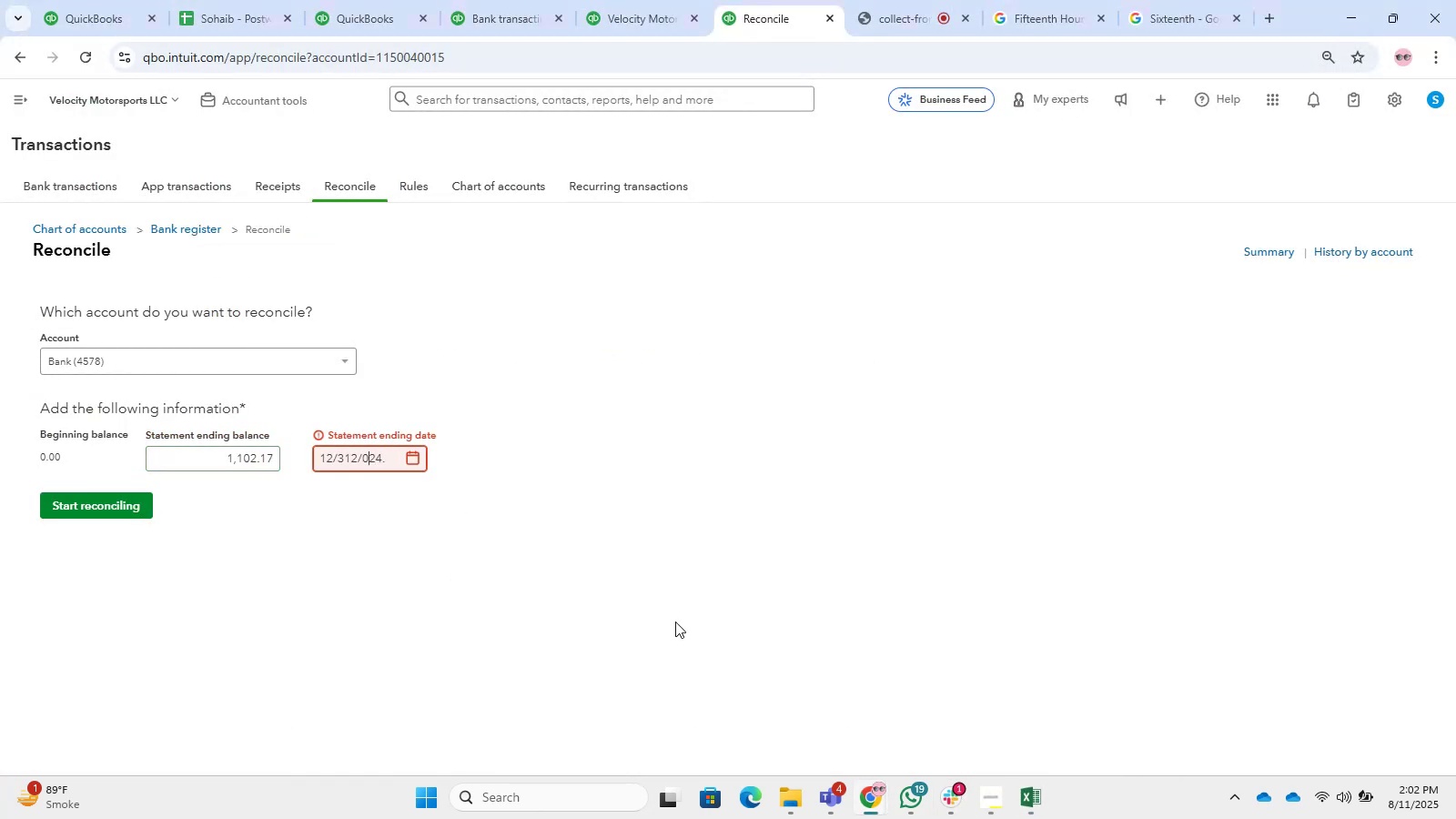 
key(Backspace)
 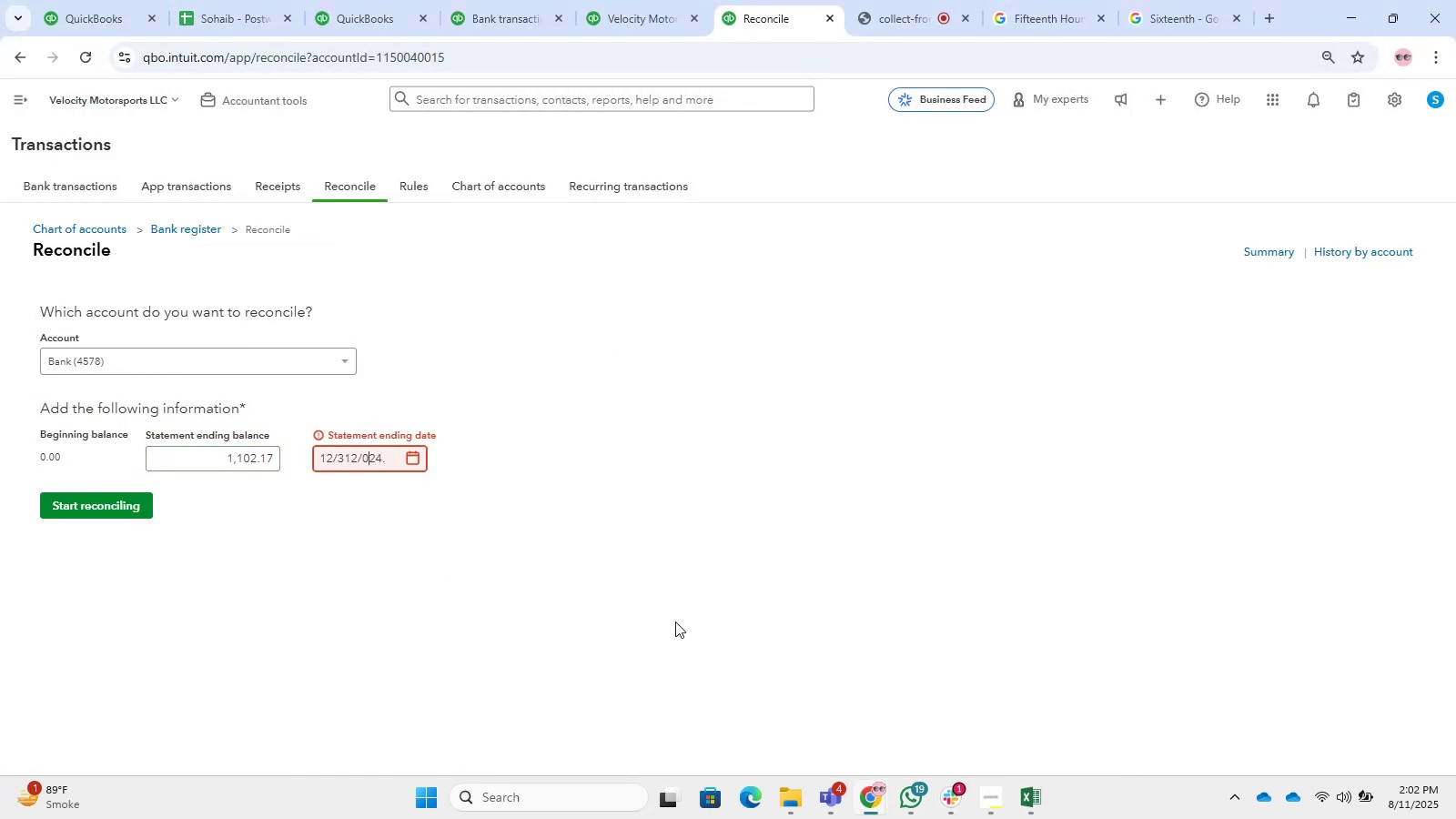 
key(ArrowRight)
 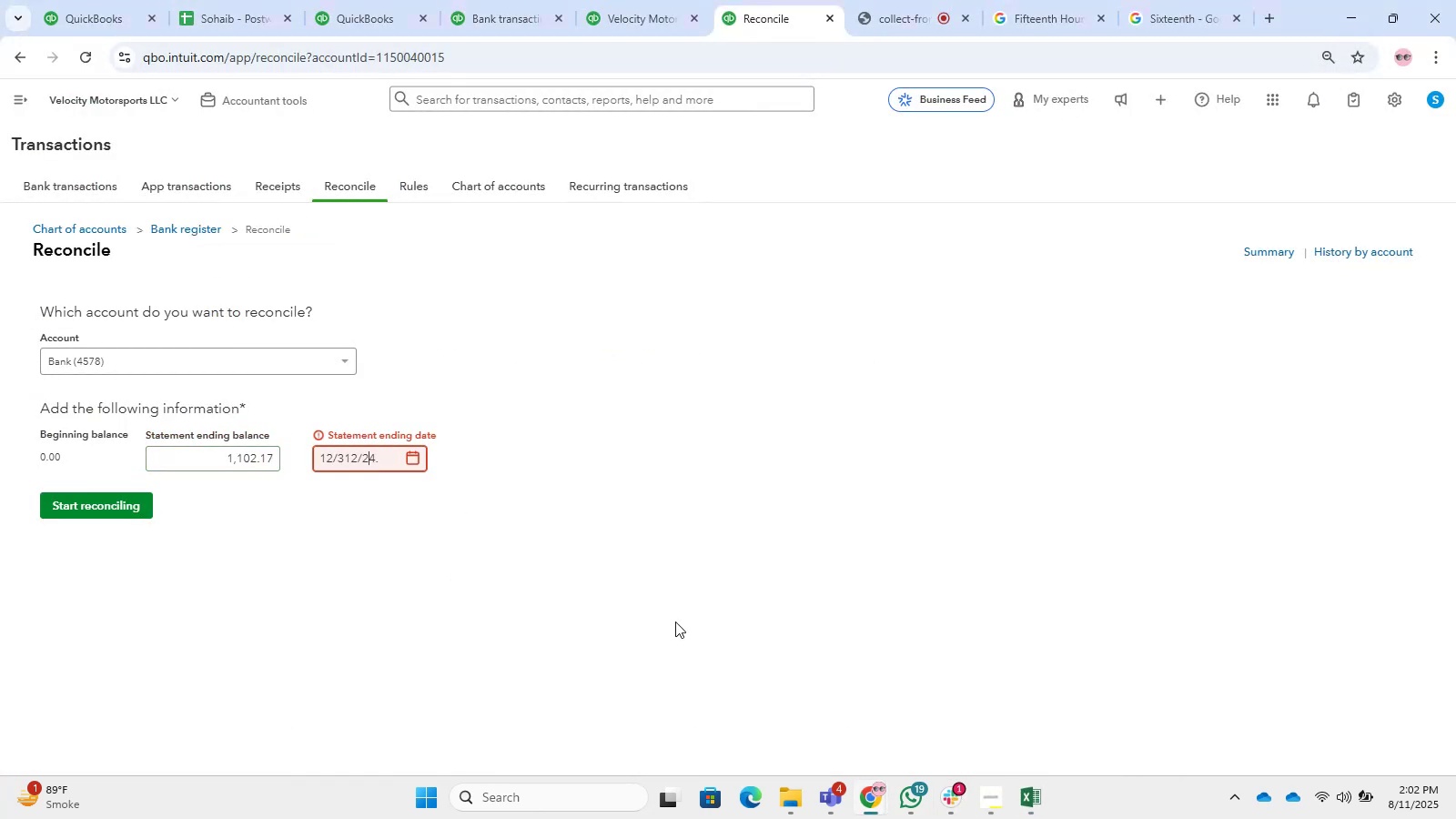 
key(ArrowRight)
 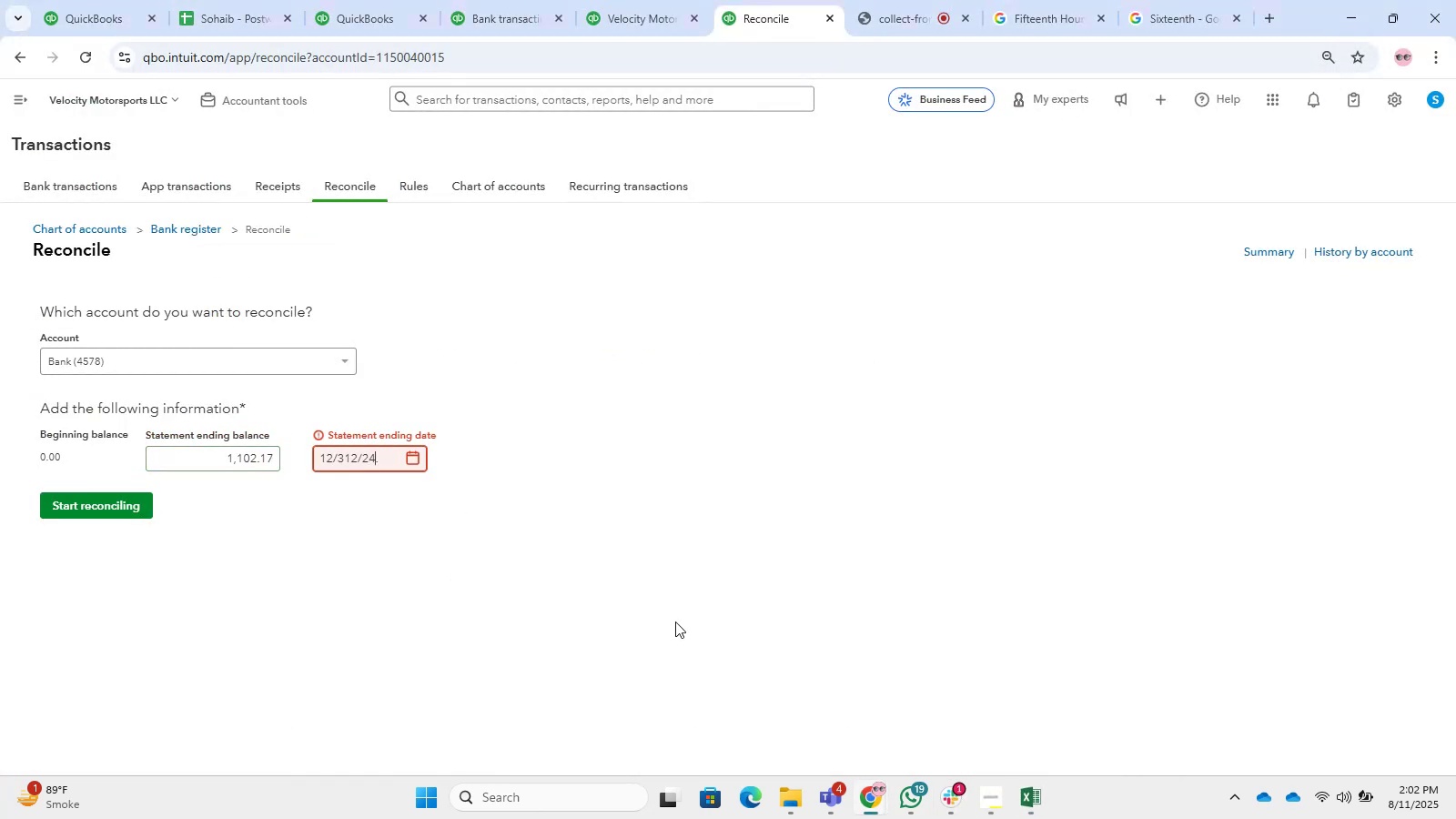 
key(ArrowRight)
 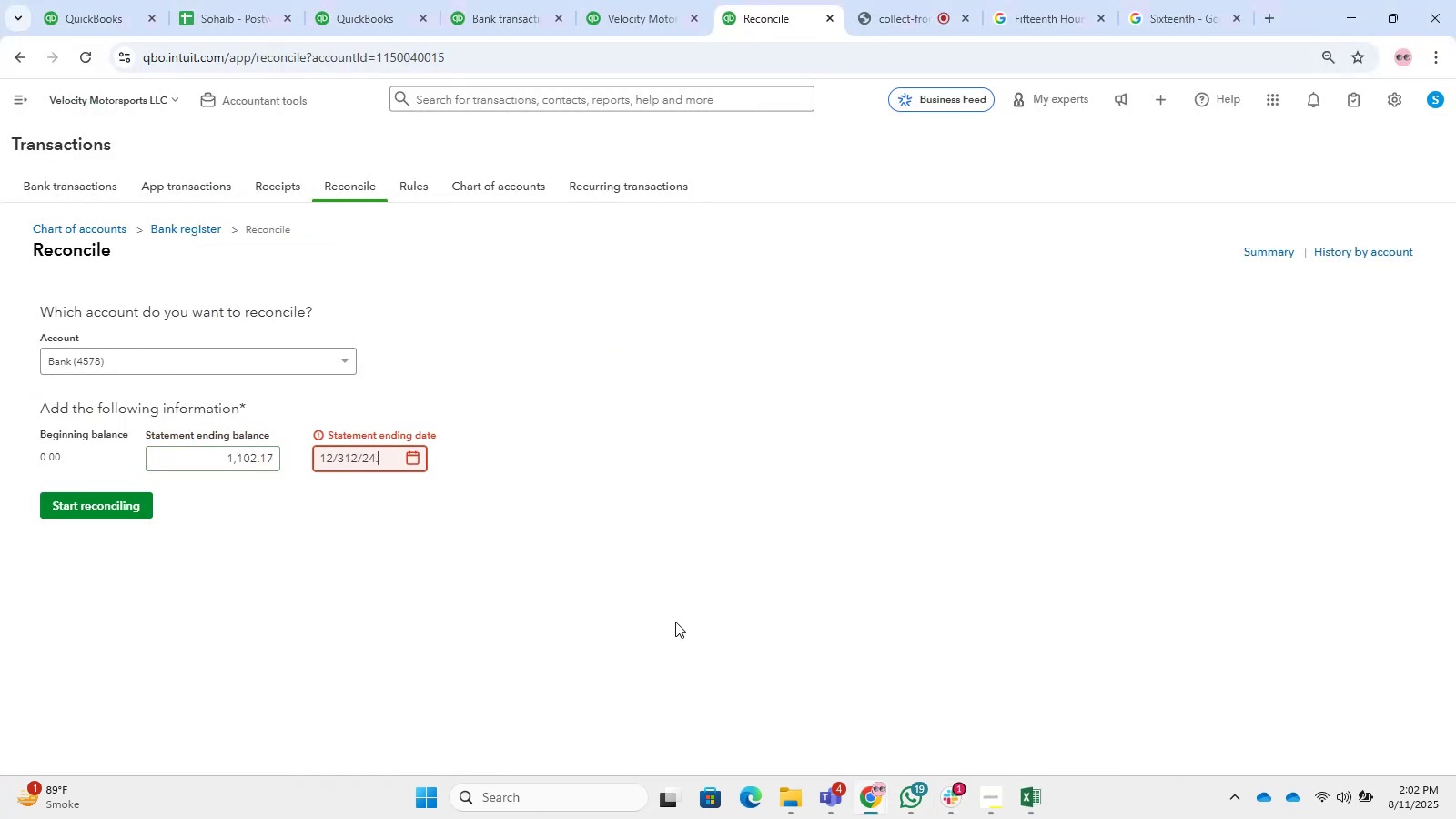 
key(Backspace)
 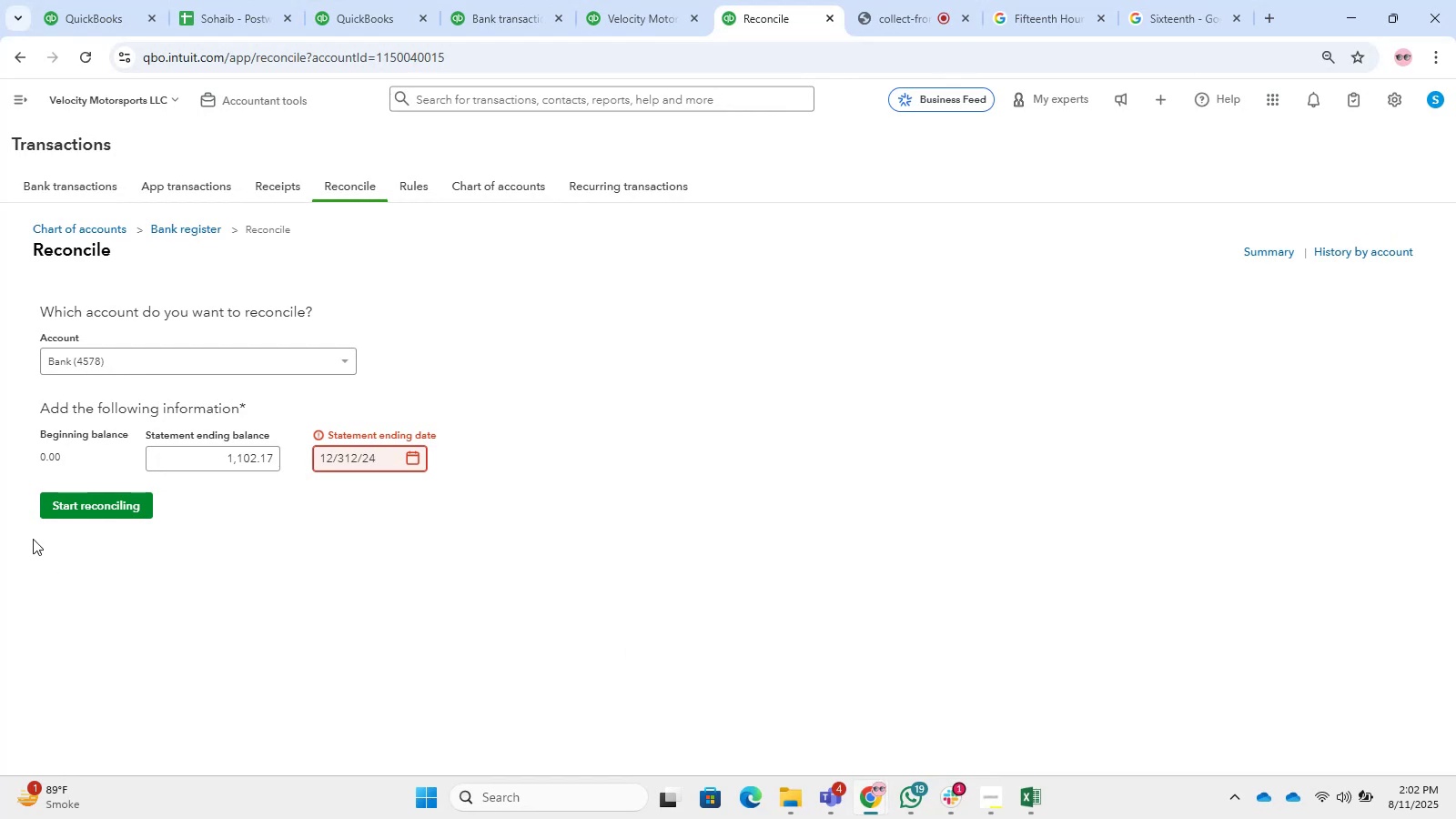 
left_click([74, 511])
 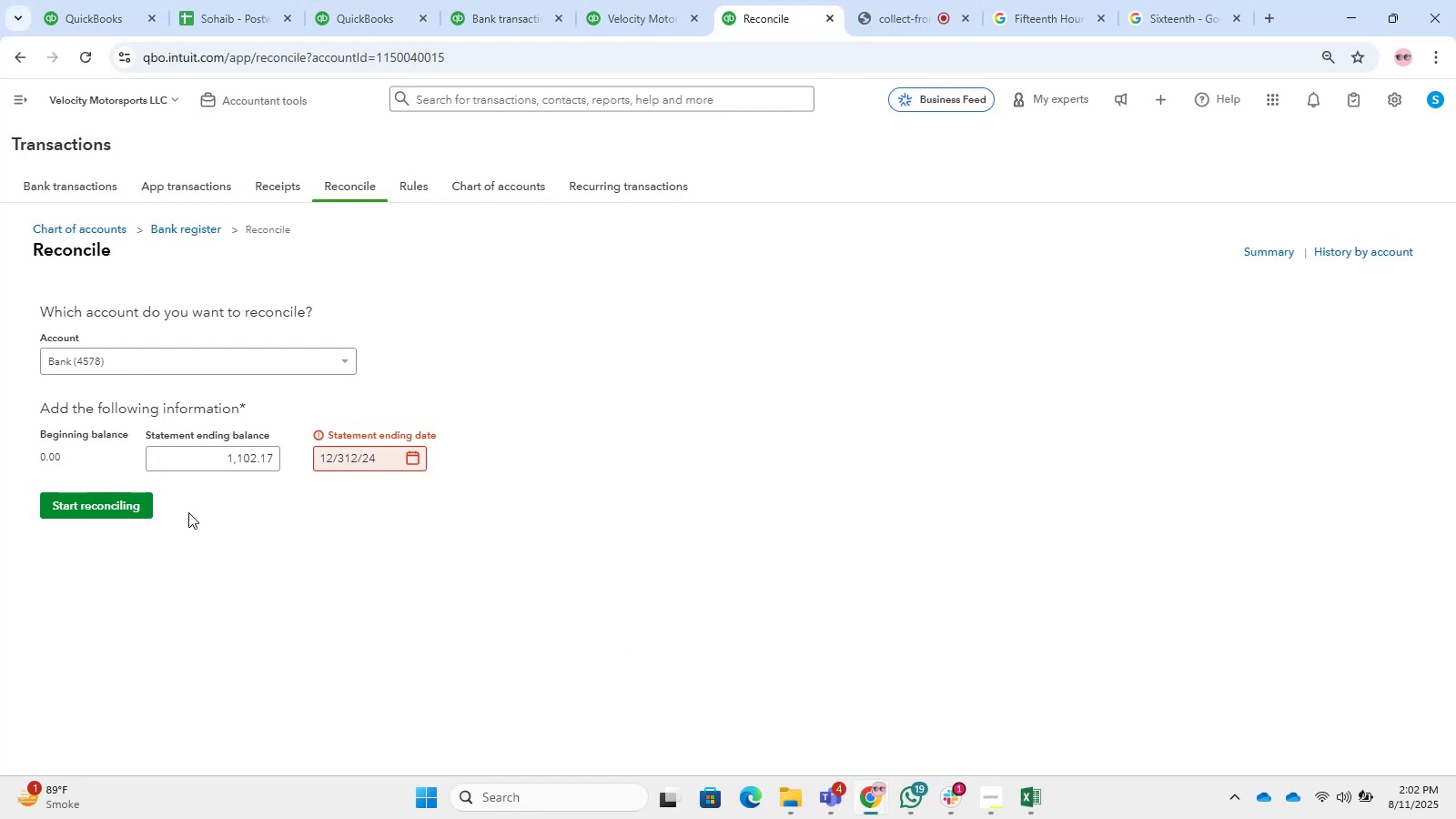 
left_click([116, 505])
 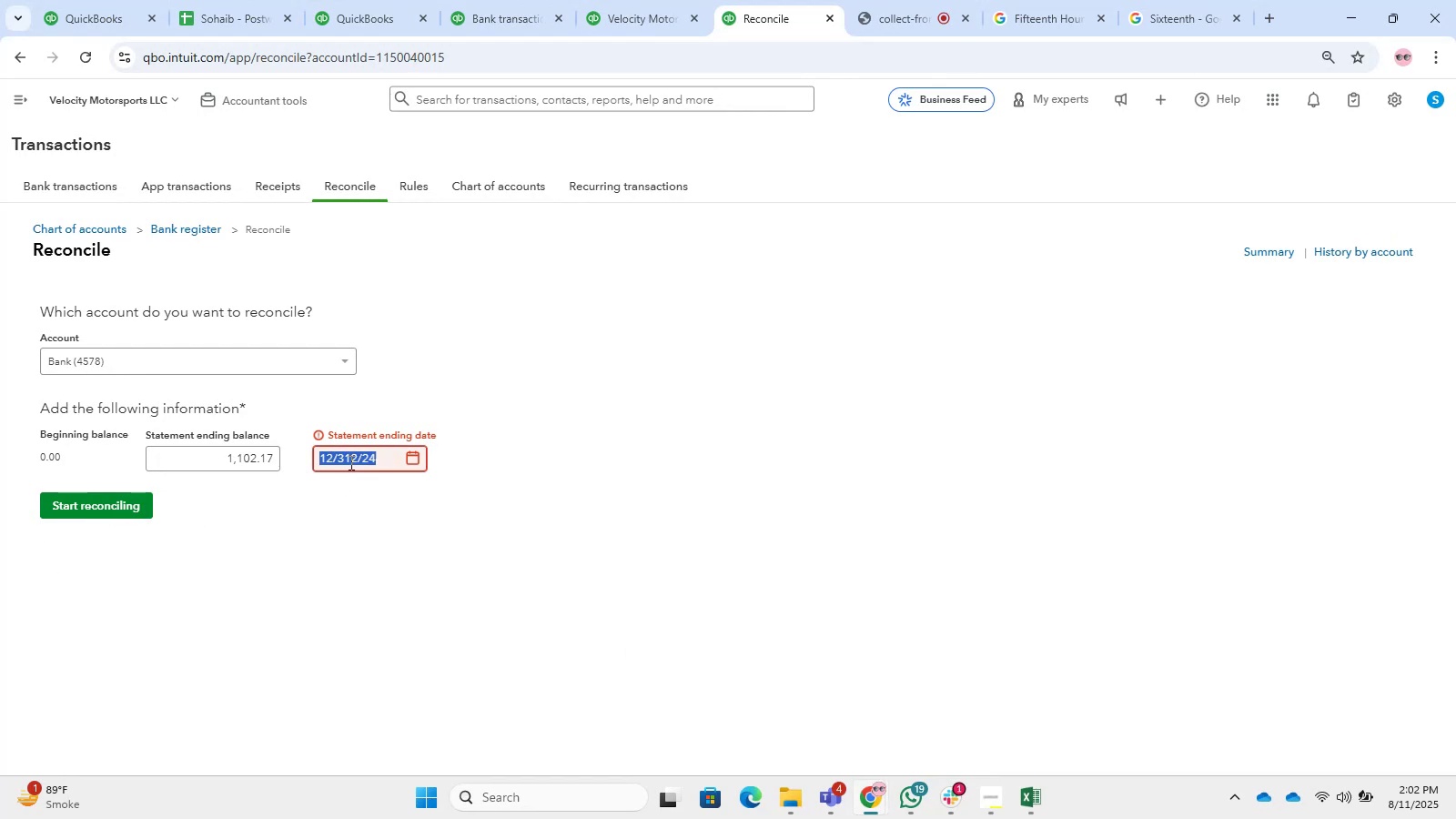 
double_click([351, 462])
 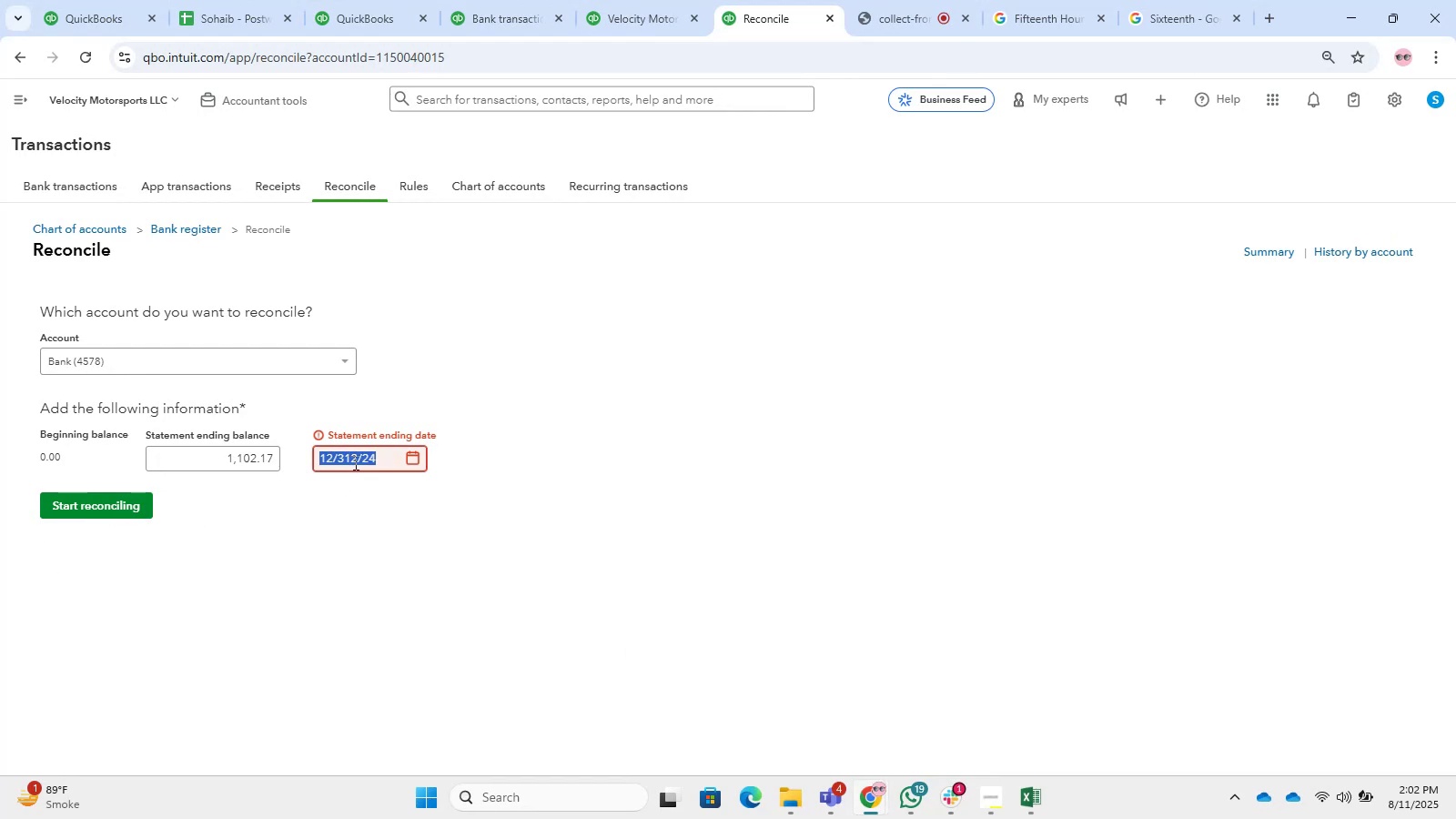 
triple_click([354, 462])
 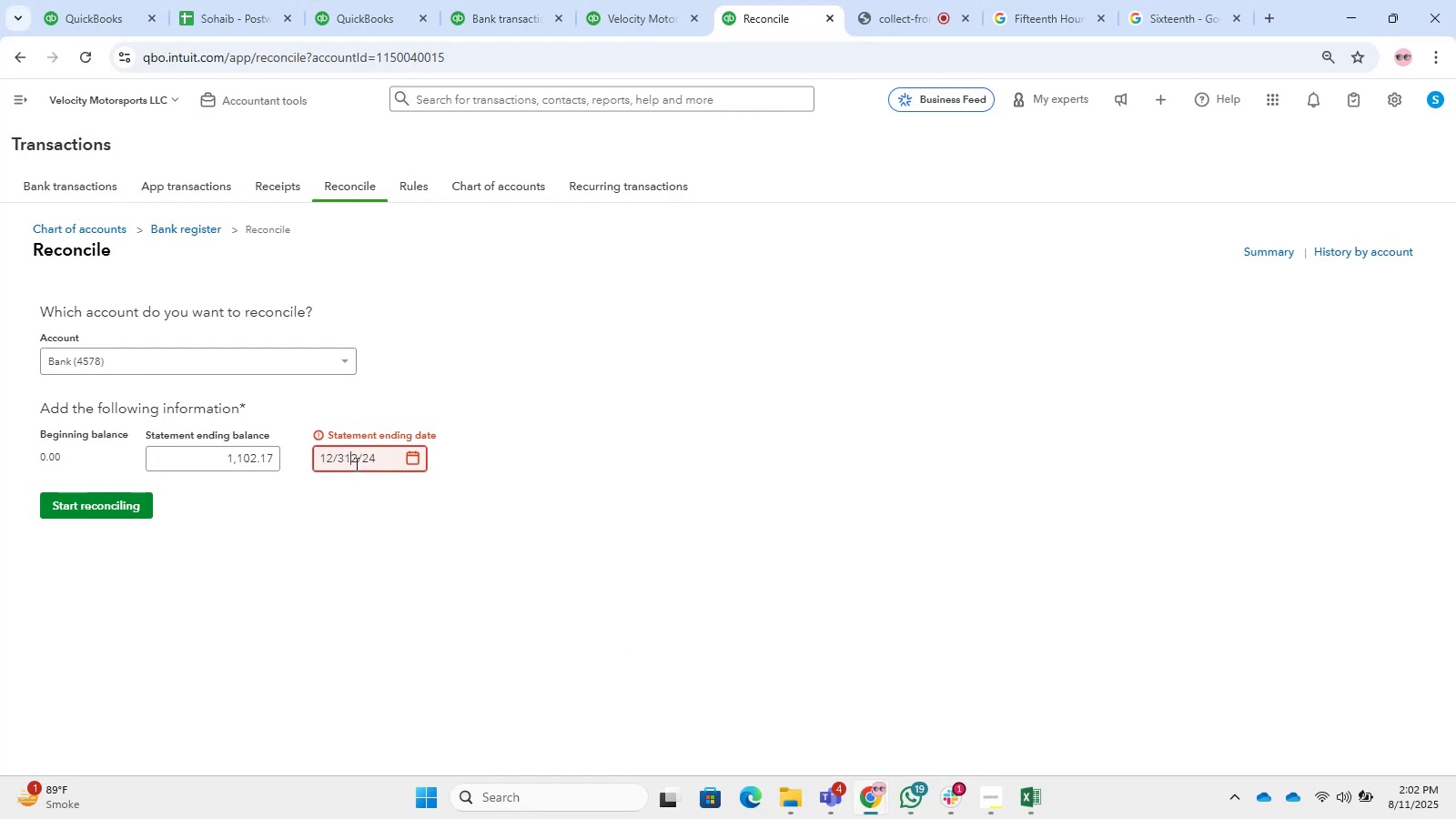 
left_click([355, 464])
 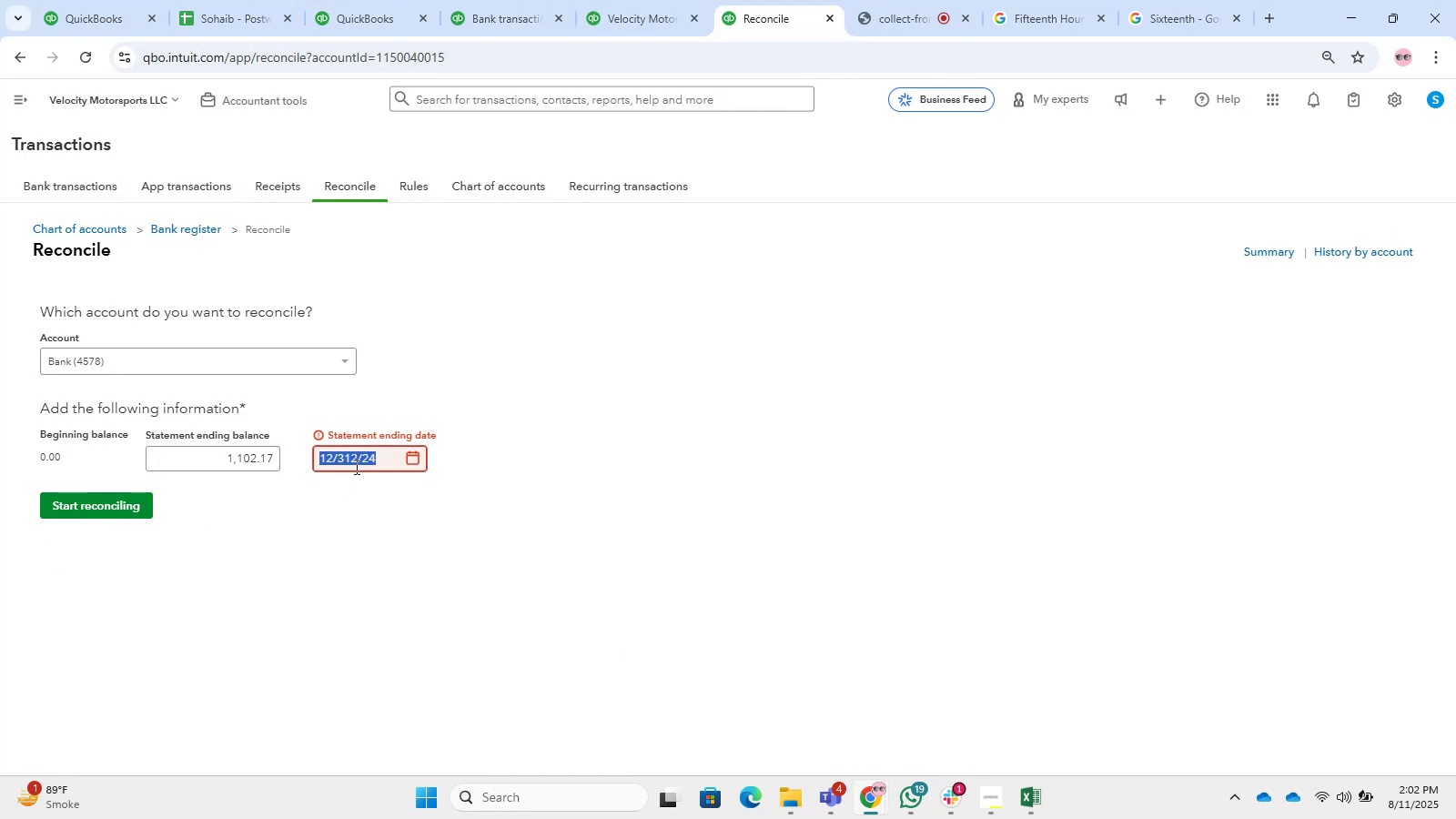 
key(Backspace)
 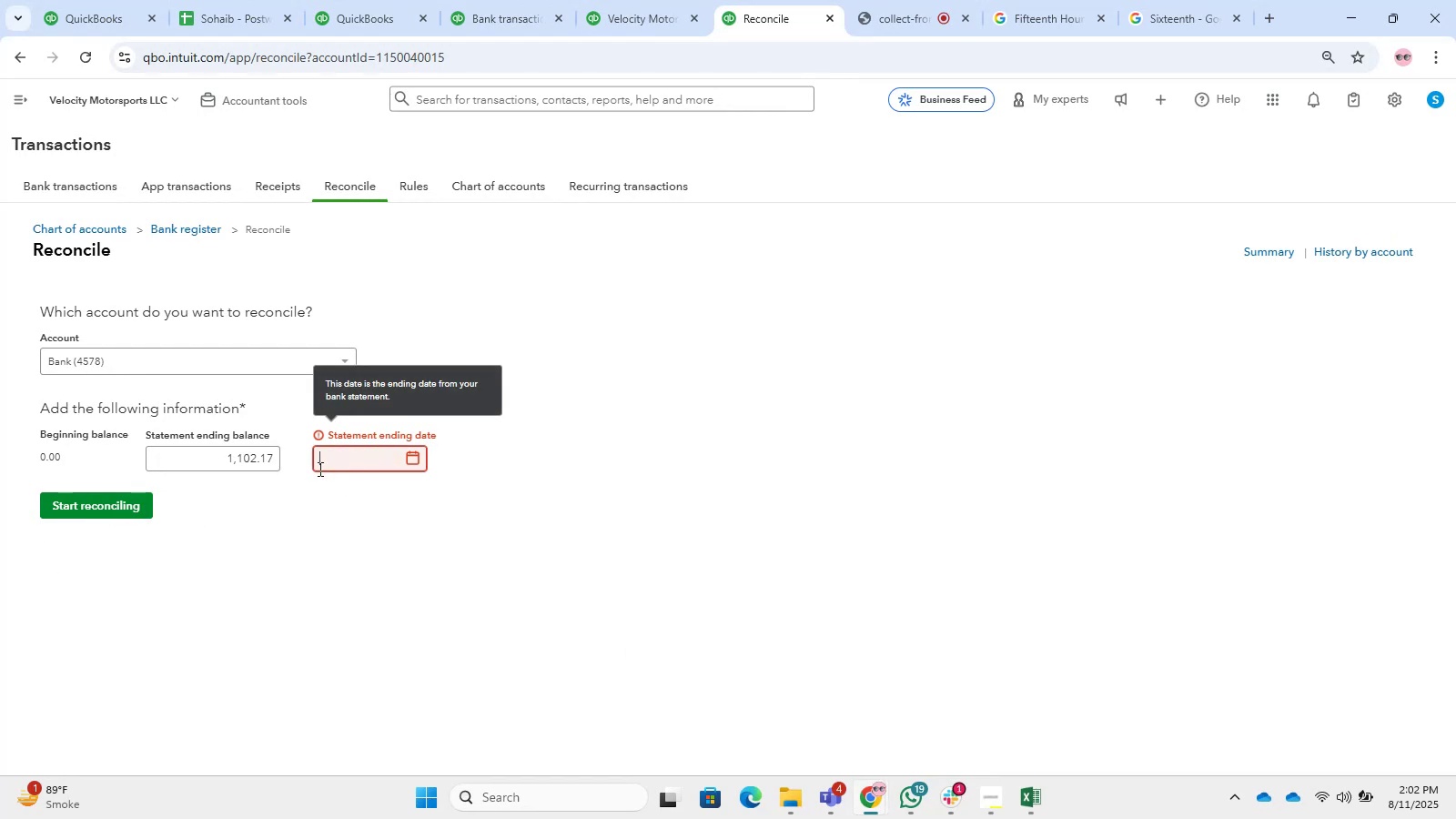 
key(Numpad1)
 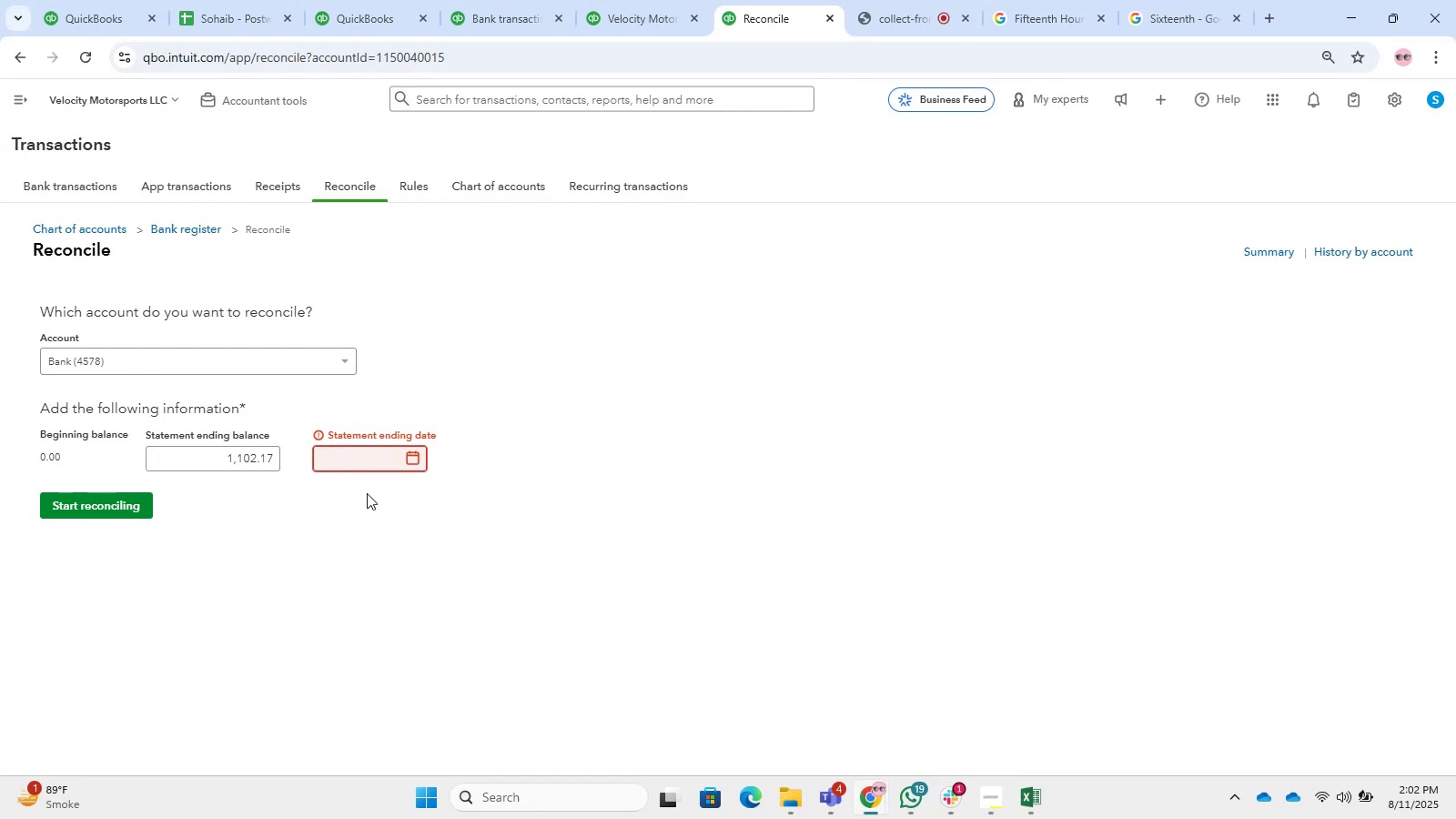 
key(Numpad2)
 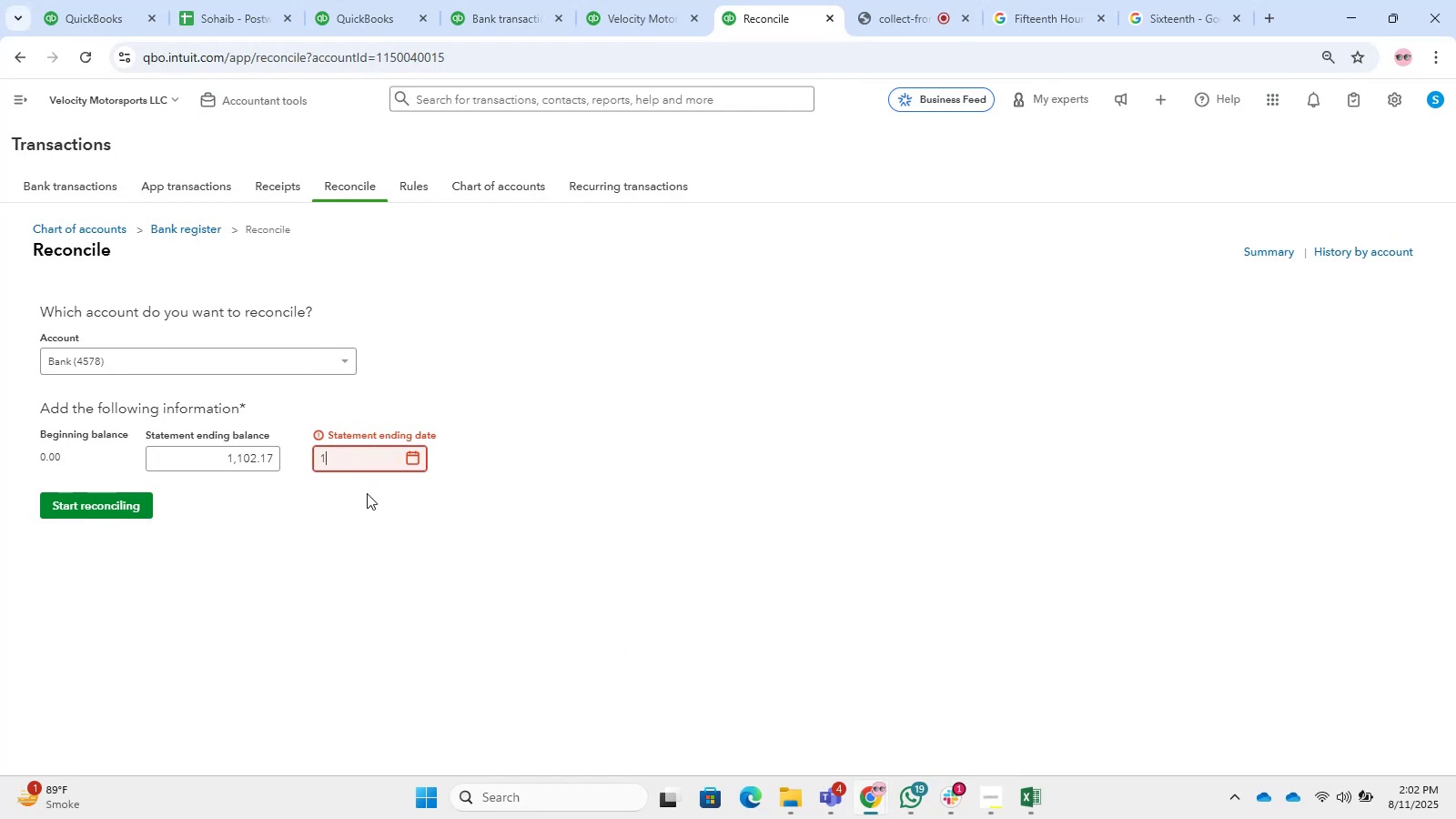 
key(NumpadDivide)
 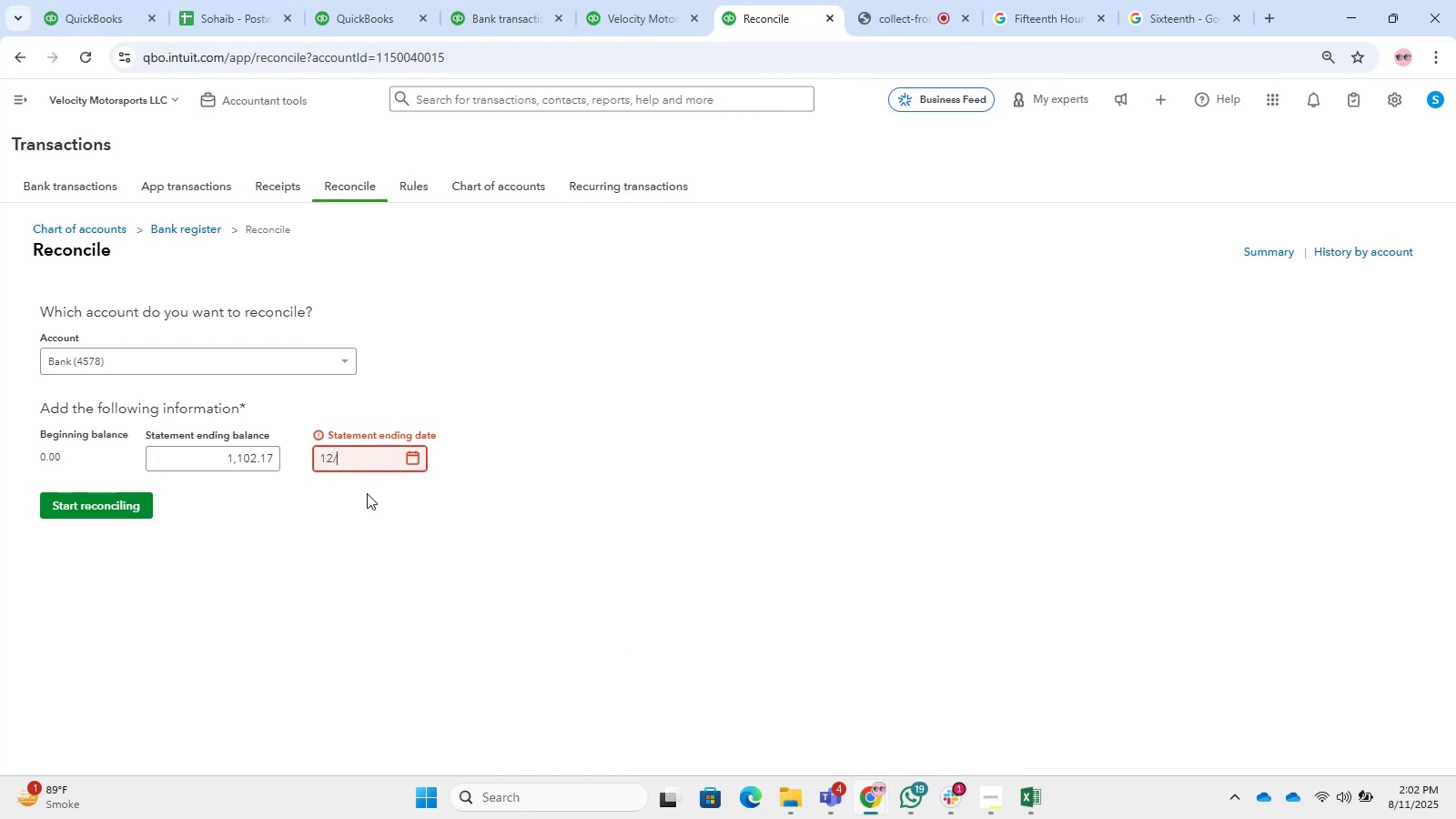 
key(Numpad3)
 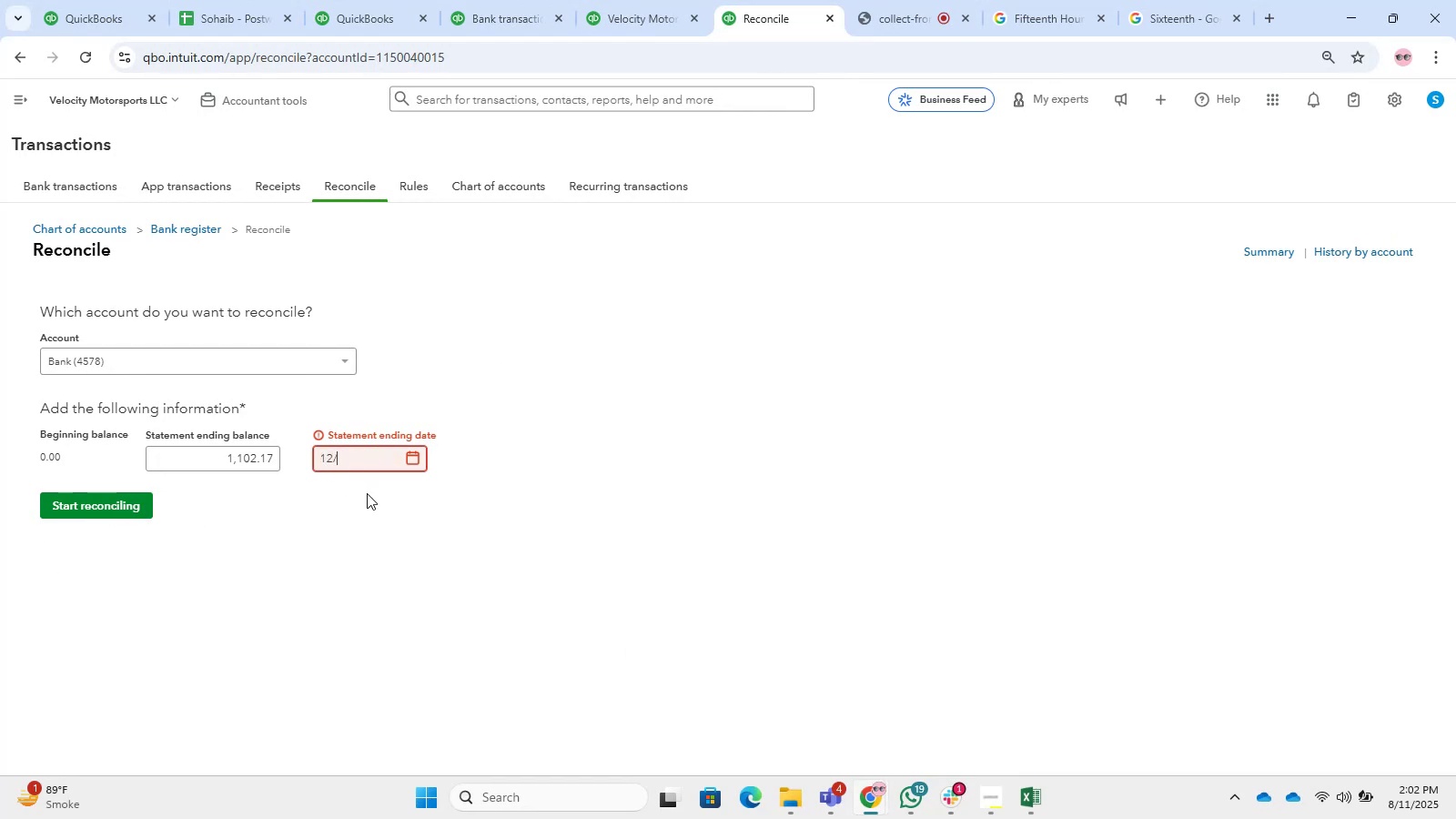 
key(Numpad1)
 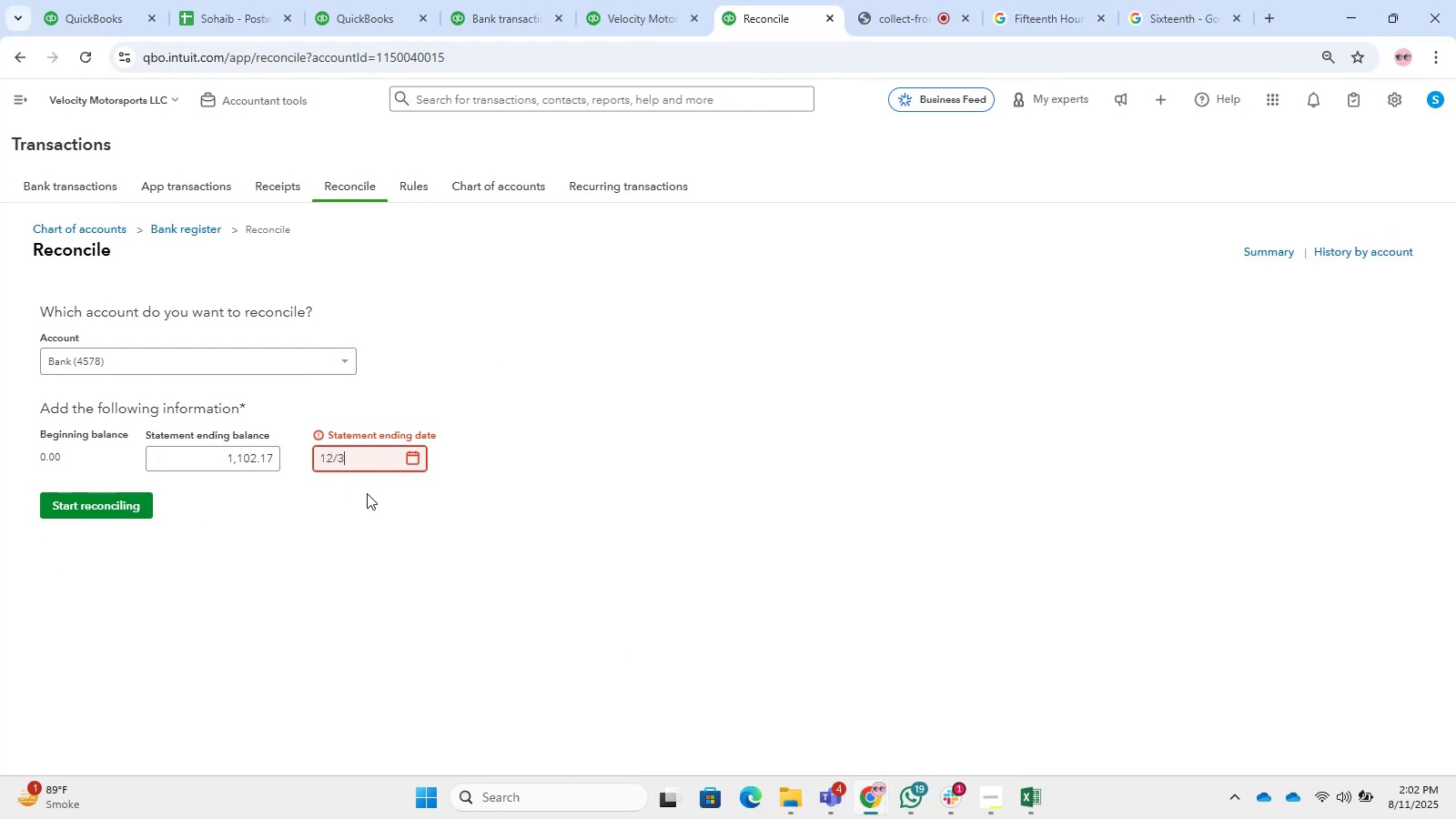 
key(NumpadDivide)
 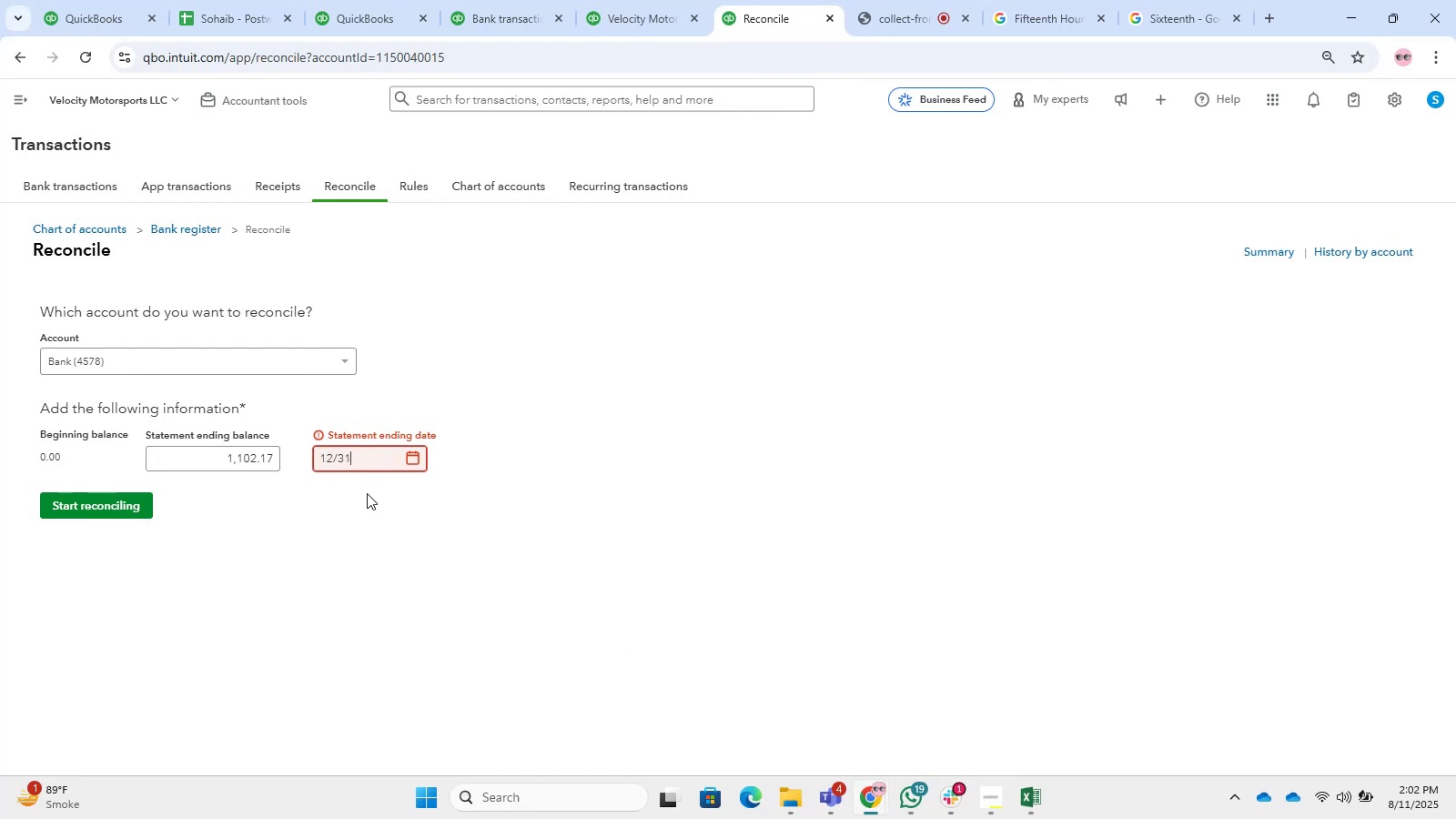 
key(Numpad2)
 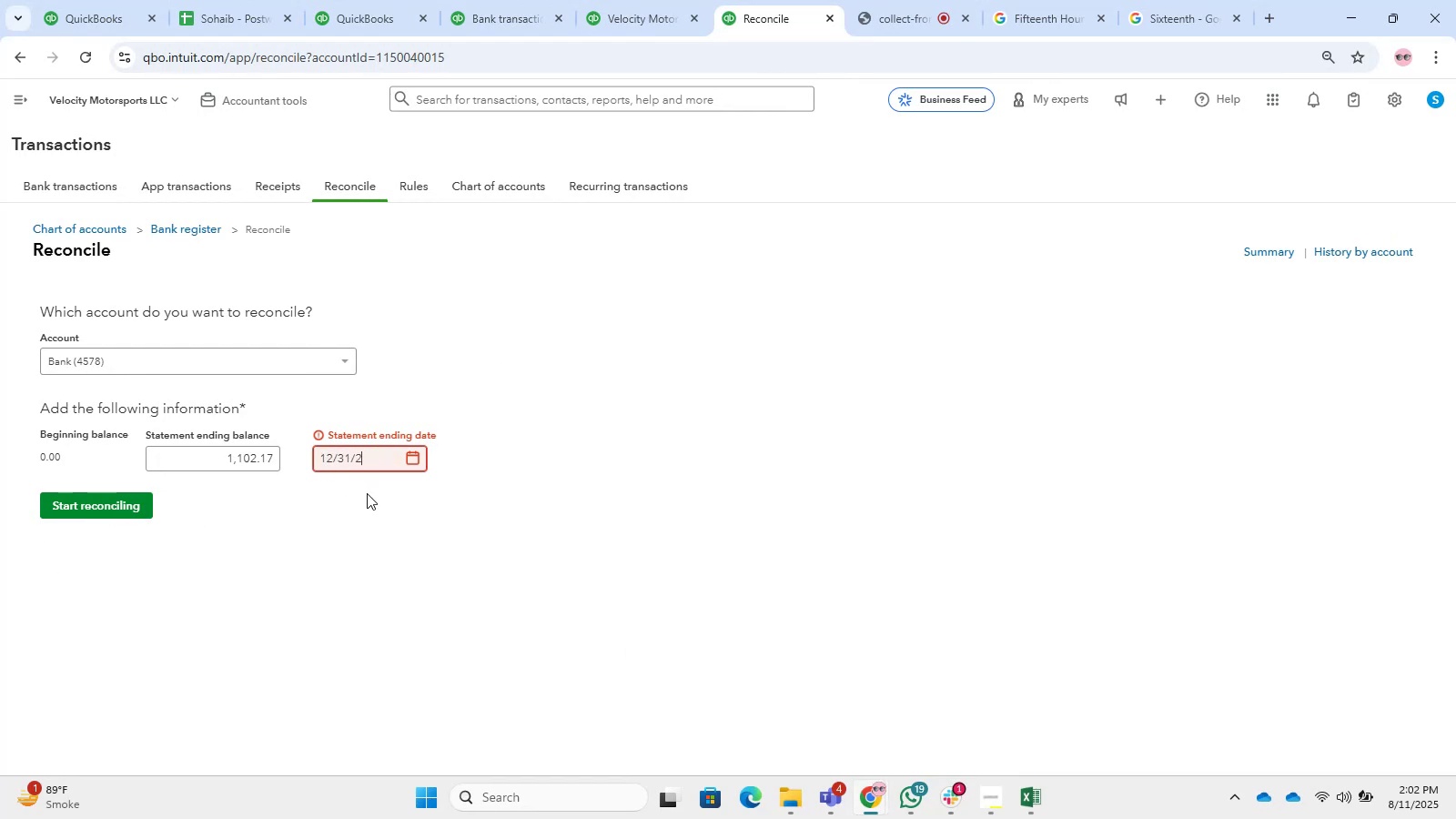 
key(Numpad0)
 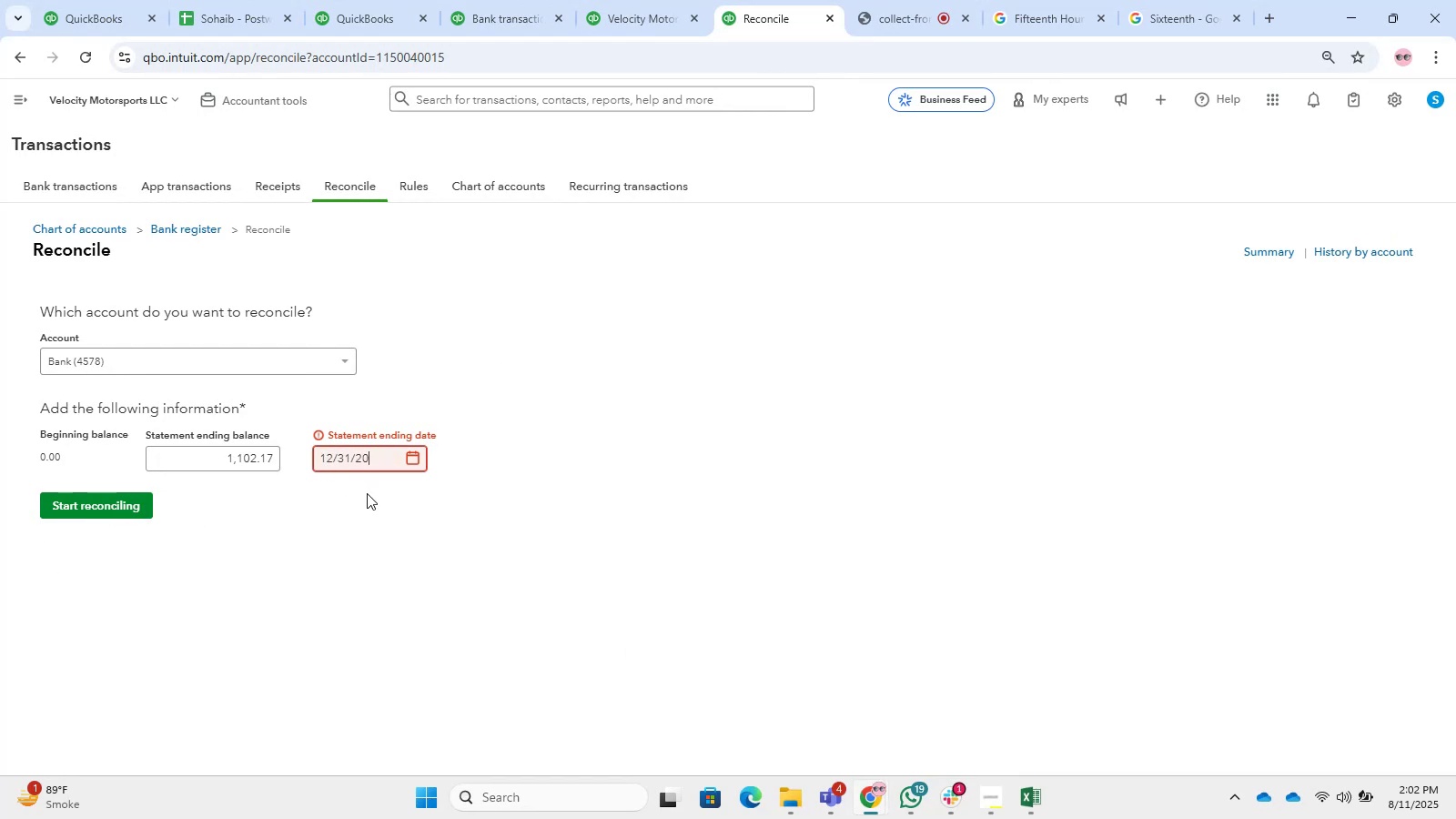 
key(Numpad2)
 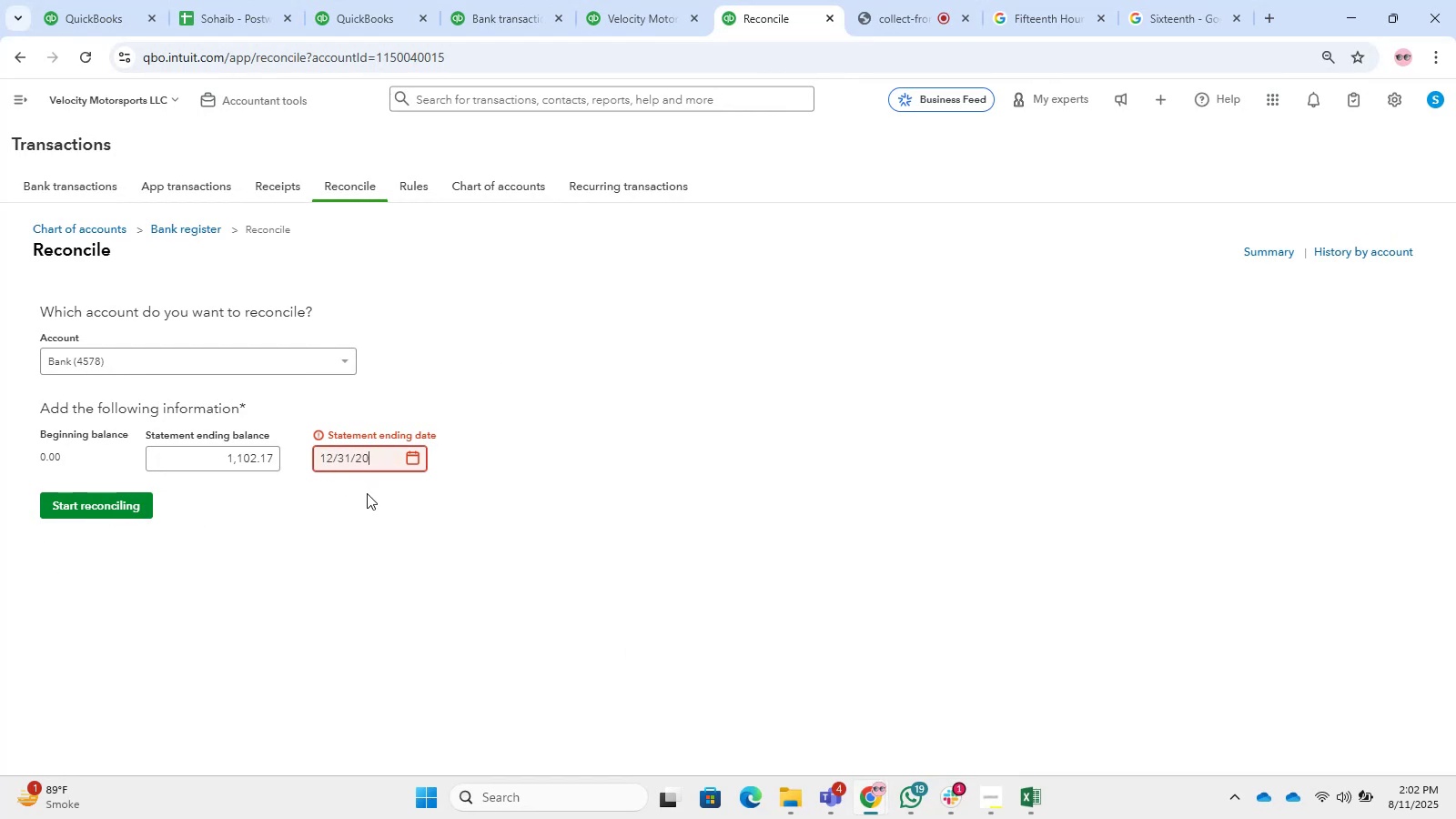 
key(Numpad4)
 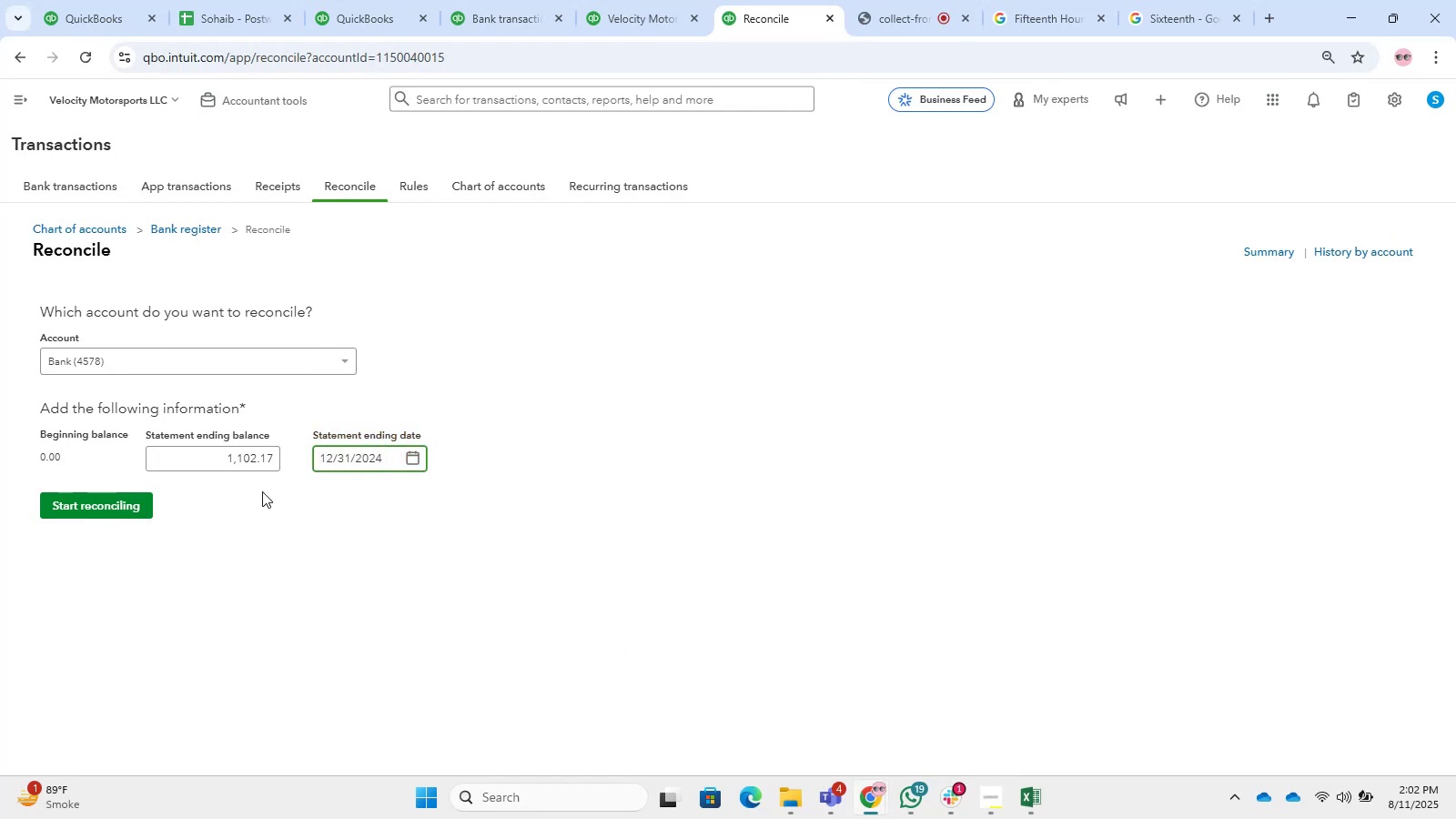 
left_click([117, 496])
 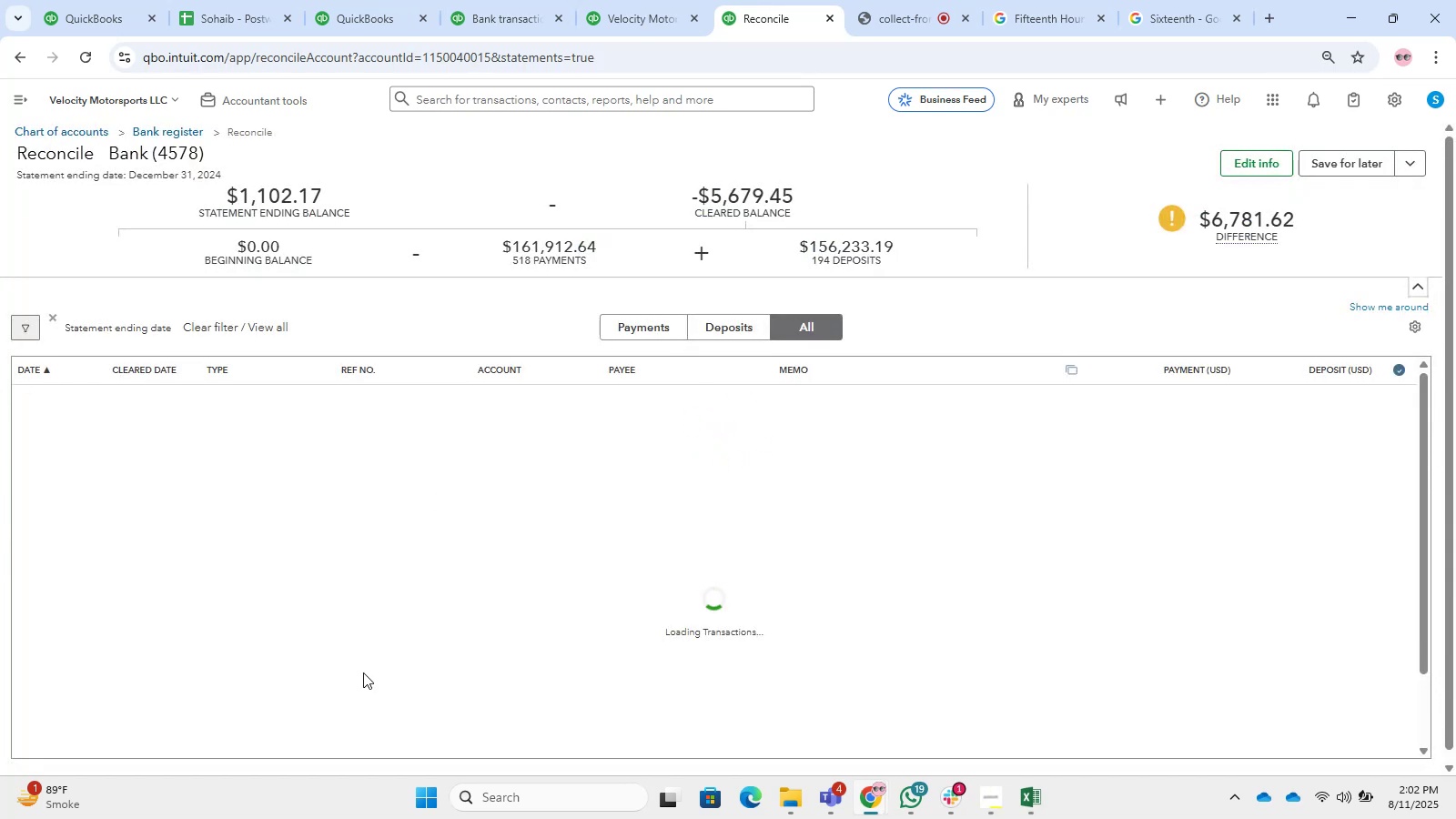 
wait(6.54)
 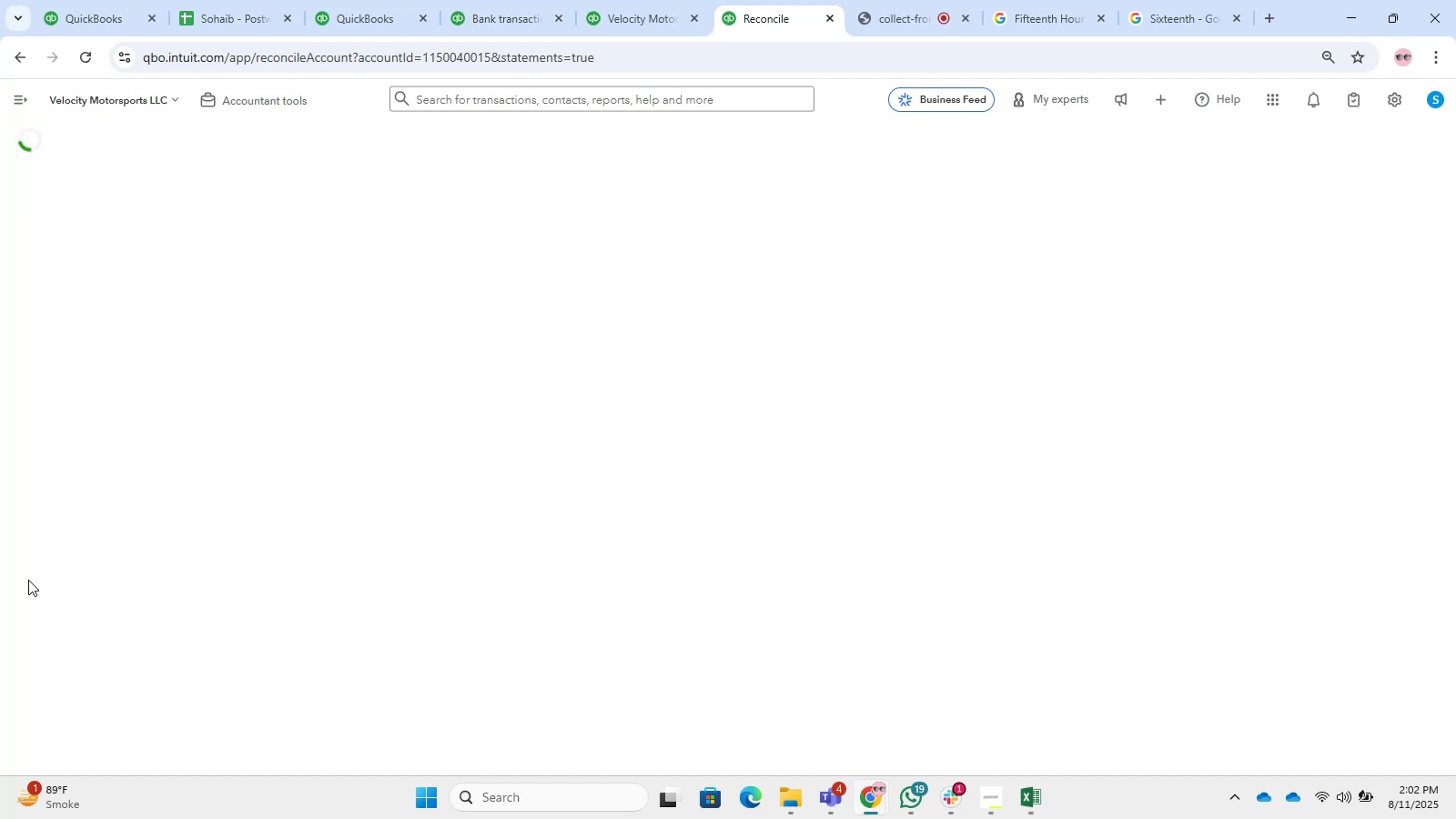 
left_click([1391, 397])
 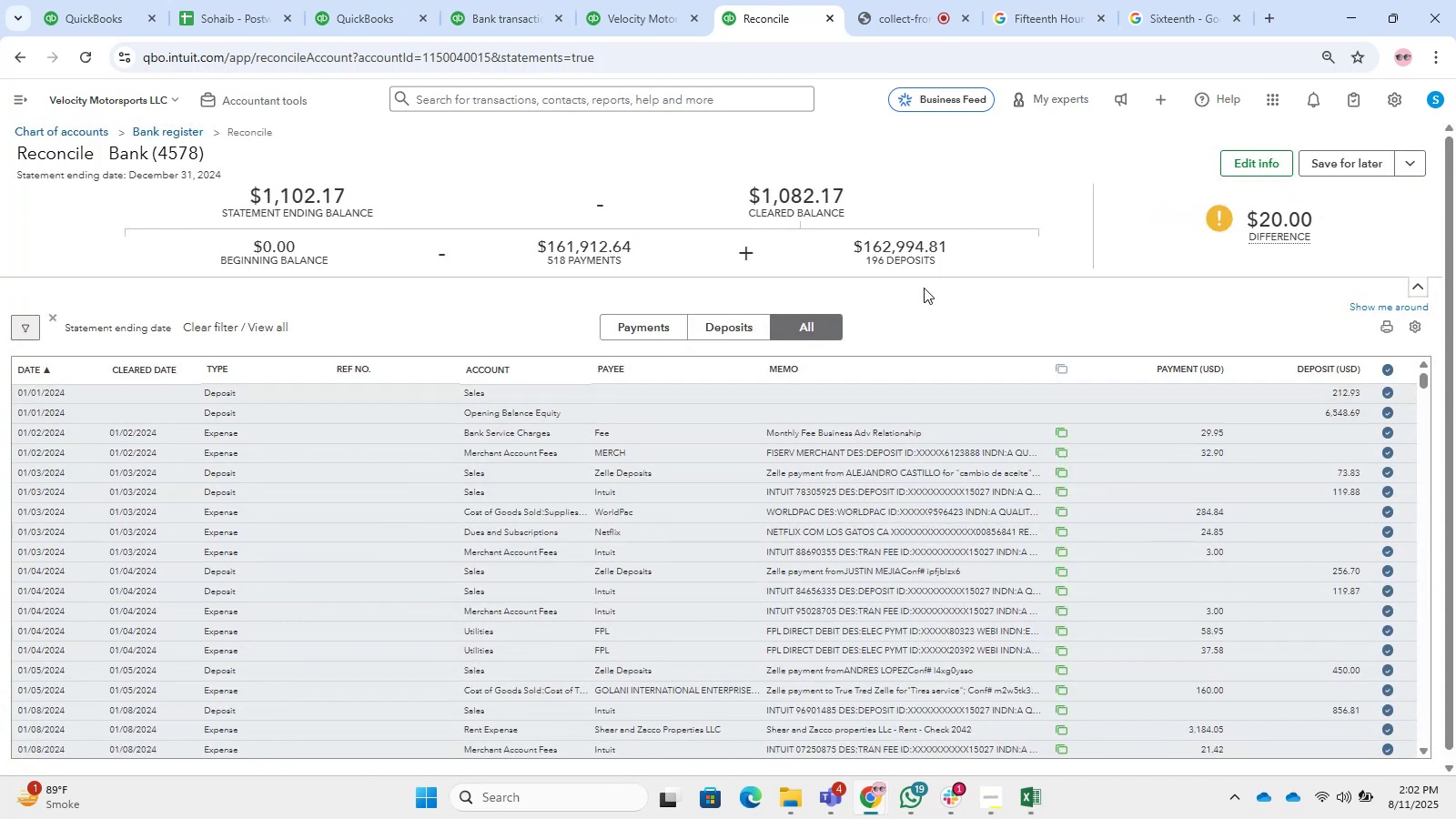 
wait(5.3)
 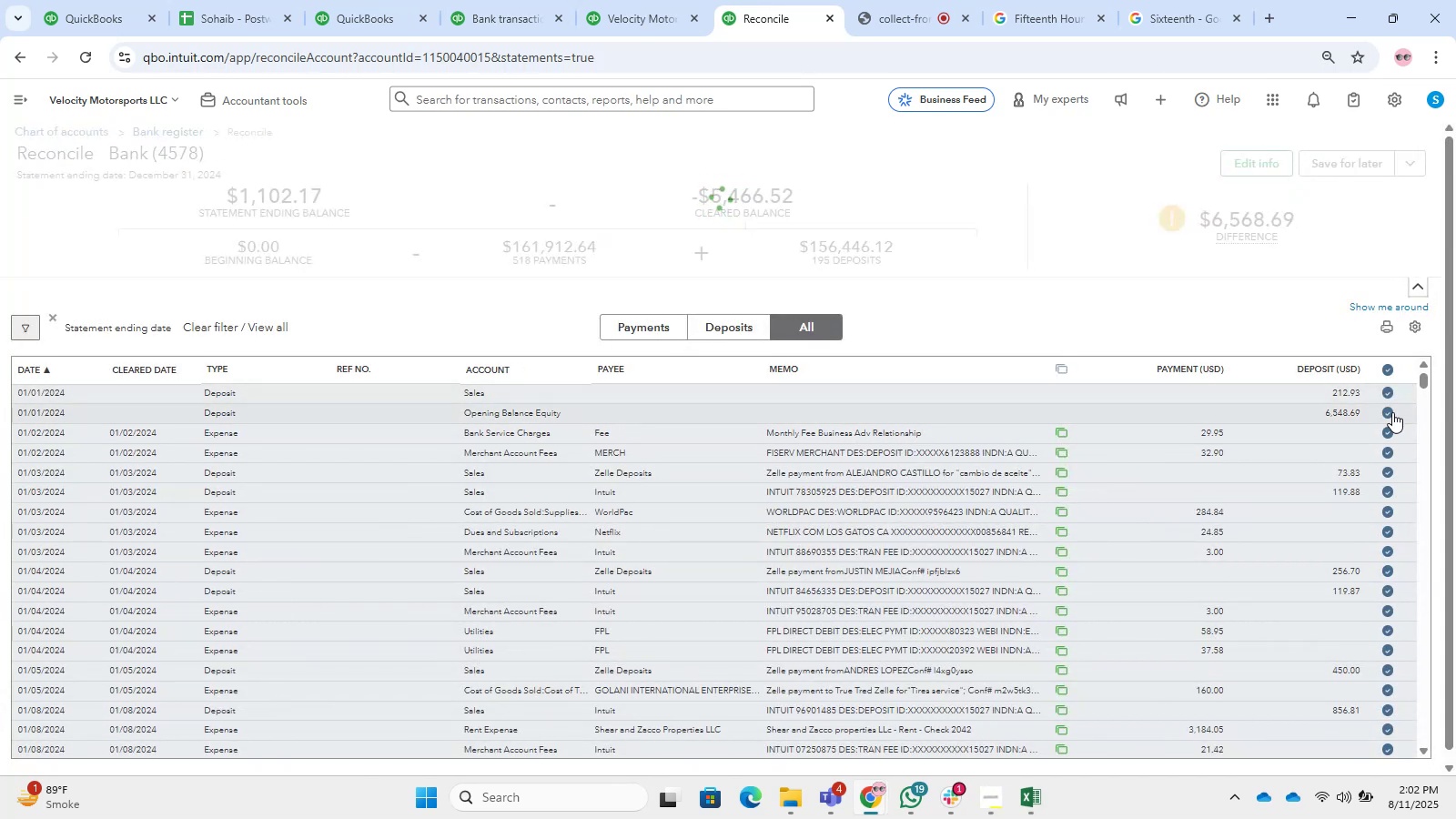 
left_click([1387, 393])
 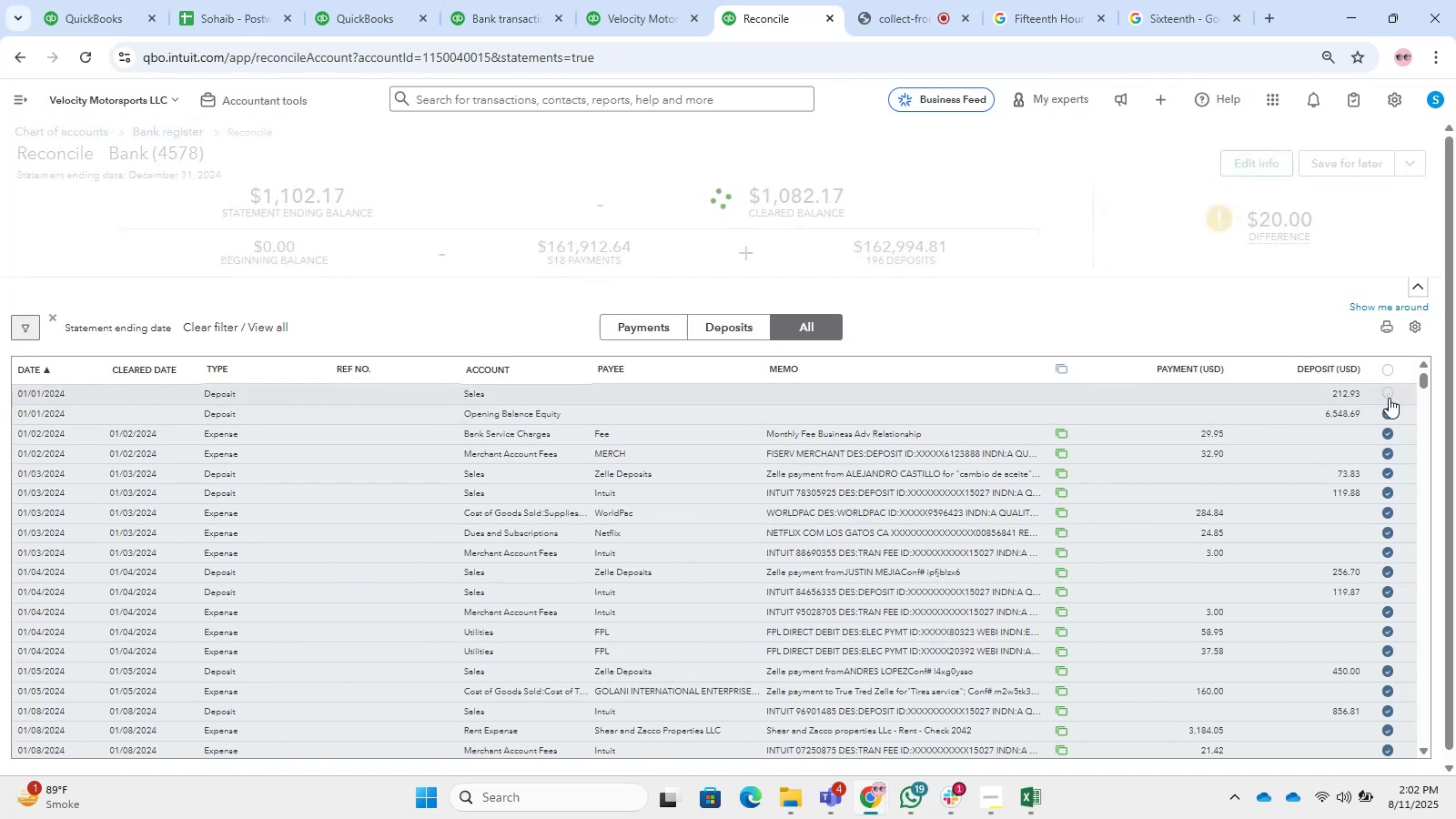 
double_click([1390, 408])
 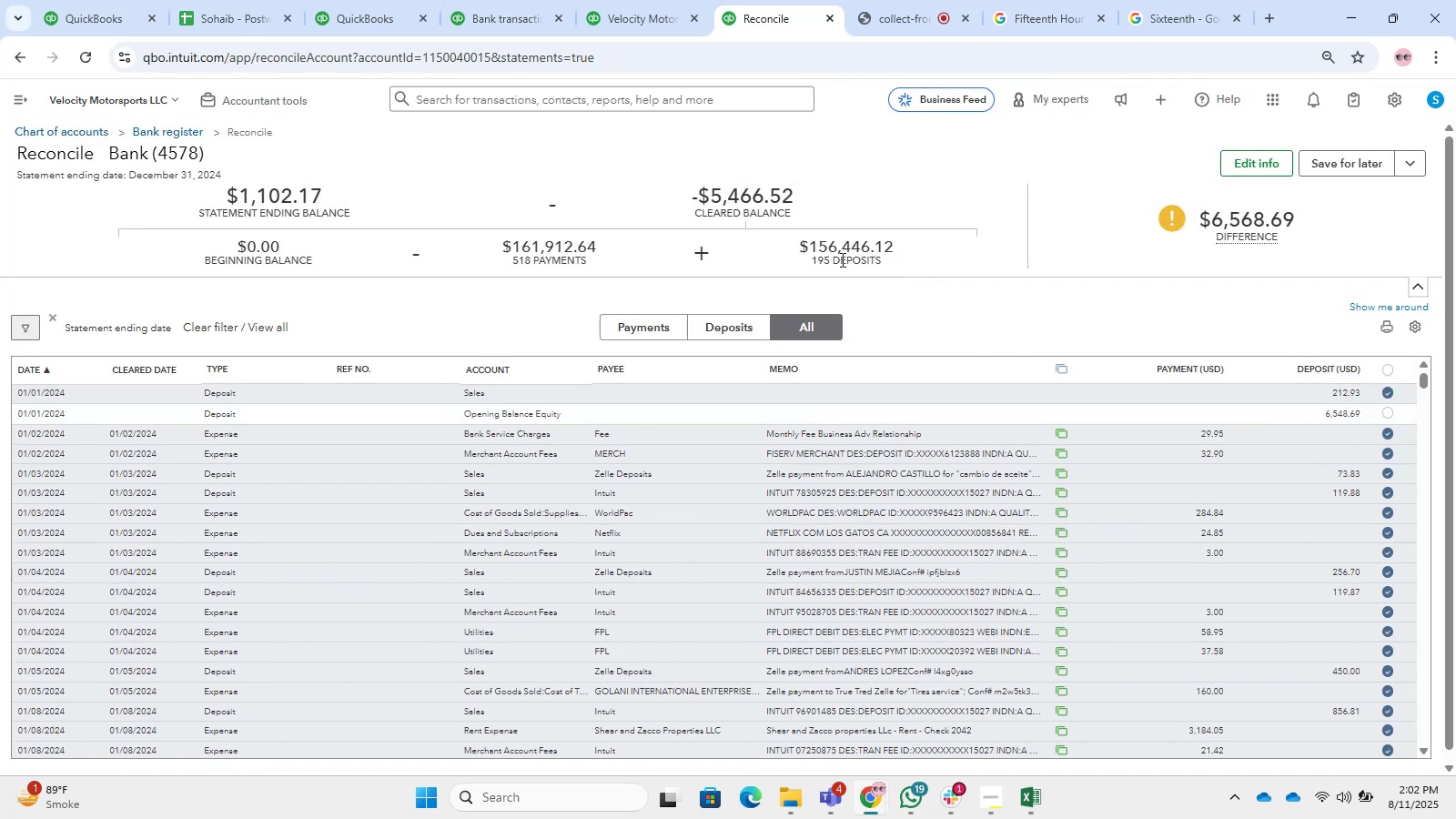 
left_click_drag(start_coordinate=[813, 247], to_coordinate=[907, 249])
 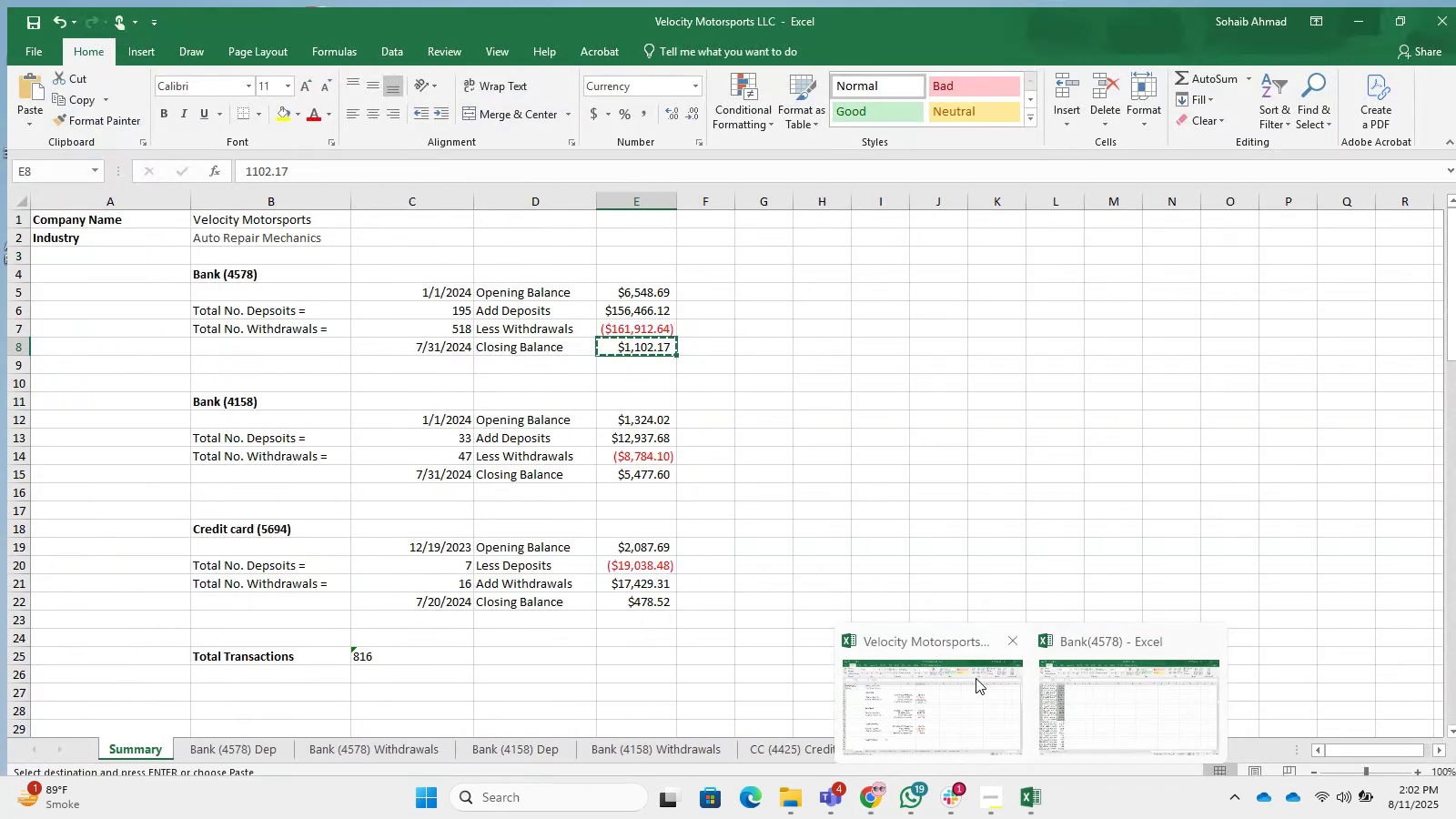 
left_click([972, 678])
 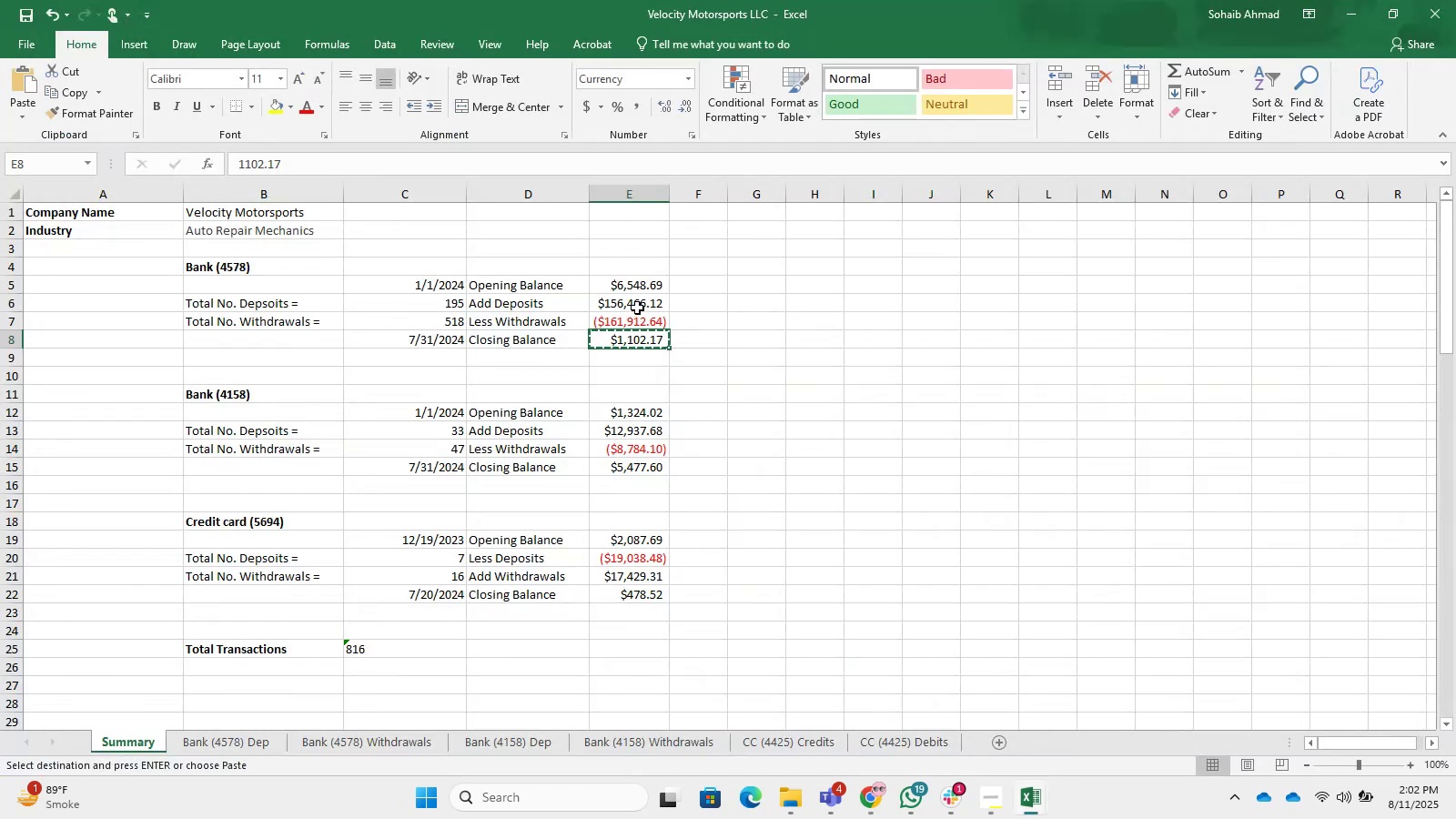 
left_click([636, 305])
 